 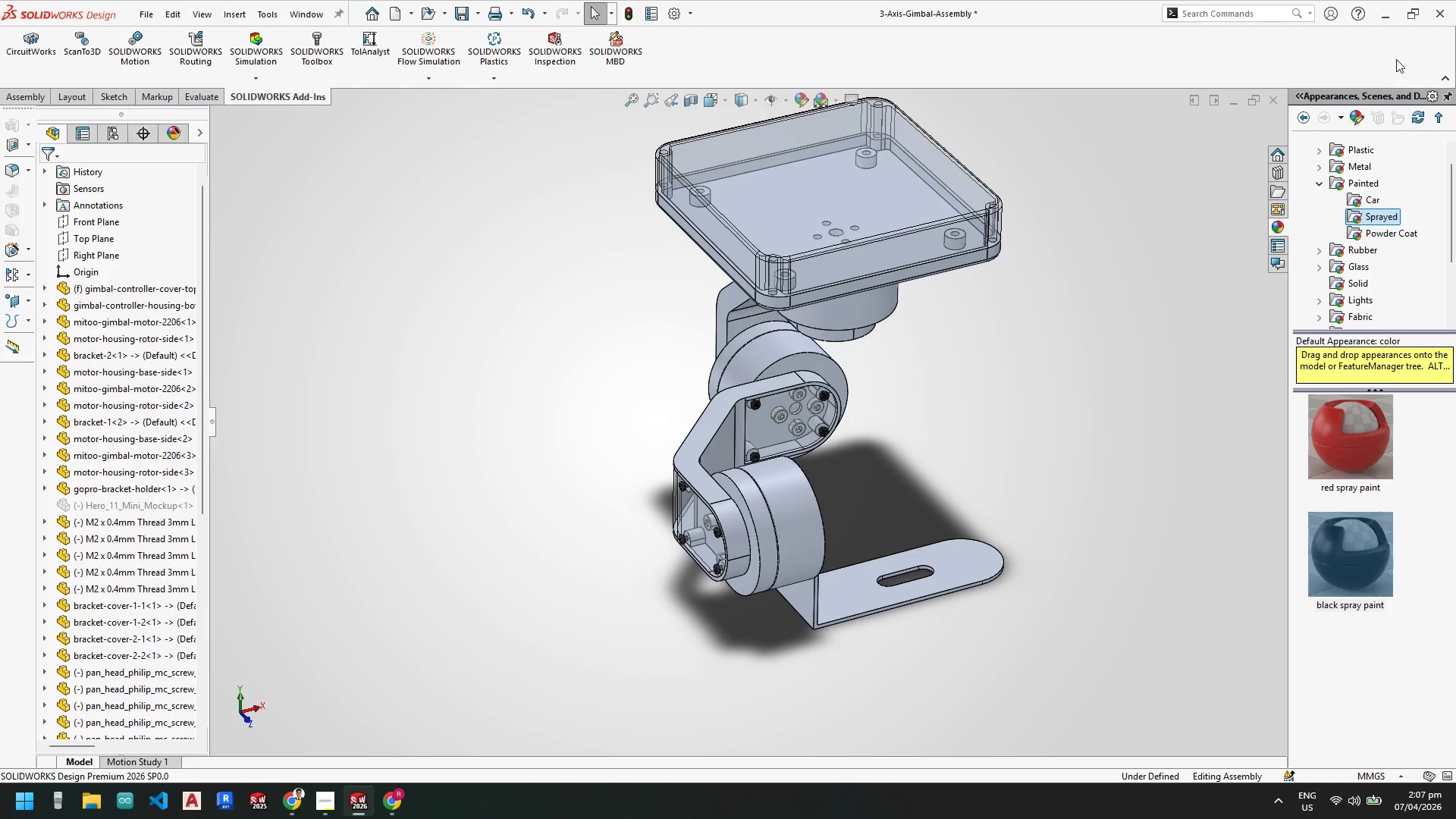 
left_click([1387, 18])
 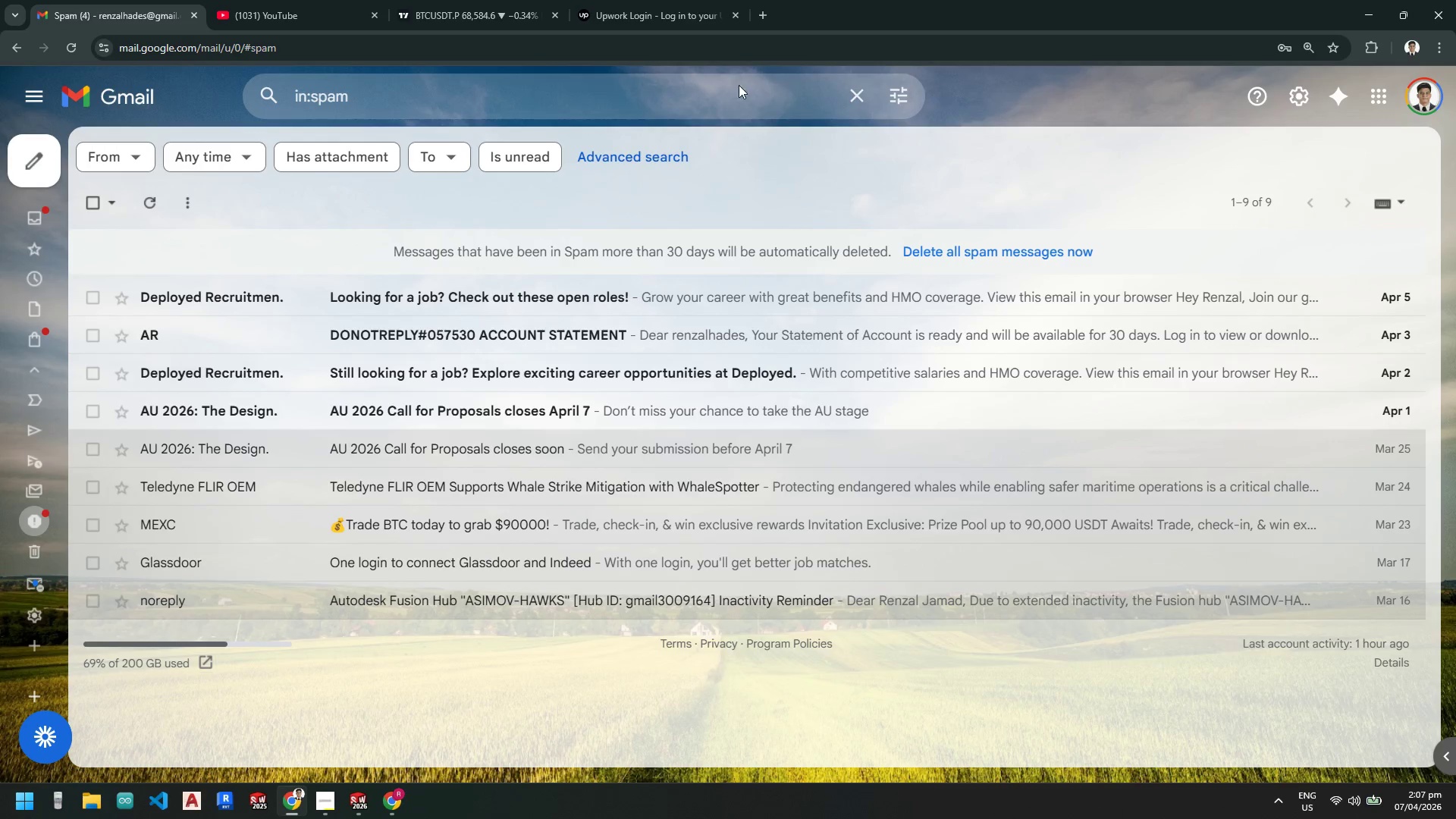 
left_click([1368, 14])
 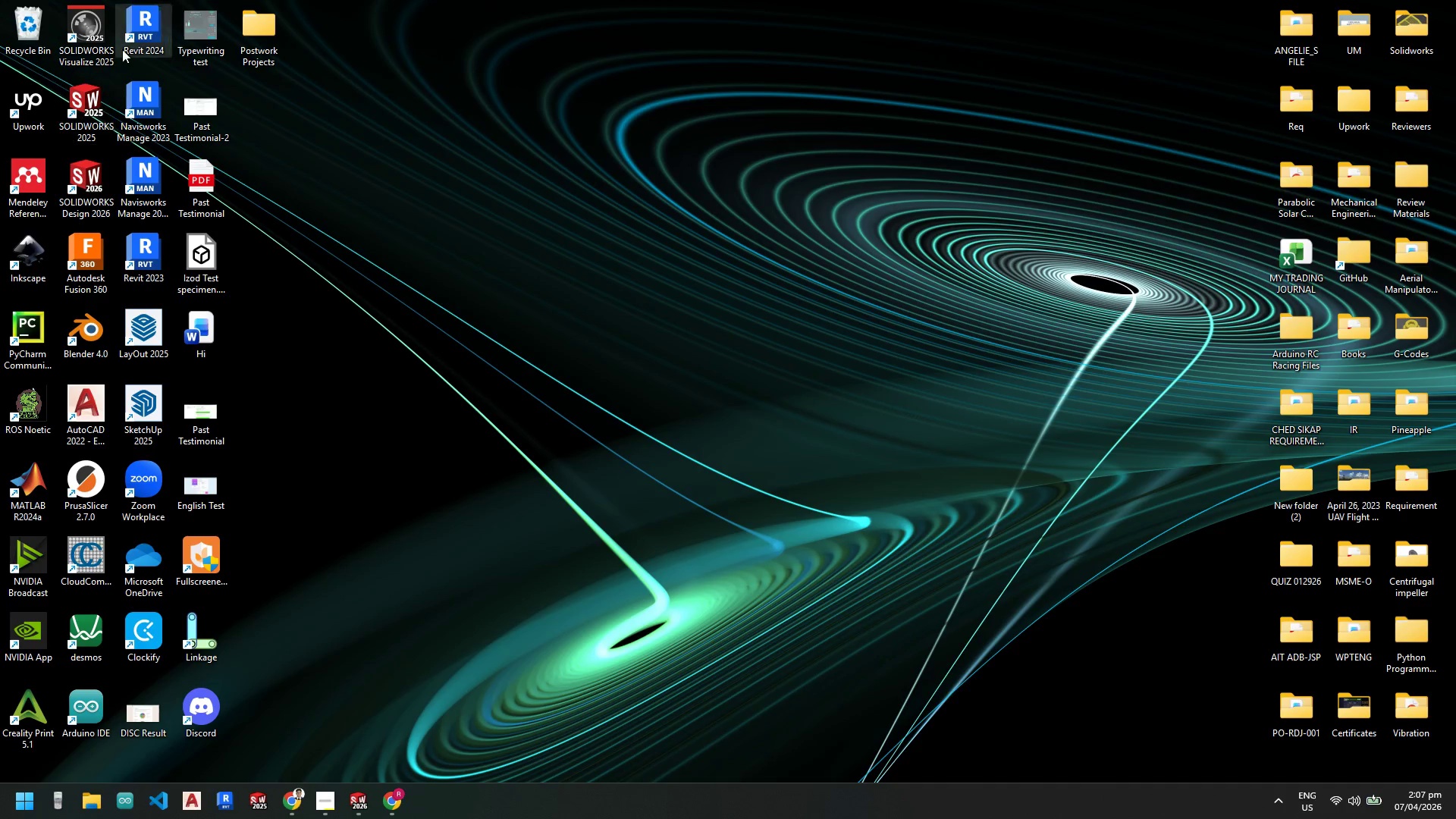 
double_click([93, 39])
 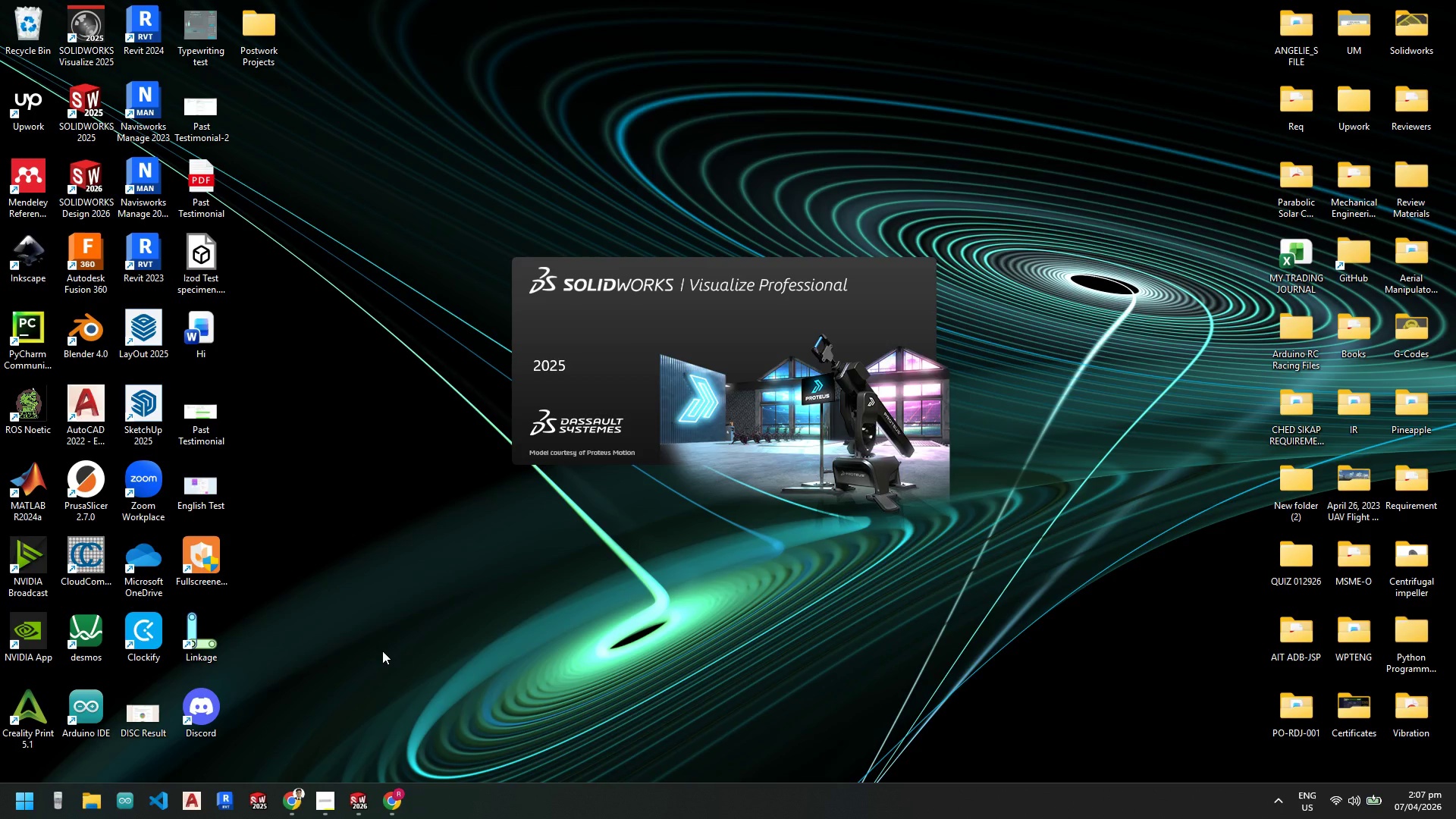 
wait(23.33)
 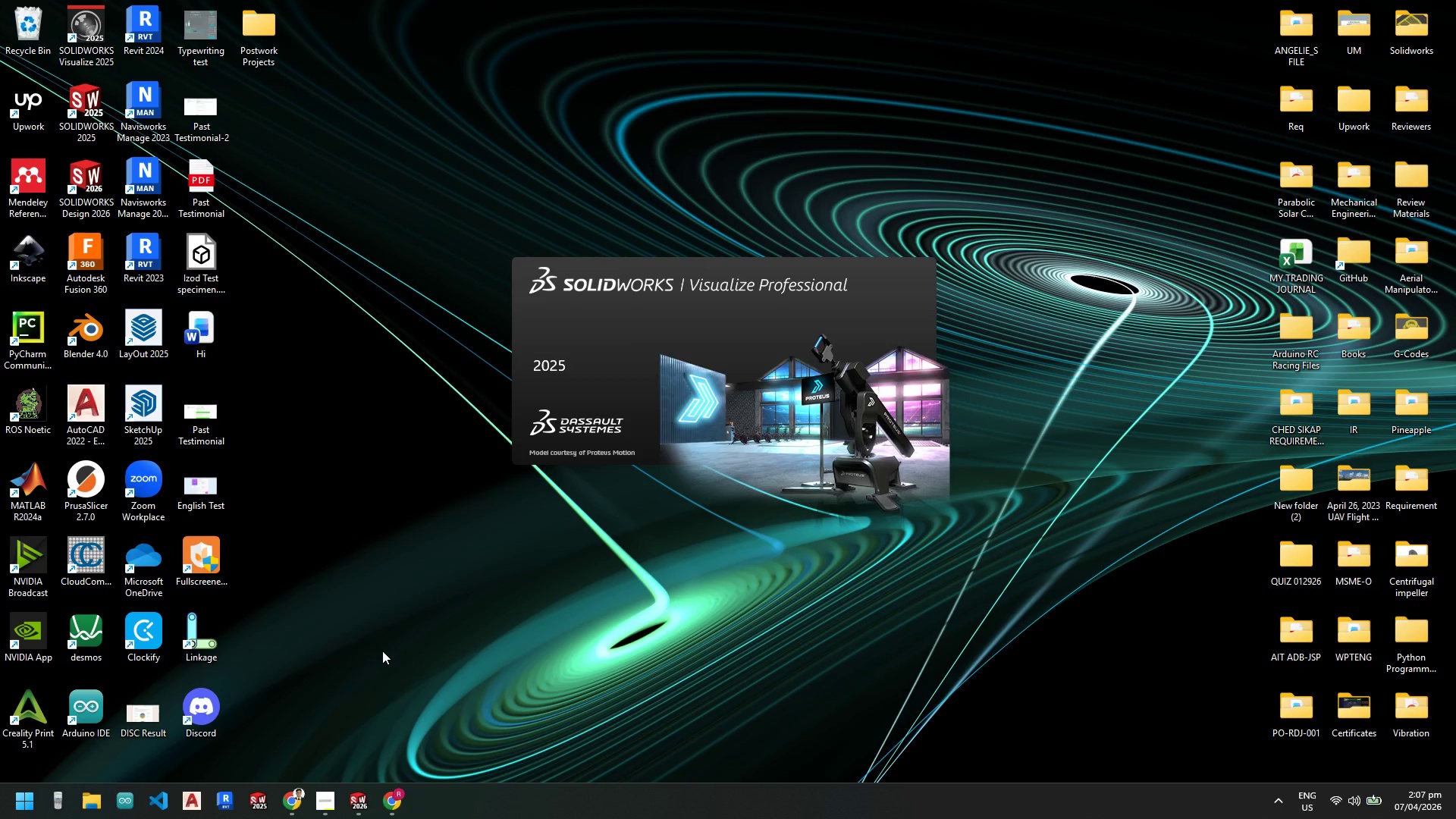 
left_click([67, 24])
 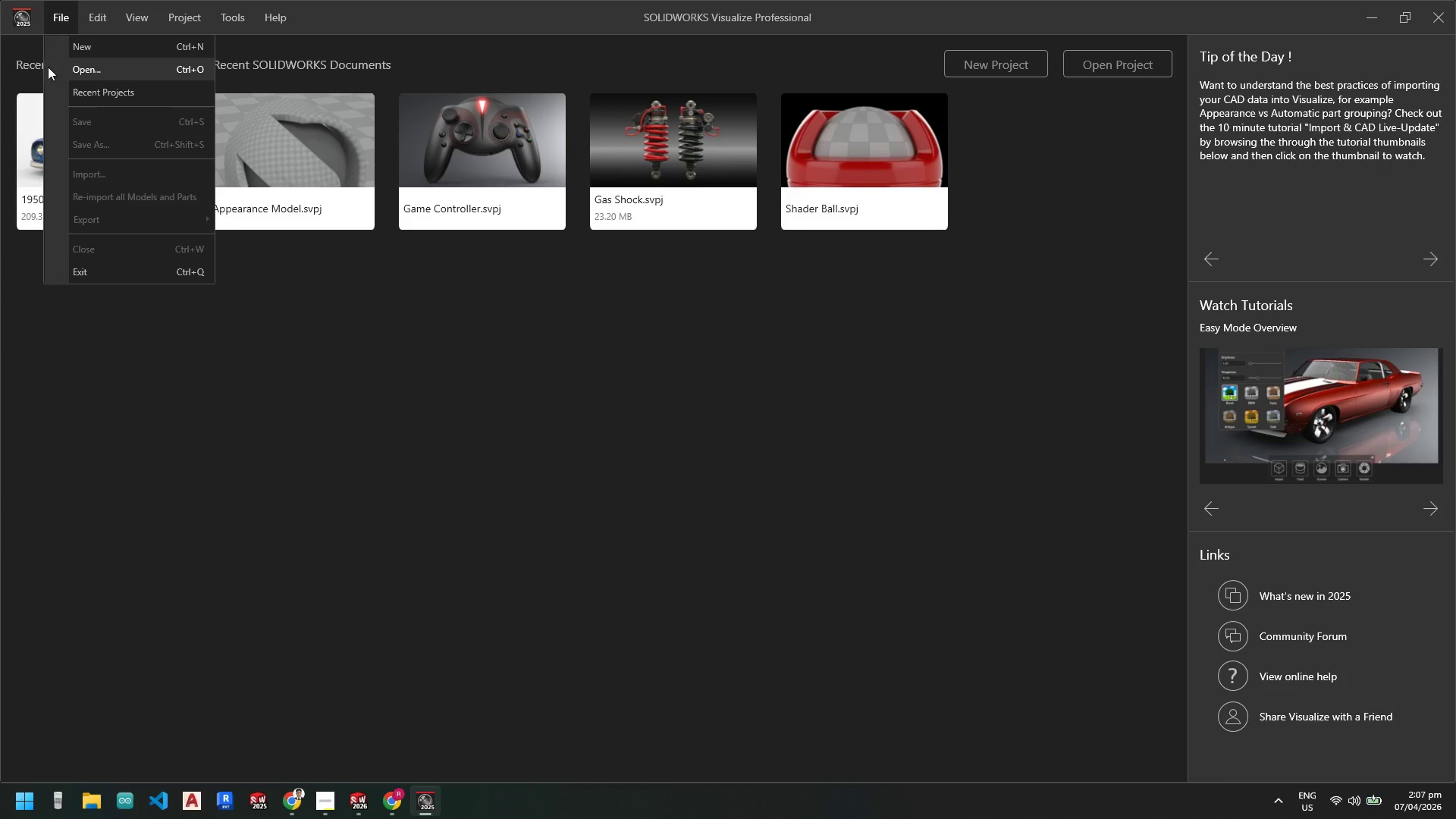 
left_click([27, 66])
 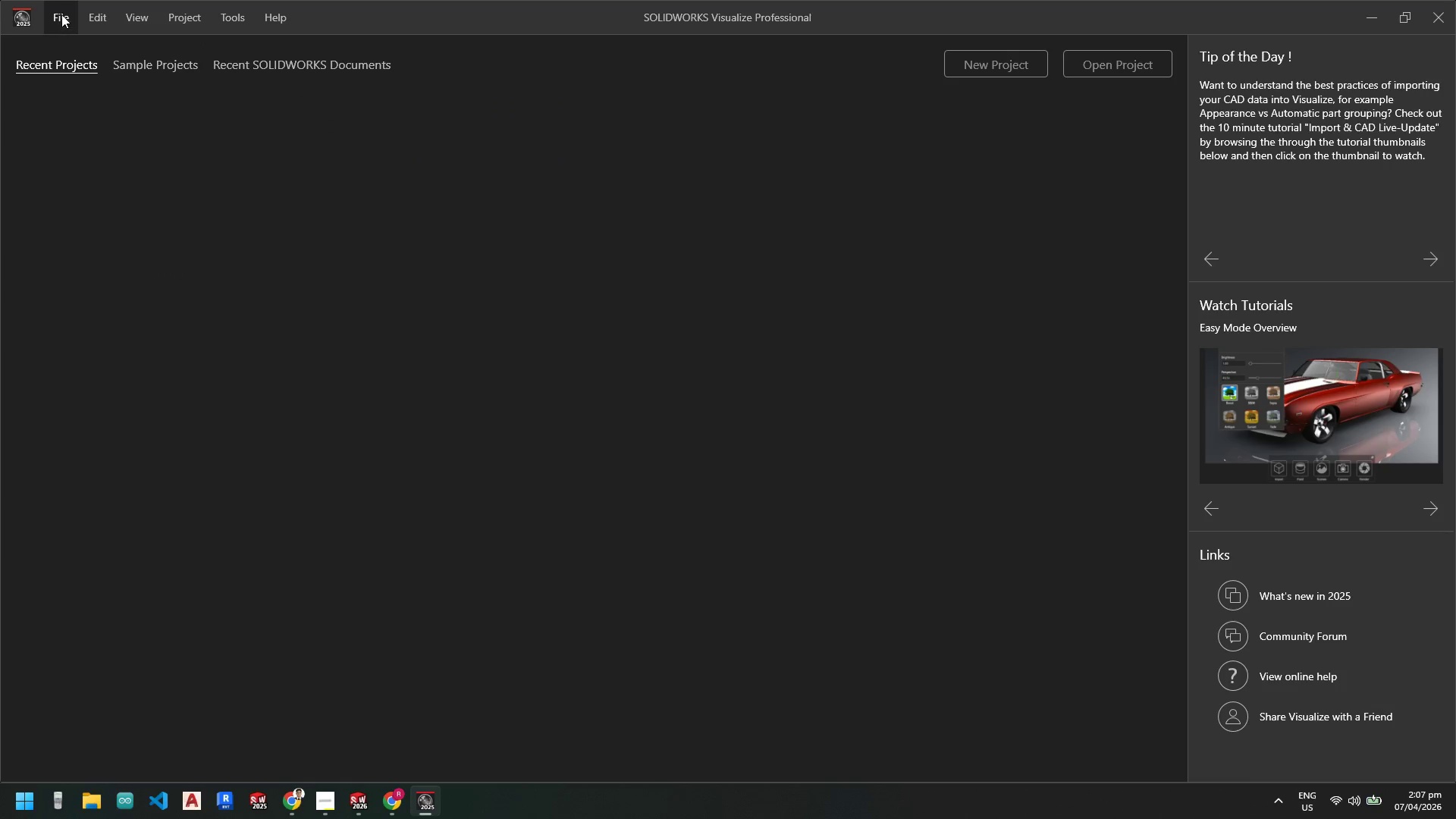 
left_click([62, 14])
 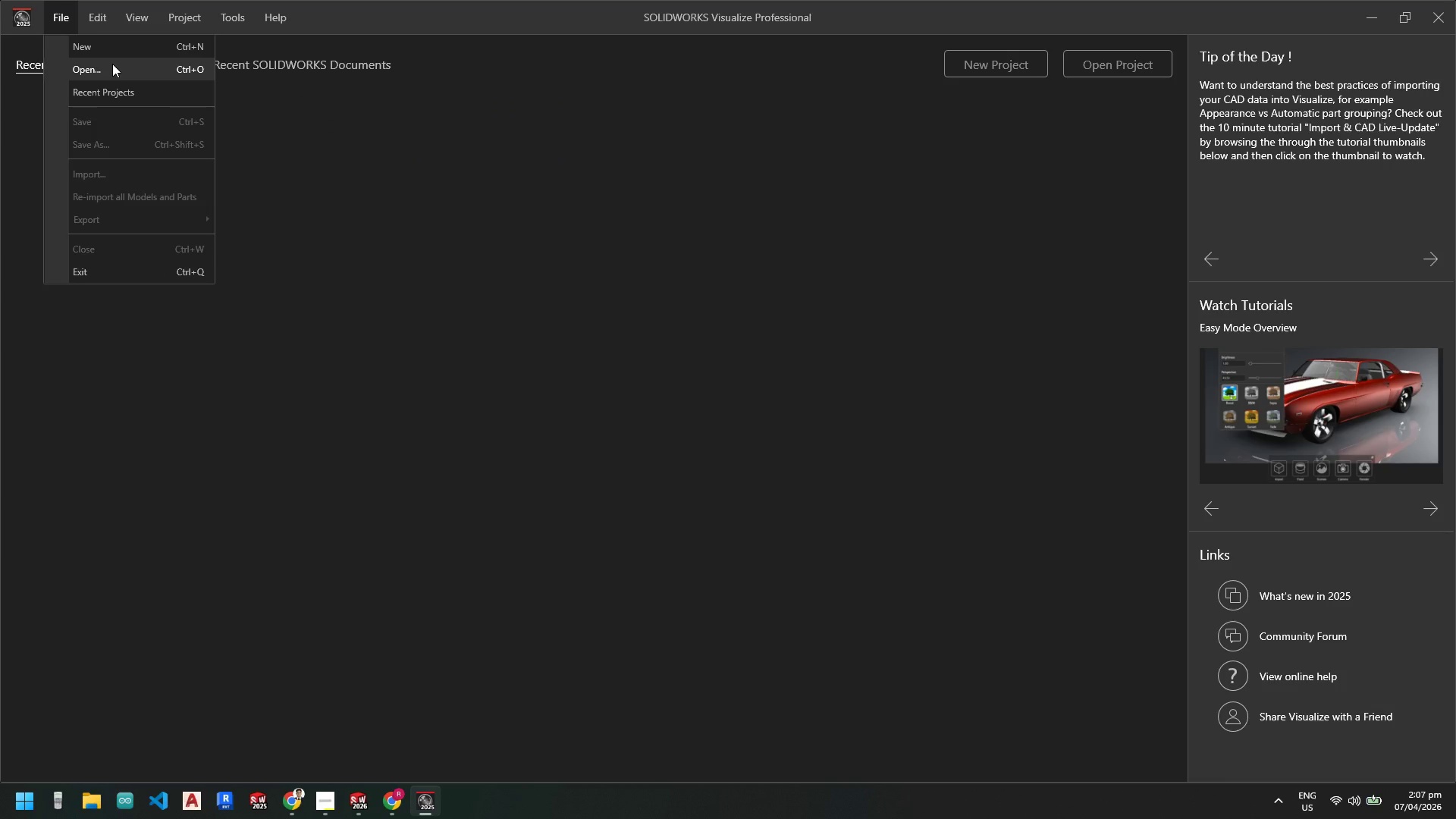 
left_click_drag(start_coordinate=[112, 64], to_coordinate=[117, 41])
 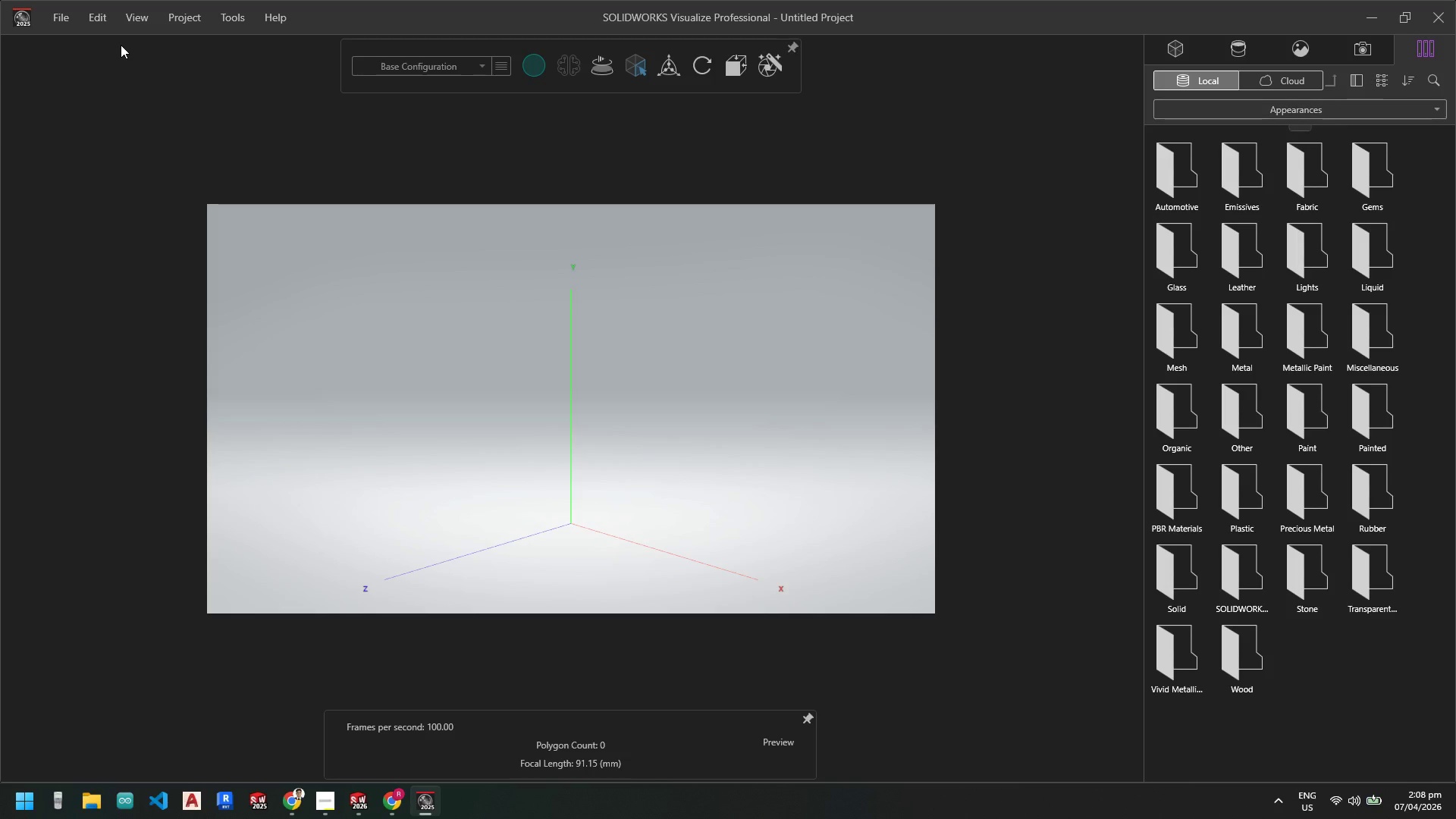 
wait(17.77)
 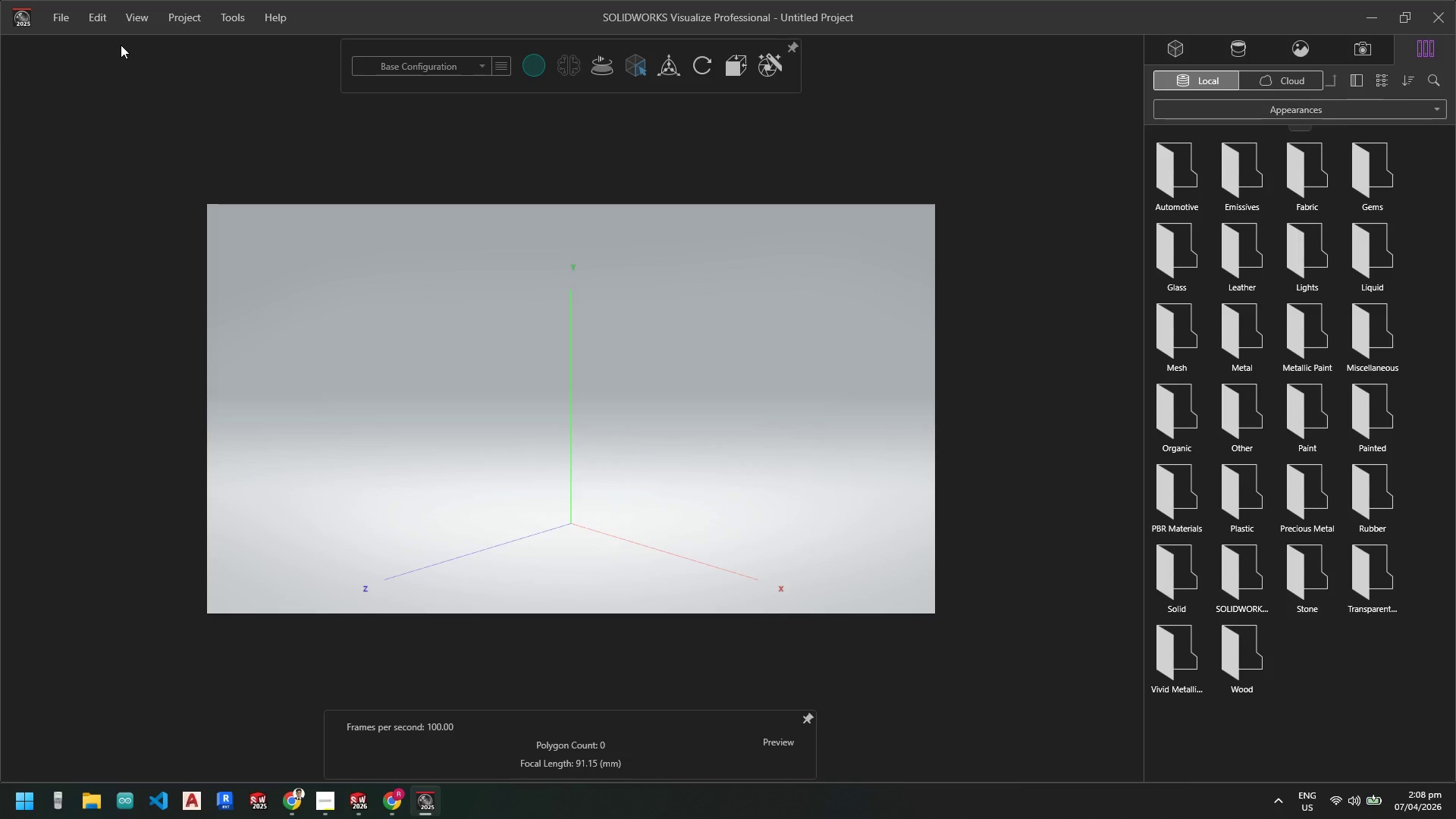 
left_click([66, 17])
 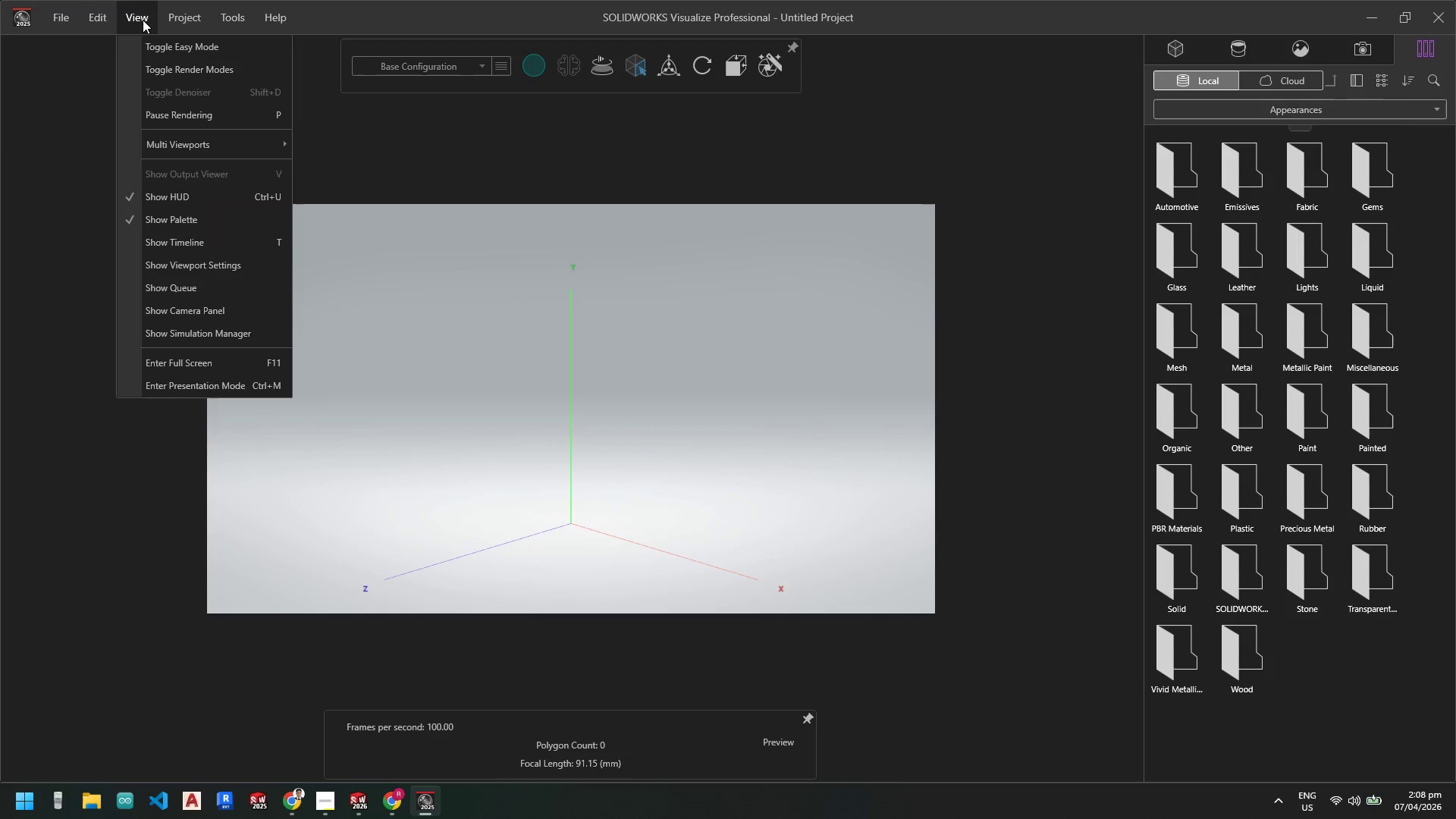 
left_click([107, 170])
 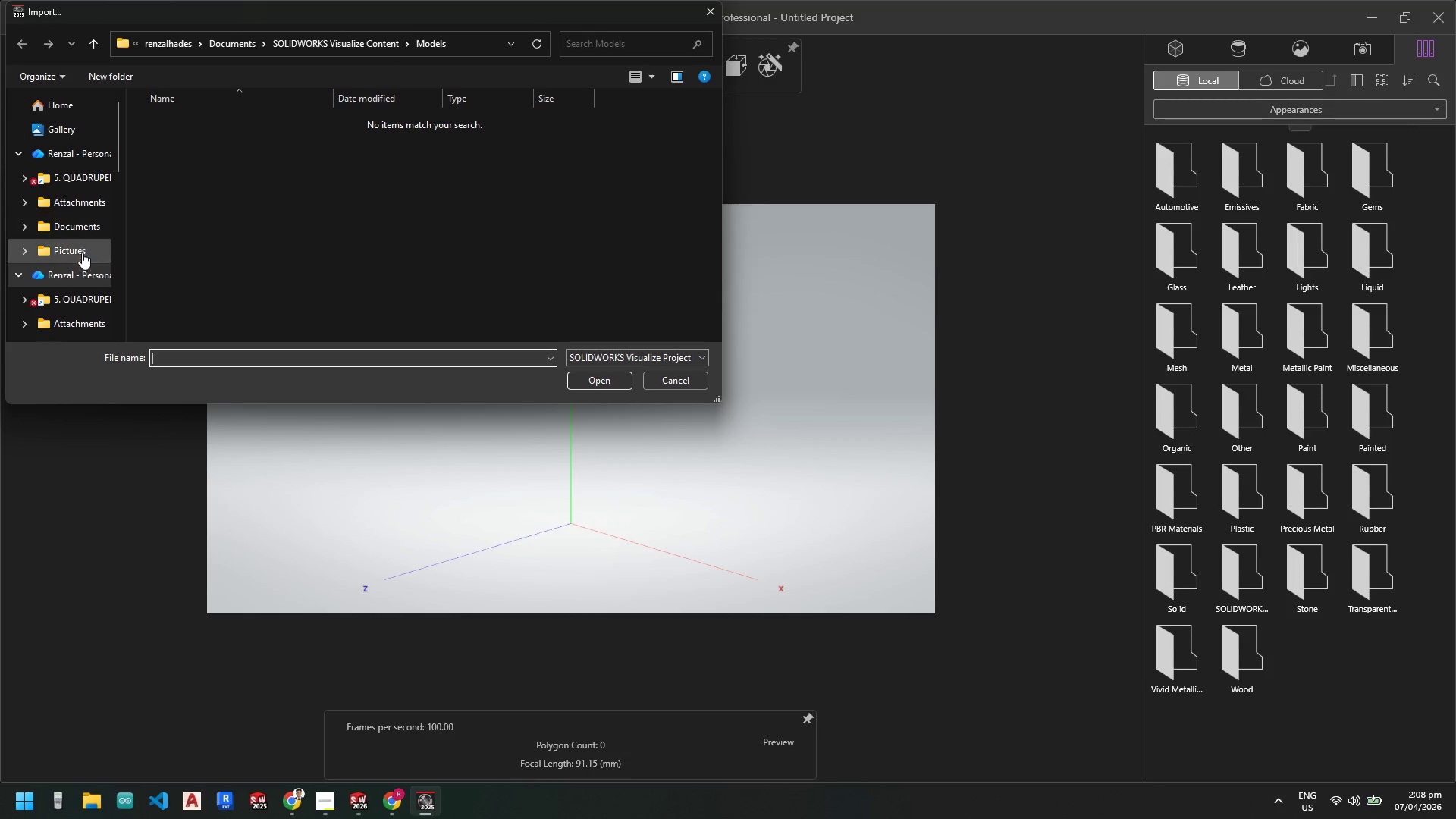 
scroll: coordinate [80, 280], scroll_direction: down, amount: 3.0
 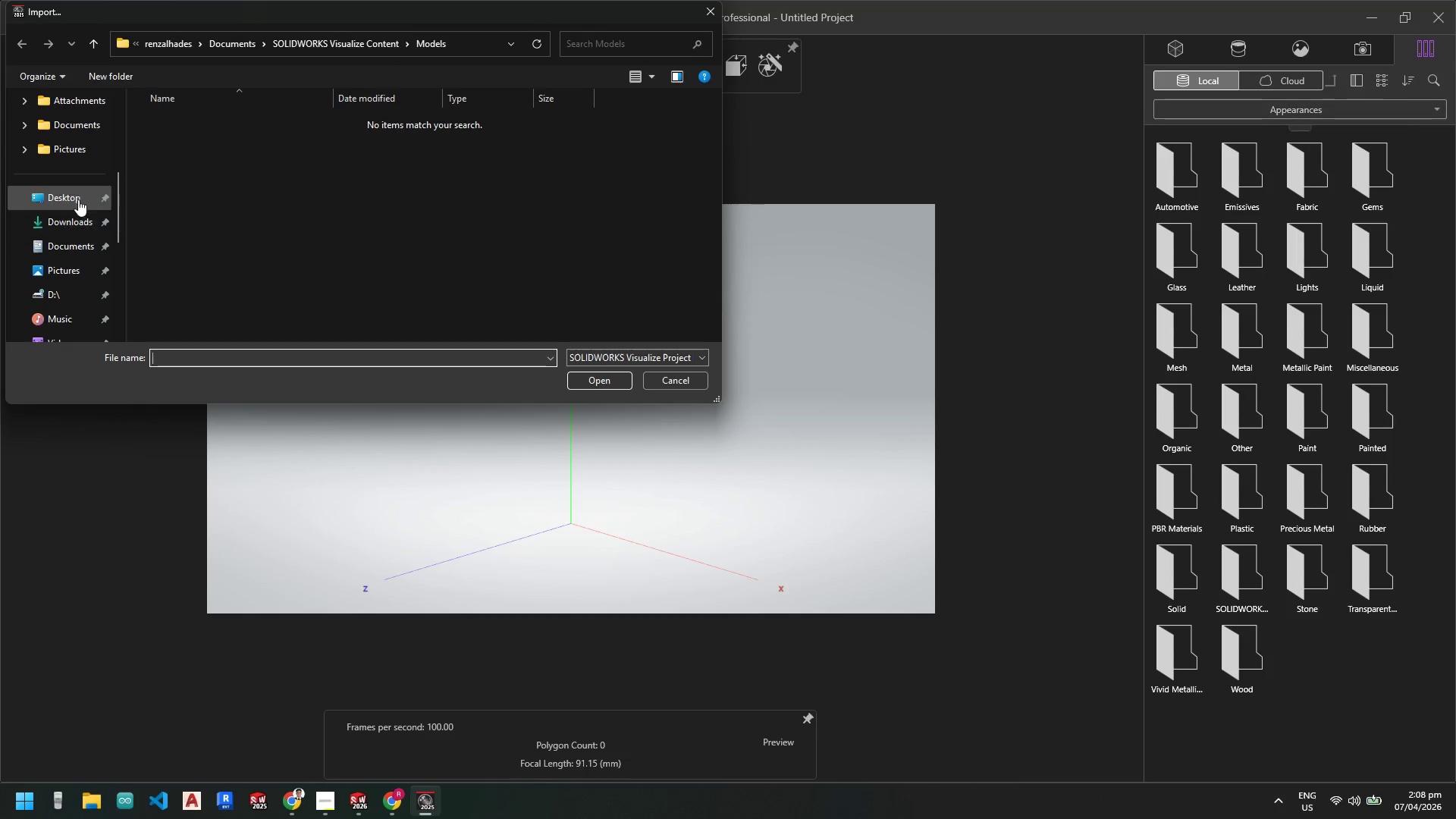 
left_click([75, 195])
 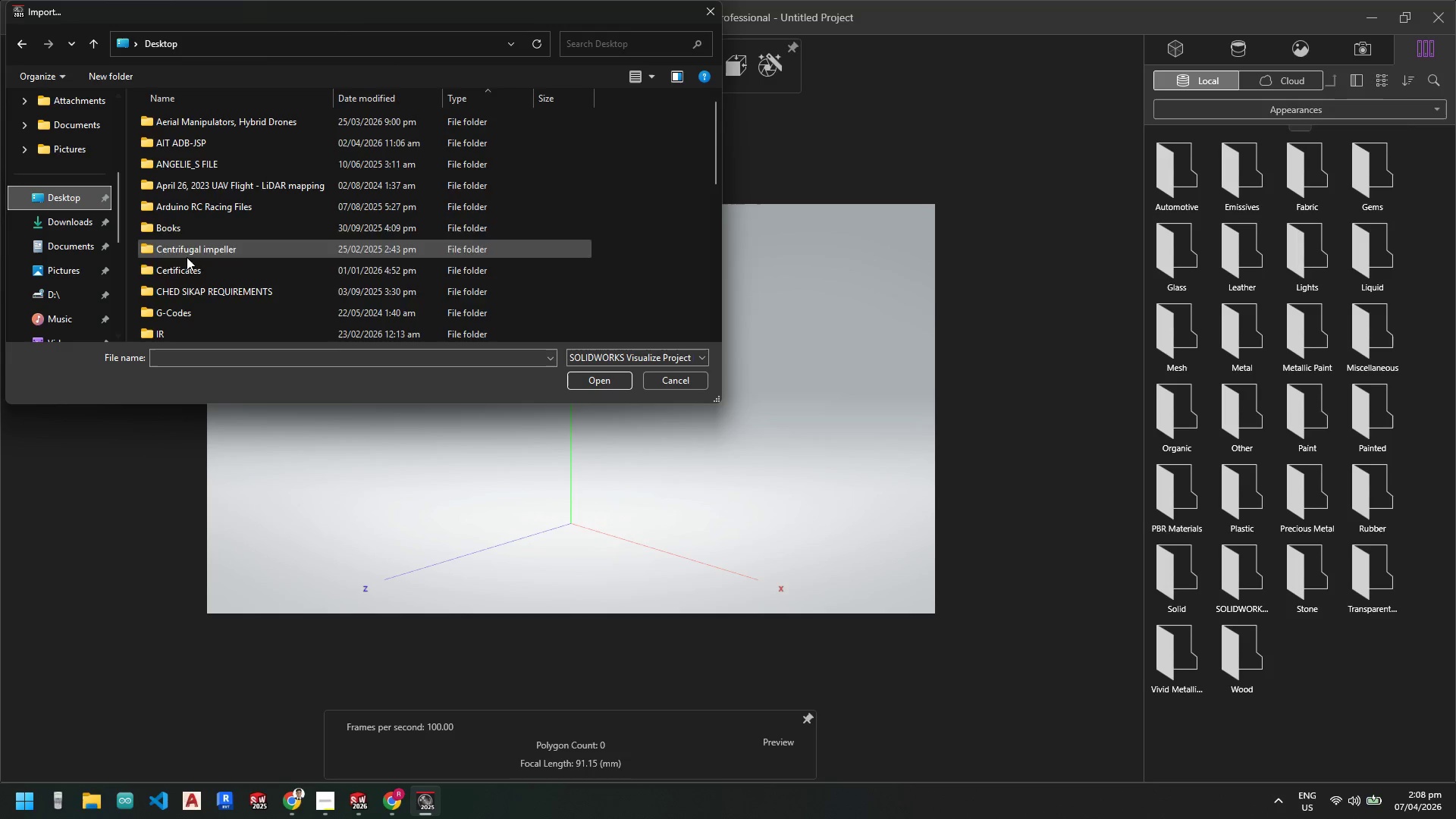 
scroll: coordinate [209, 301], scroll_direction: down, amount: 3.0
 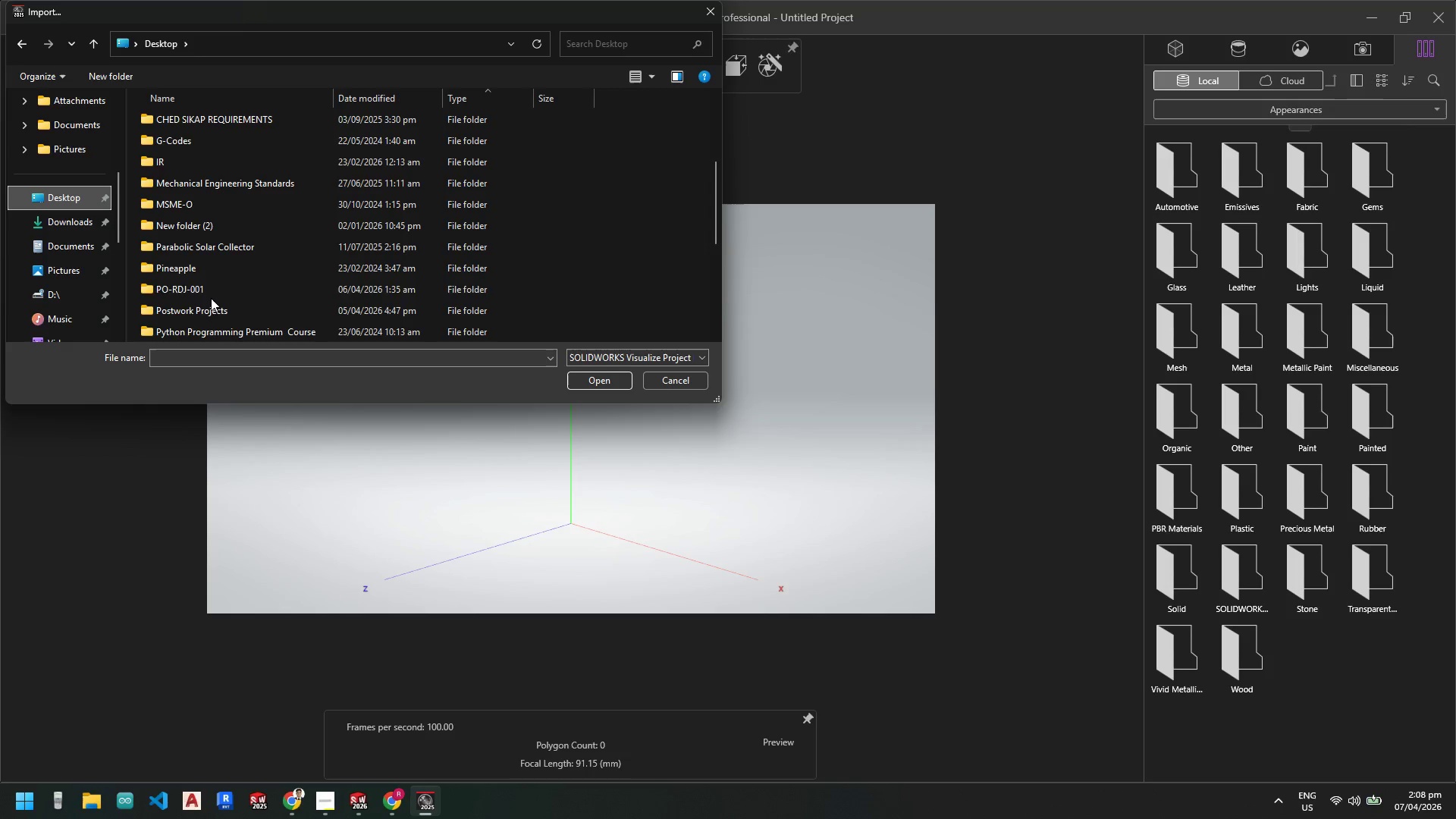 
double_click([209, 290])
 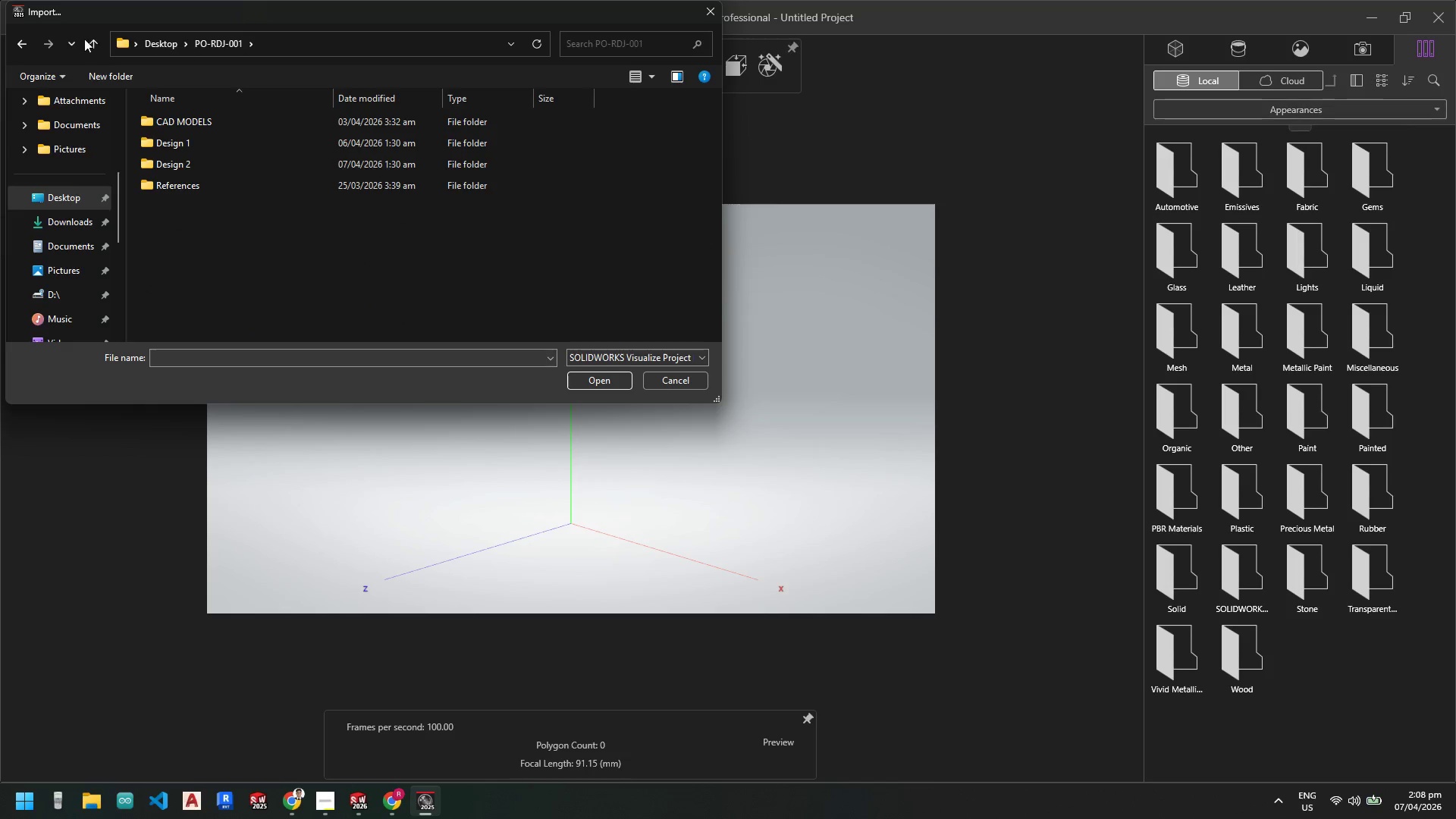 
left_click([87, 33])
 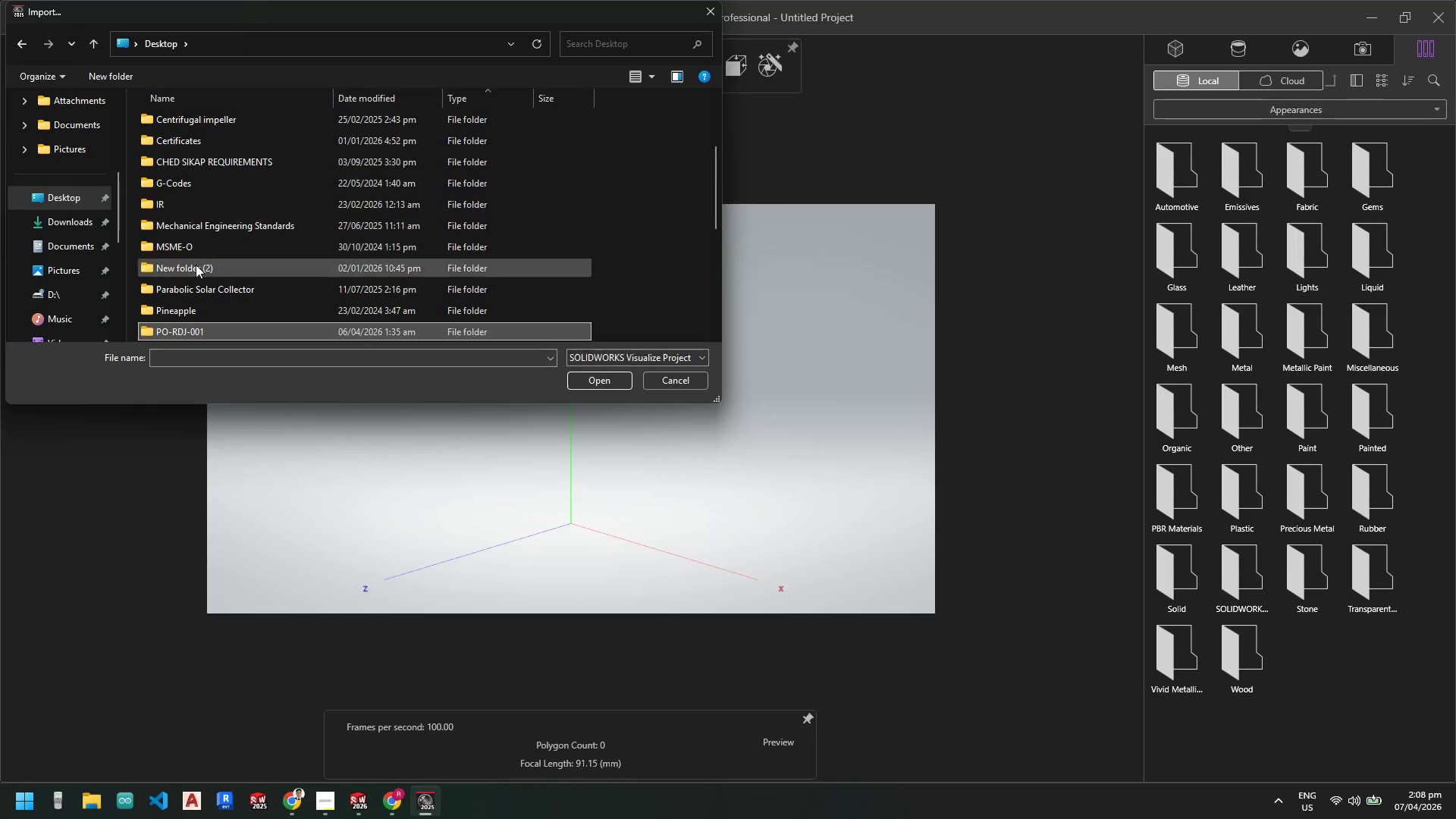 
scroll: coordinate [198, 268], scroll_direction: down, amount: 1.0
 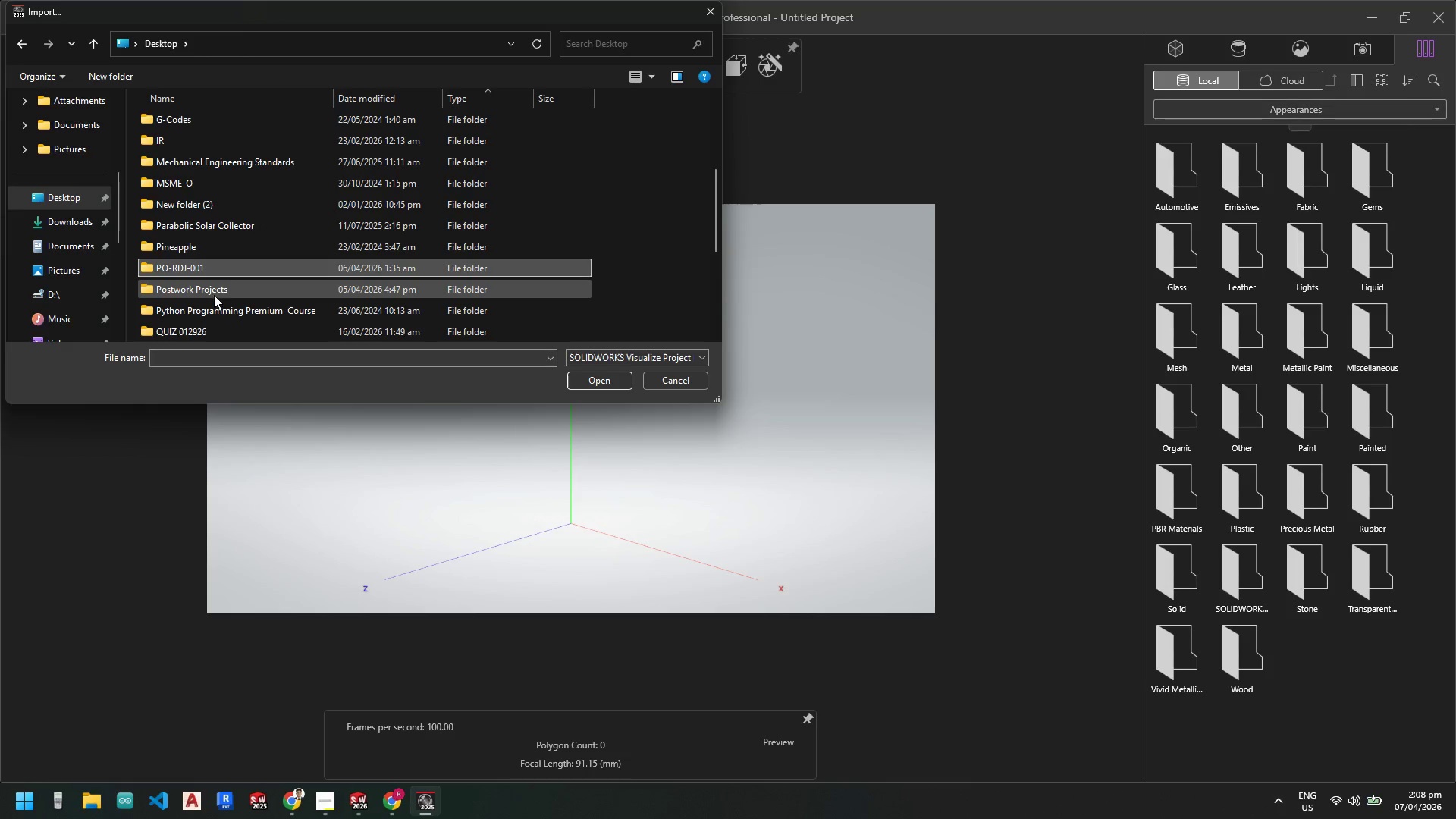 
double_click([212, 290])
 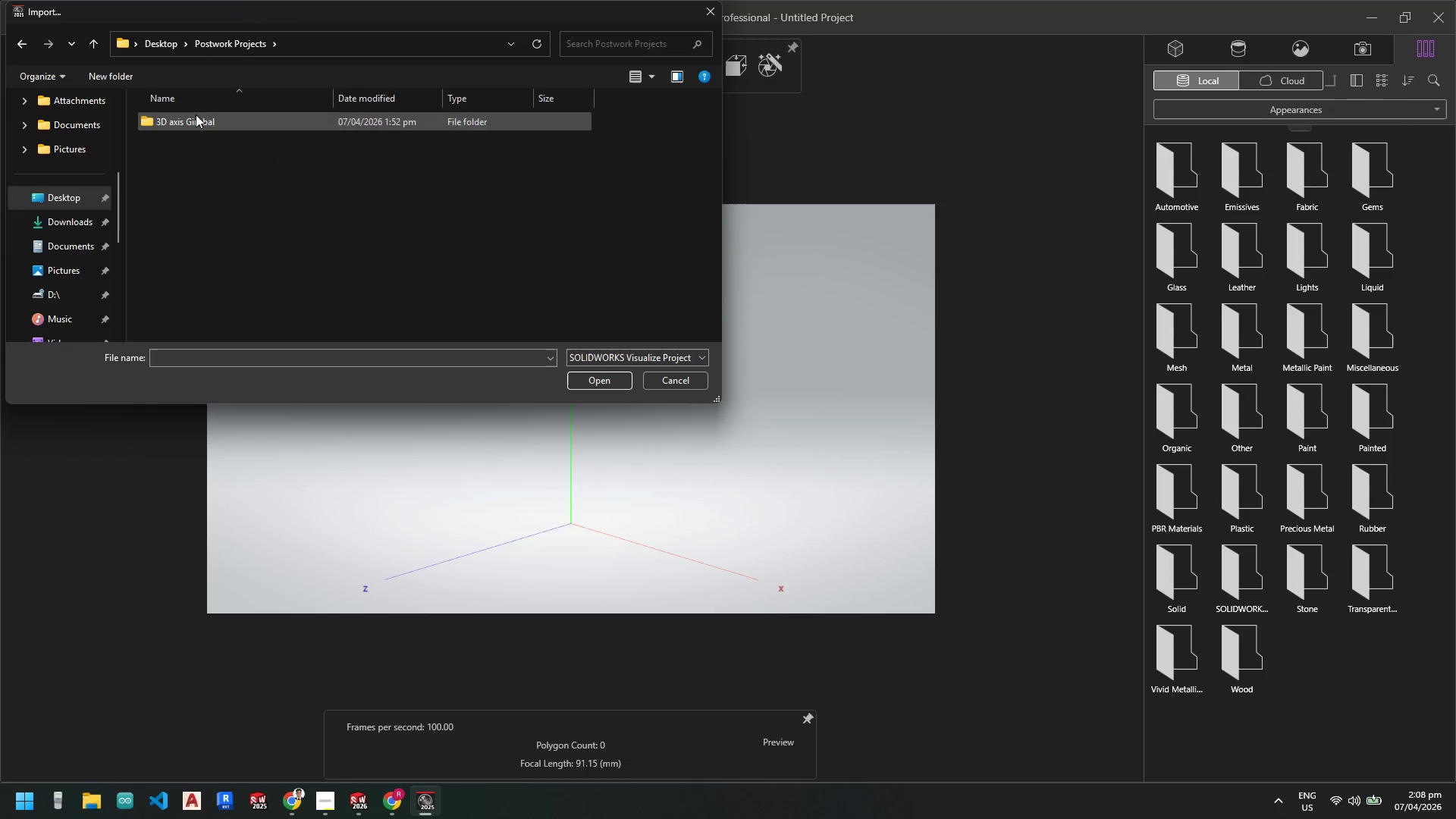 
double_click([196, 115])
 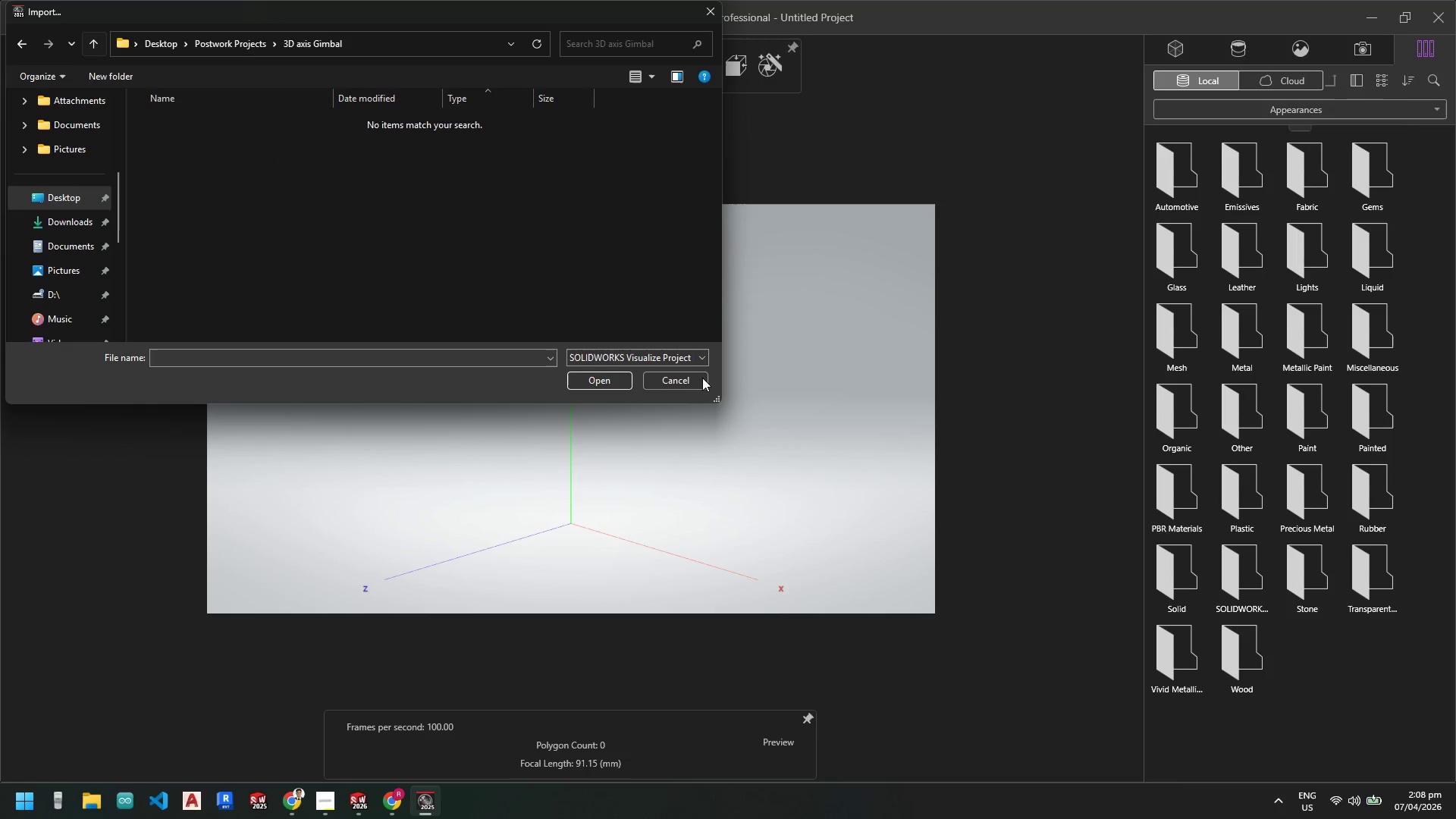 
left_click([674, 356])
 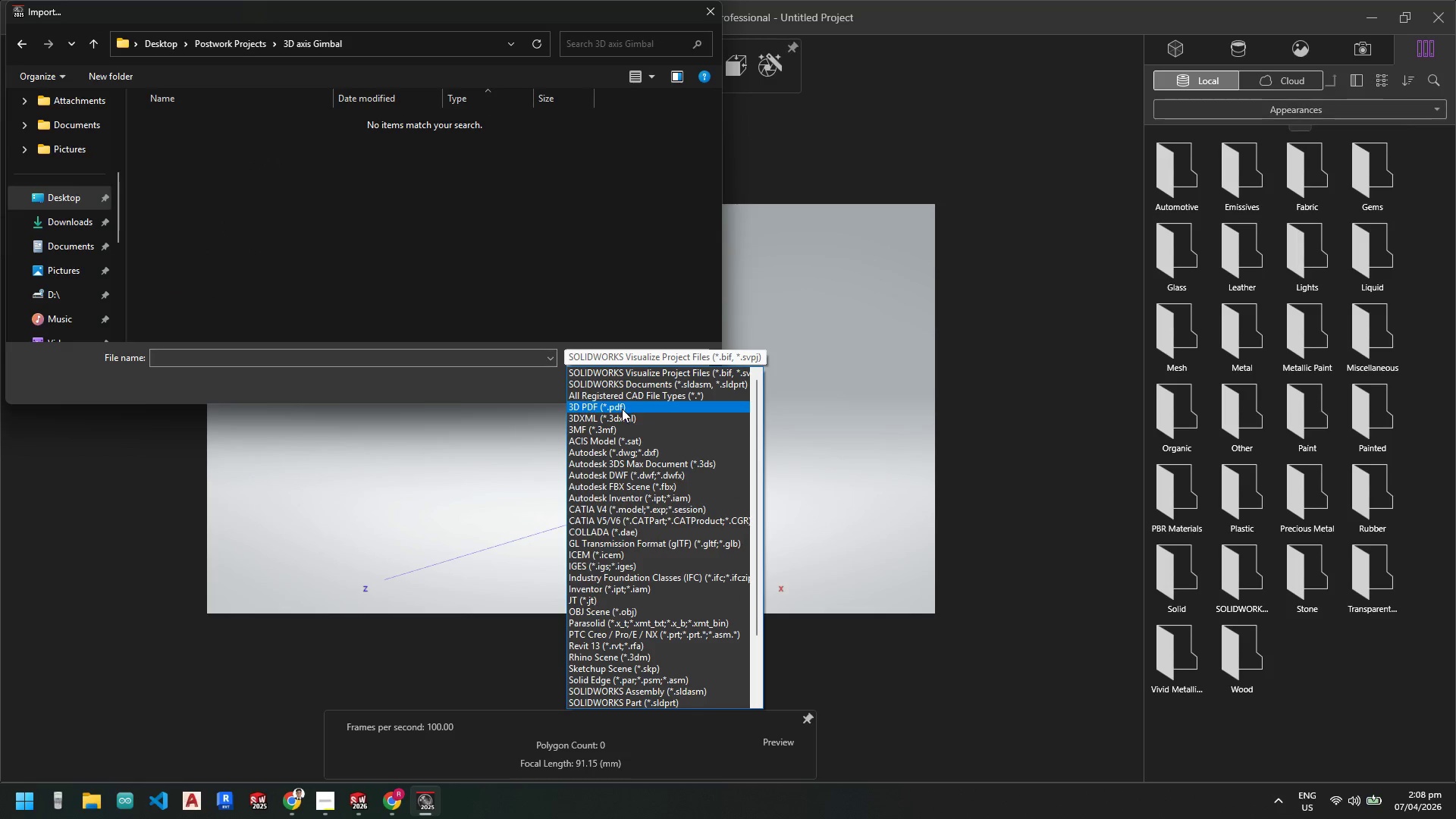 
scroll: coordinate [639, 672], scroll_direction: down, amount: 6.0
 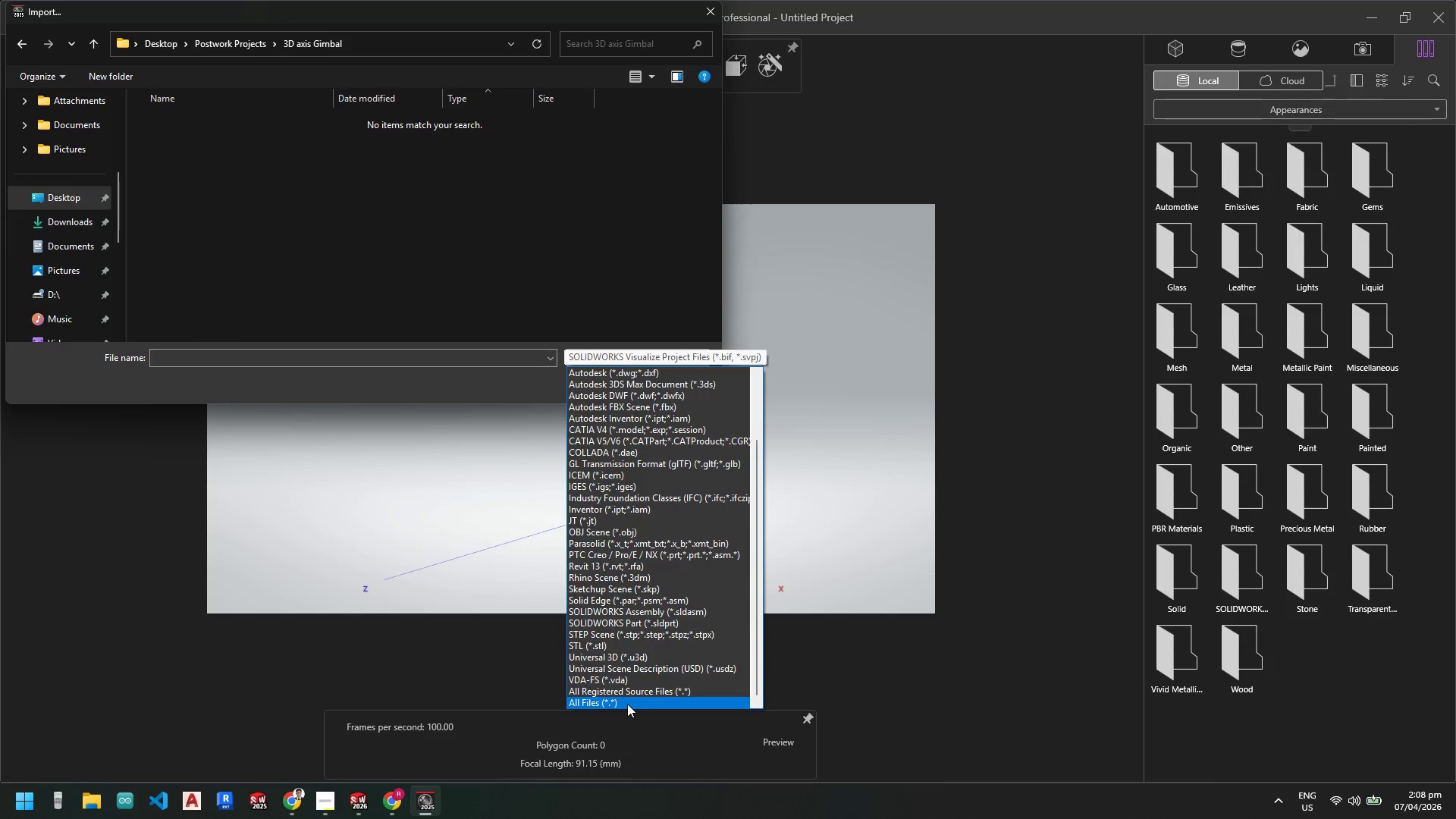 
left_click([627, 704])
 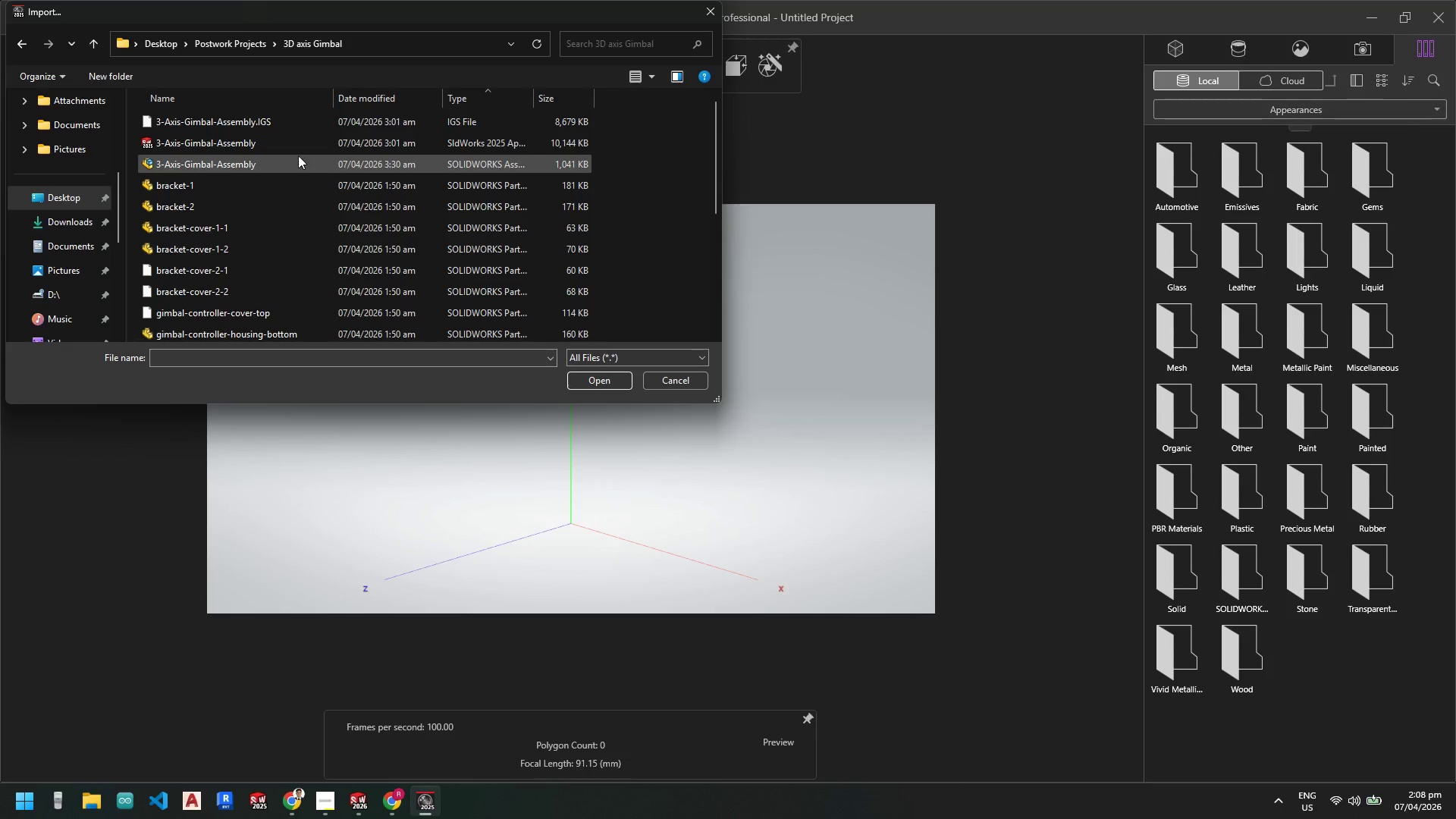 
mouse_move([296, 160])
 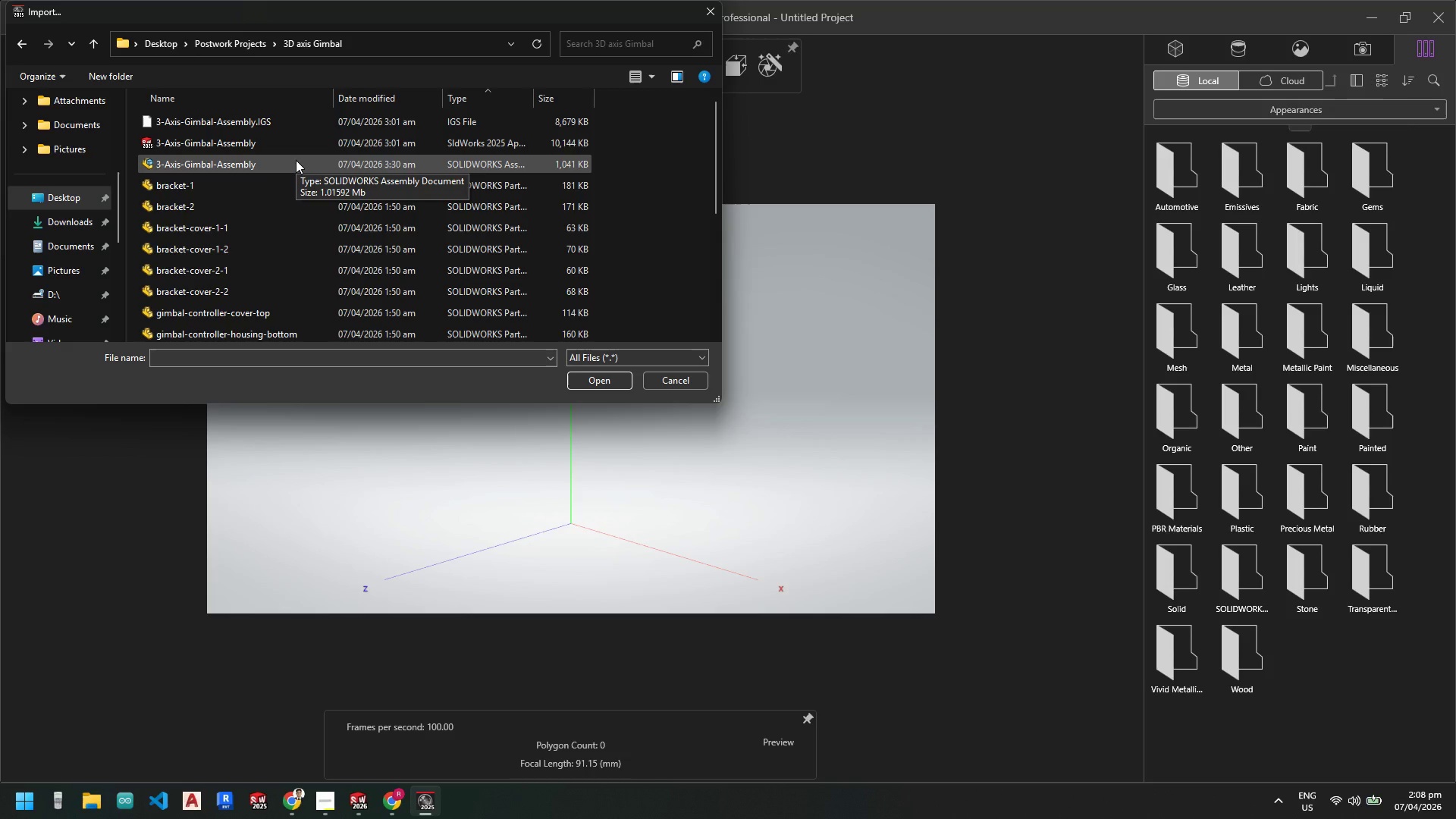 
double_click([296, 160])
 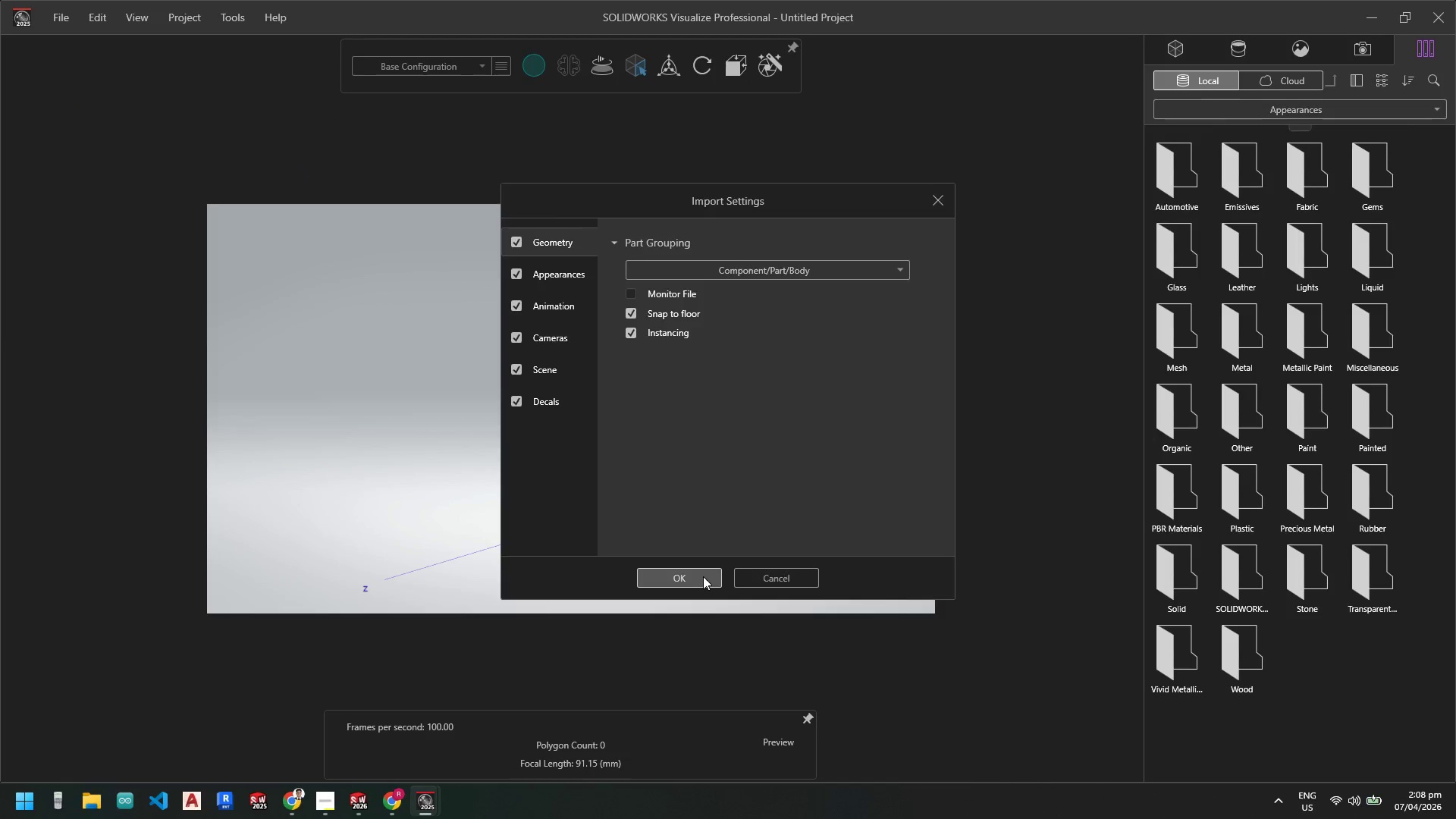 
wait(8.78)
 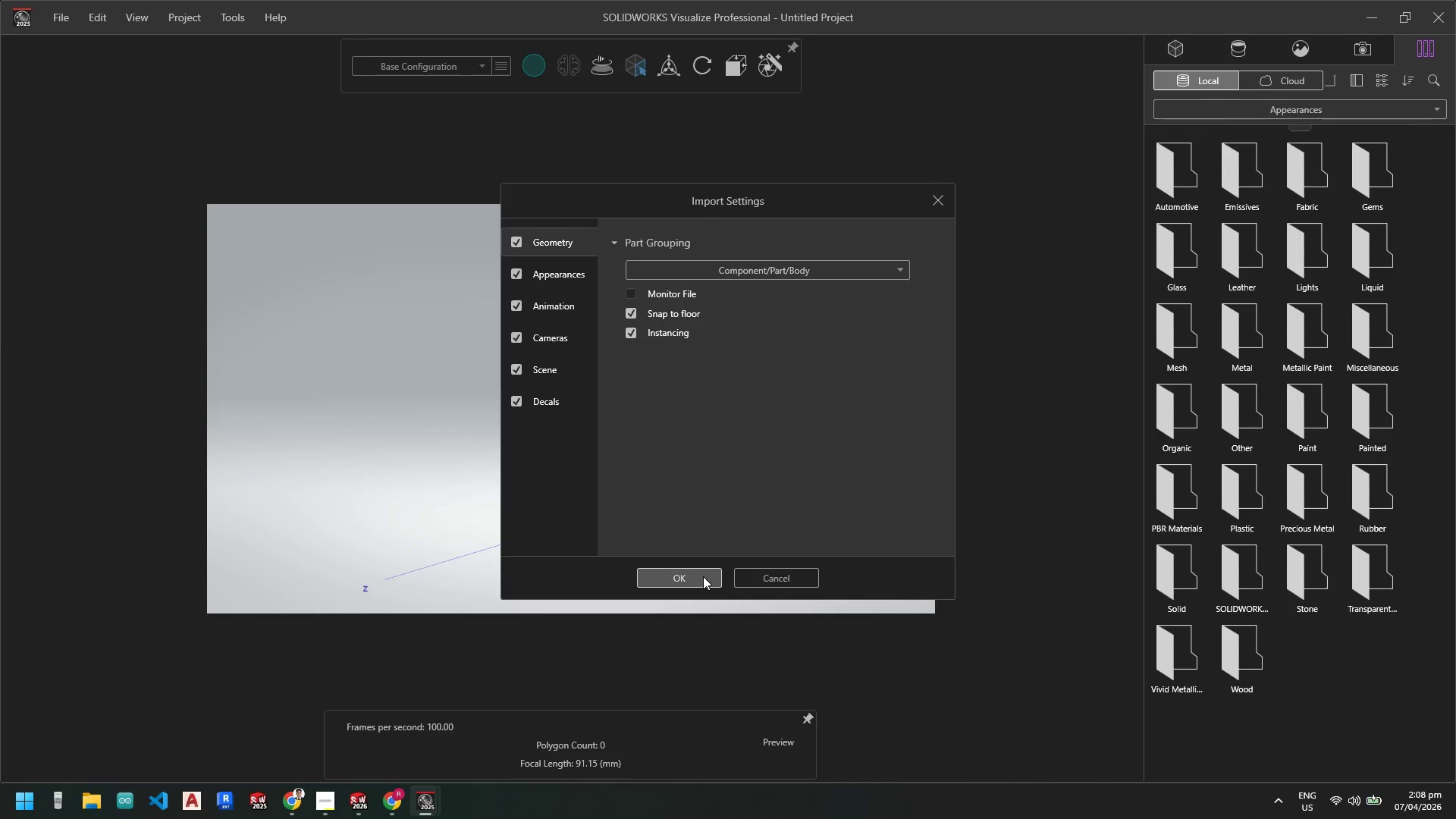 
left_click([713, 456])
 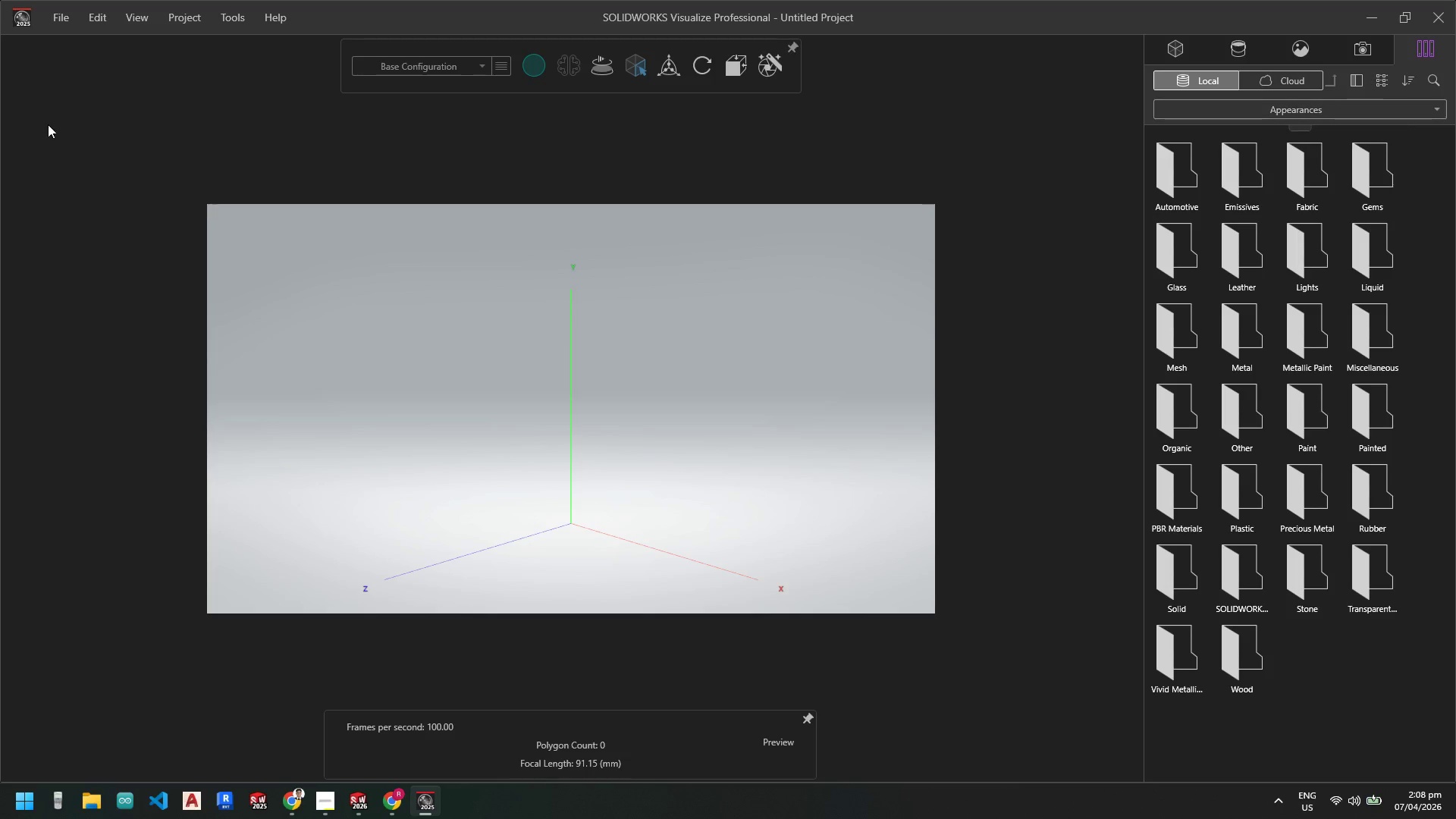 
left_click([1440, 10])
 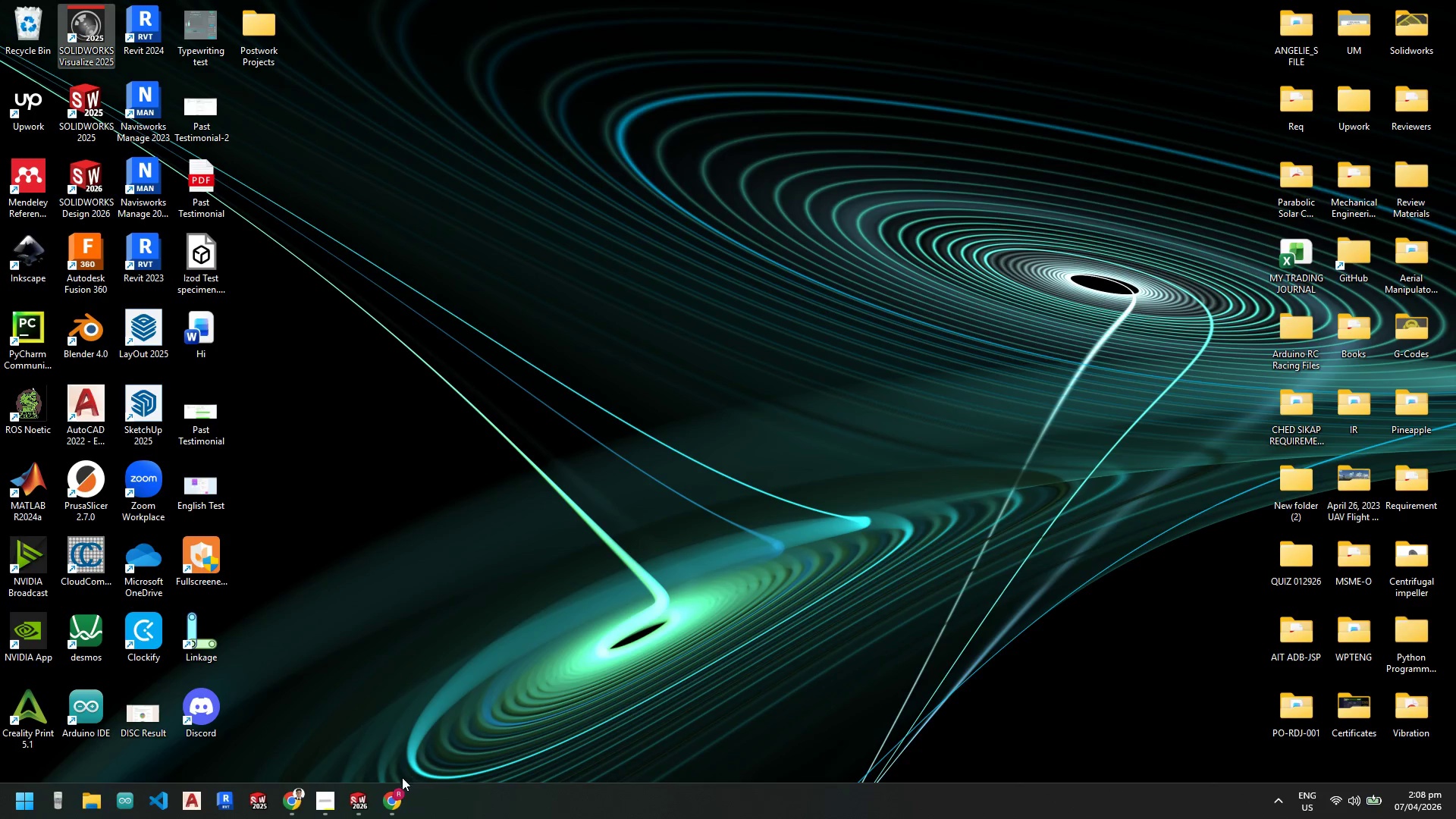 
left_click([358, 801])
 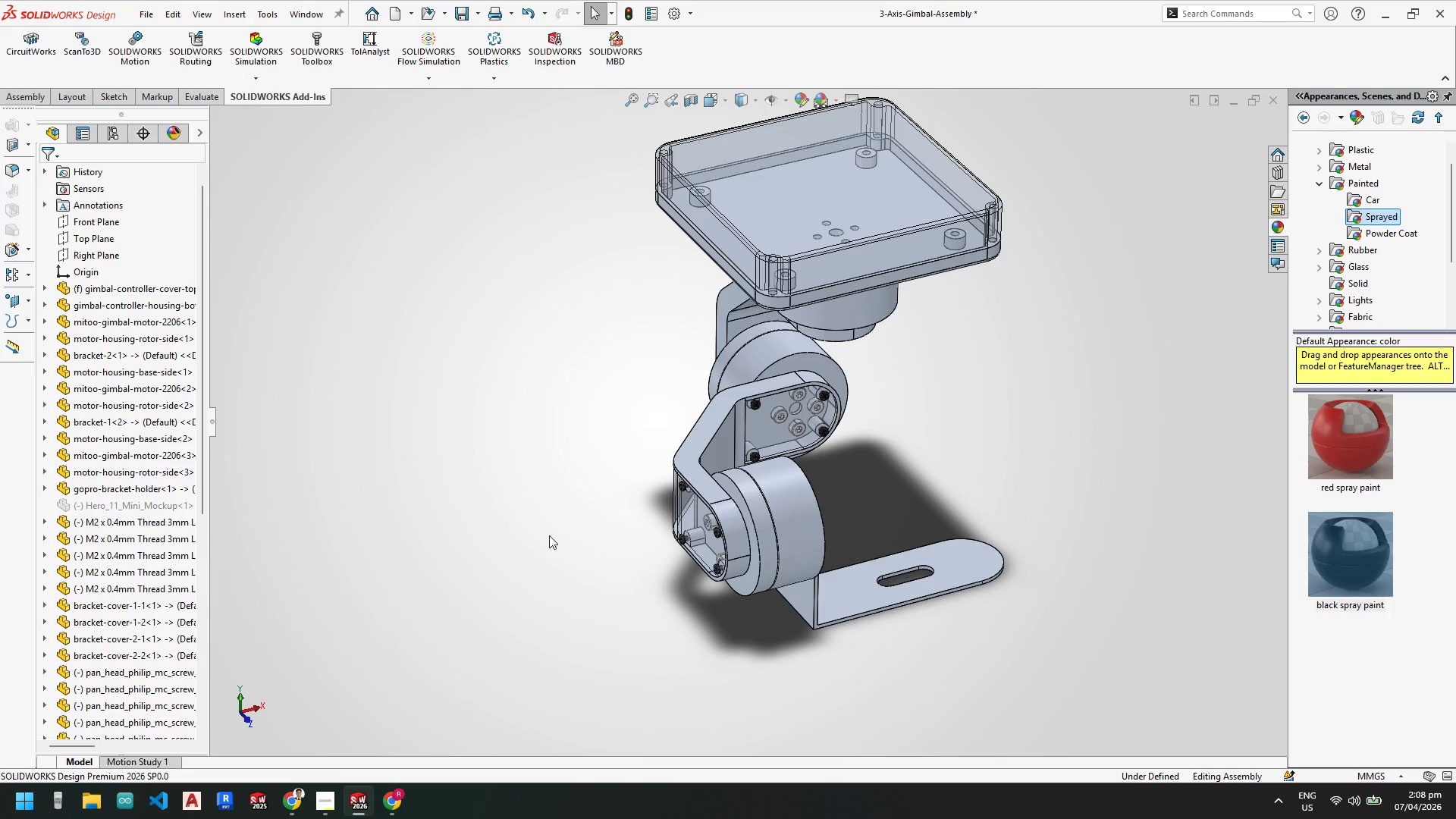 
scroll: coordinate [855, 327], scroll_direction: down, amount: 1.0
 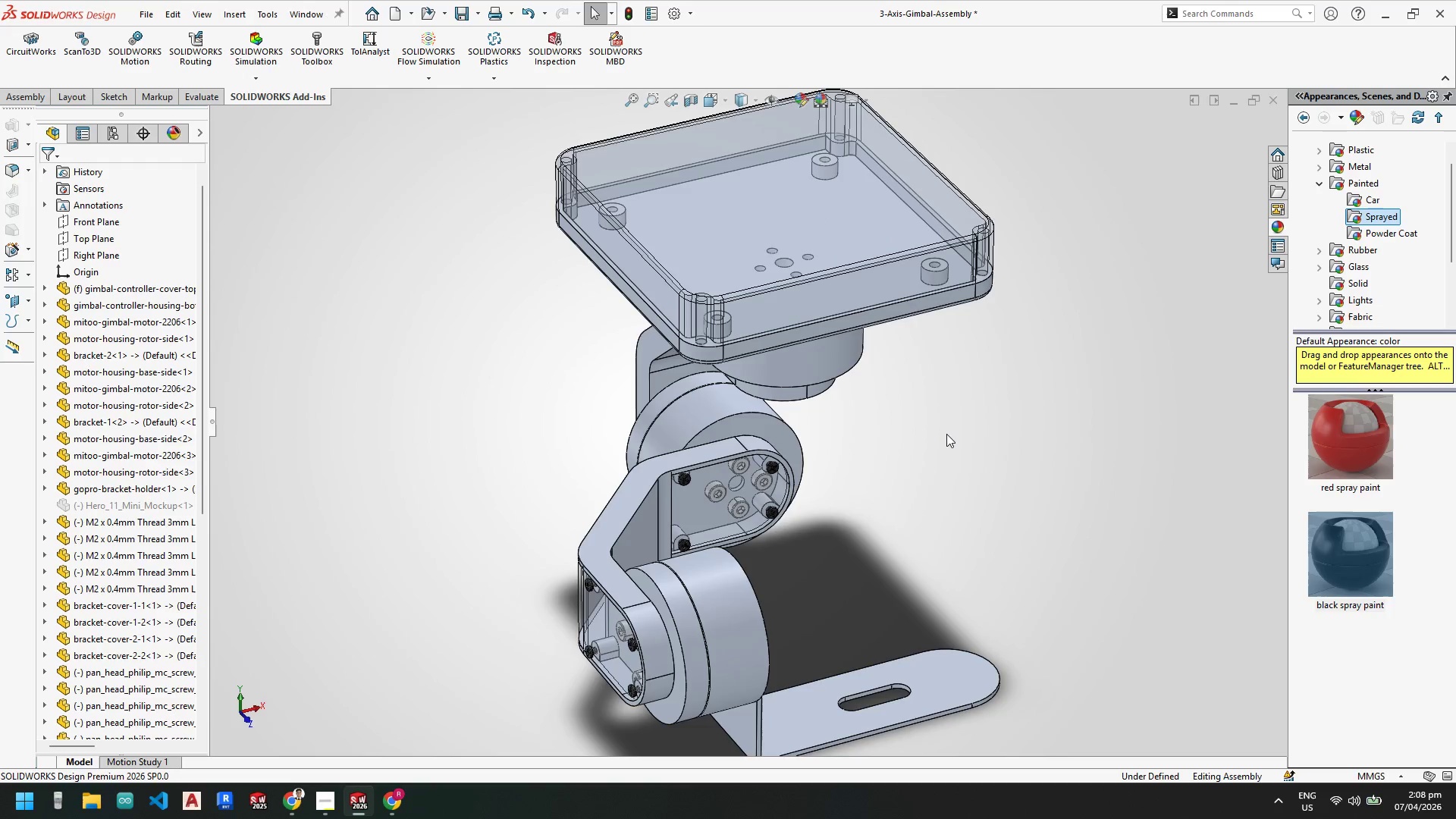 
hold_key(key=ControlLeft, duration=0.42)
 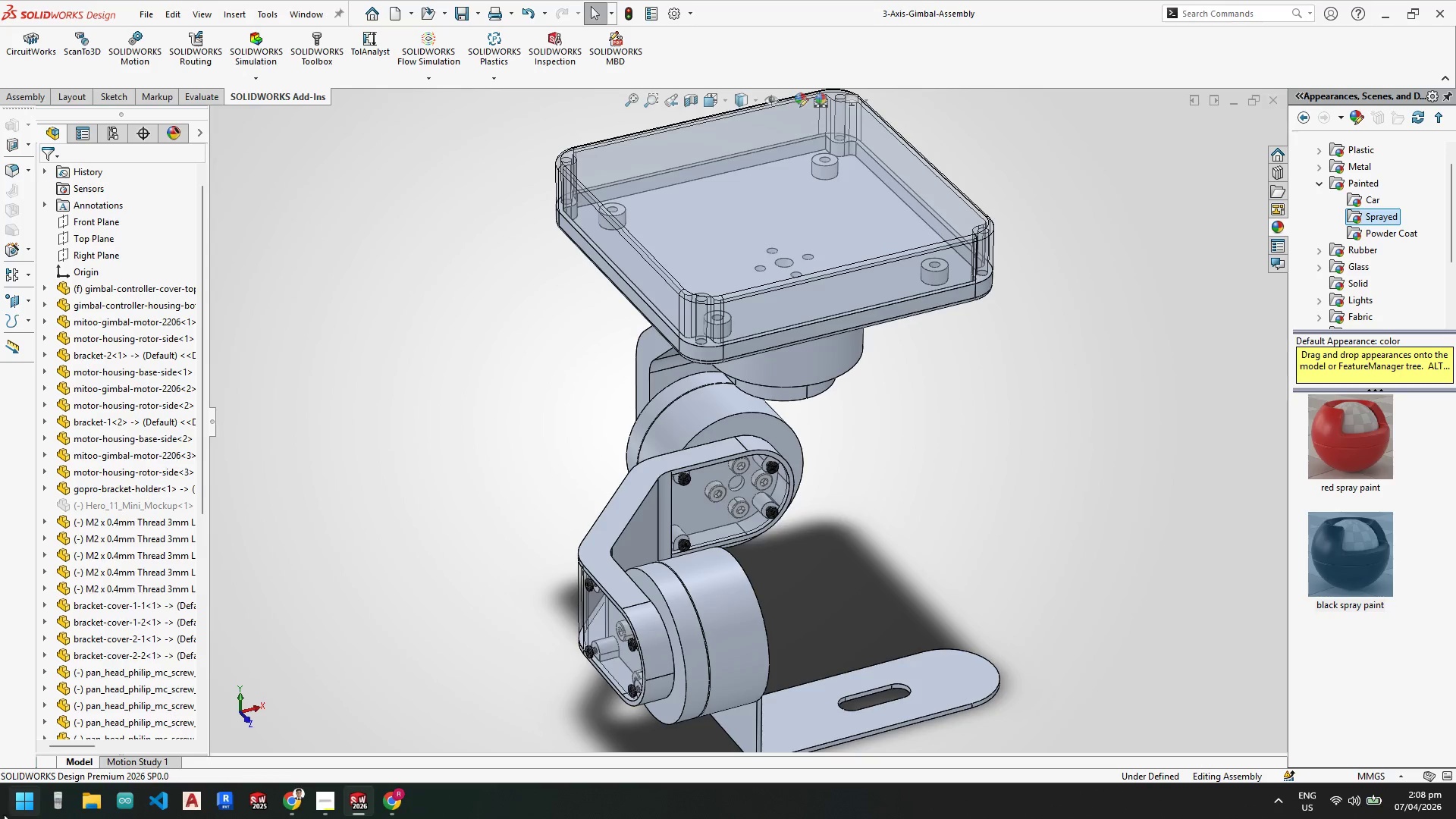 
key(S)
 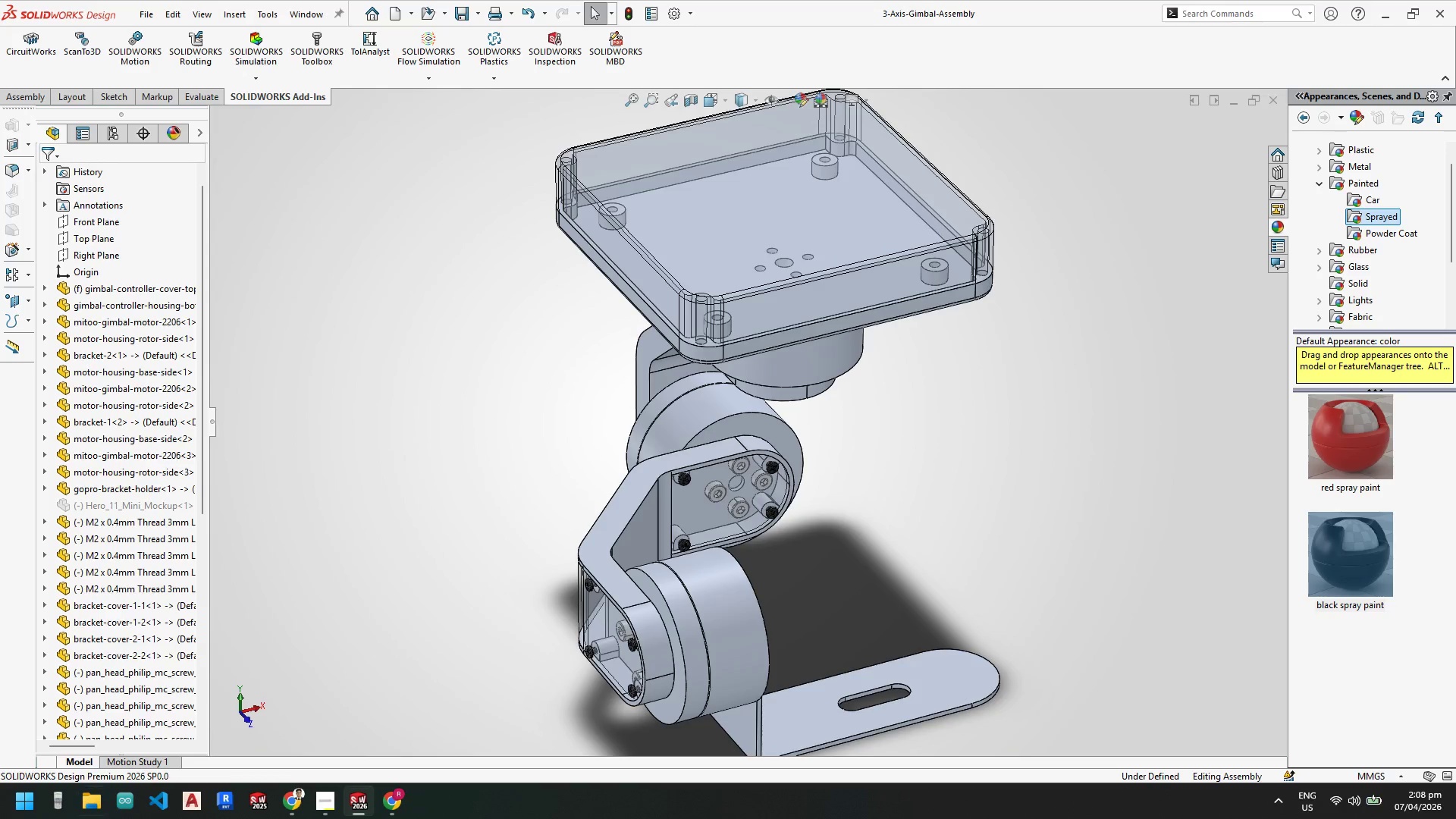 
left_click([9, 813])
 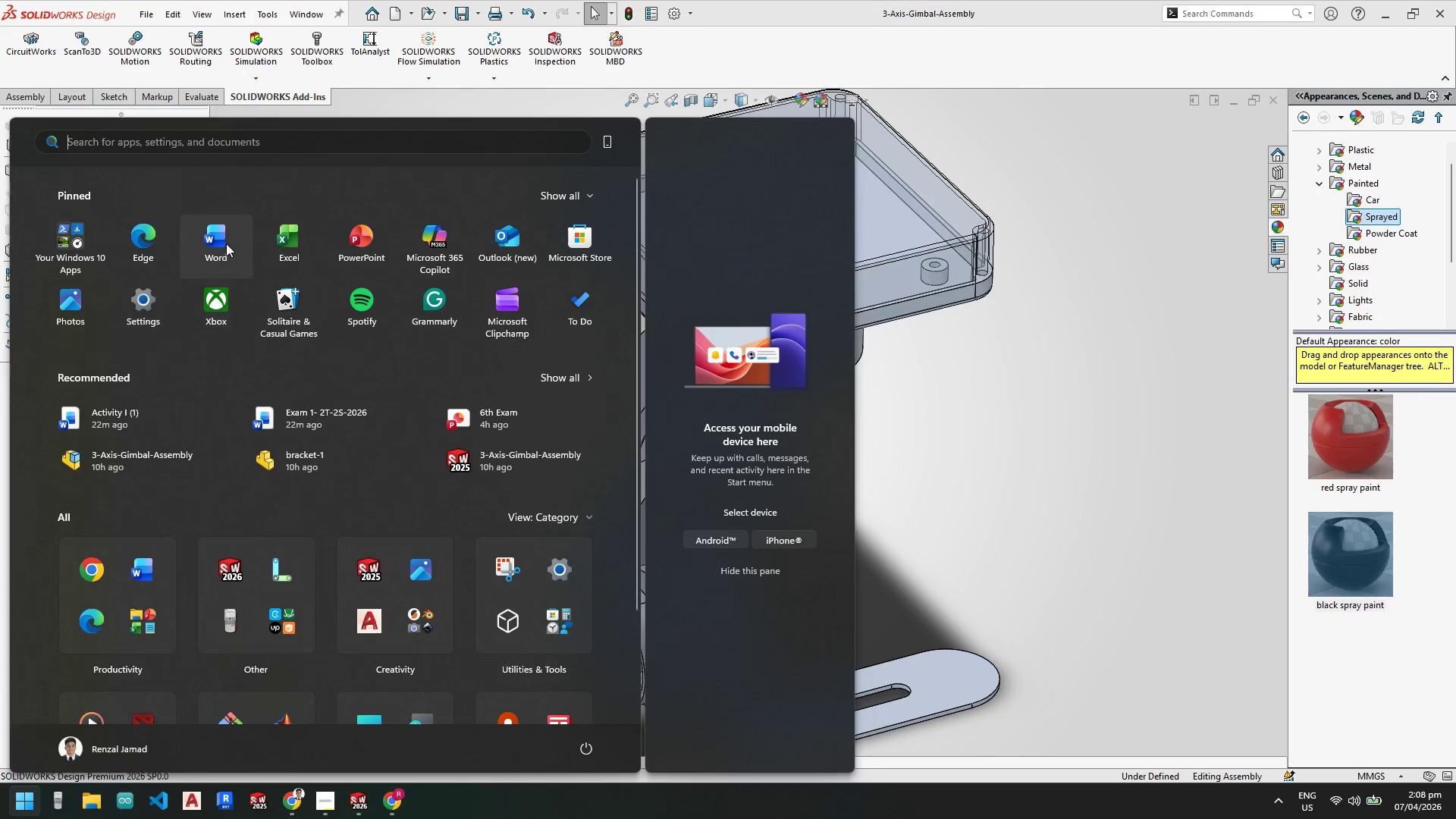 
type(solidw)
 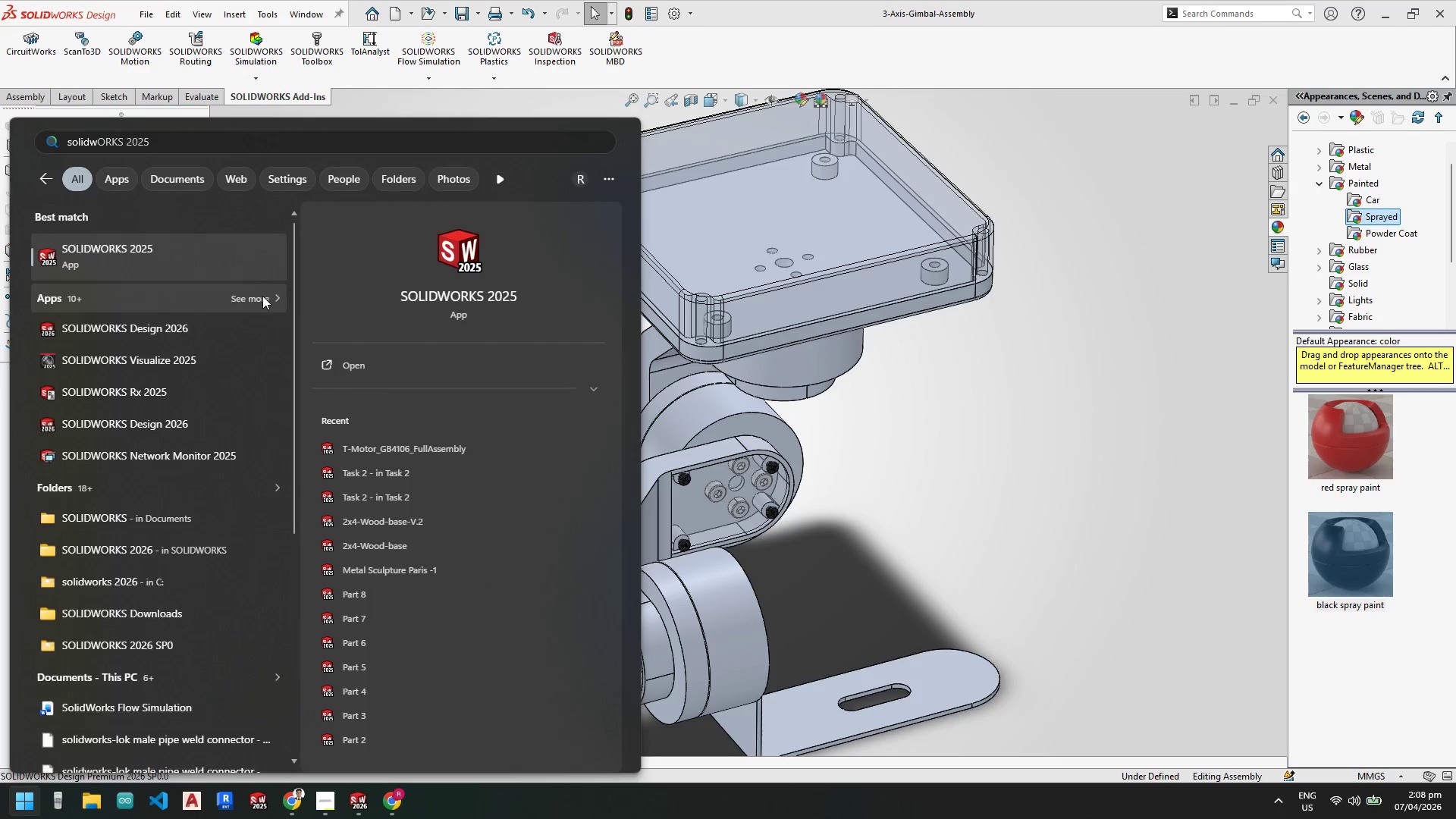 
left_click_drag(start_coordinate=[199, 329], to_coordinate=[197, 334])
 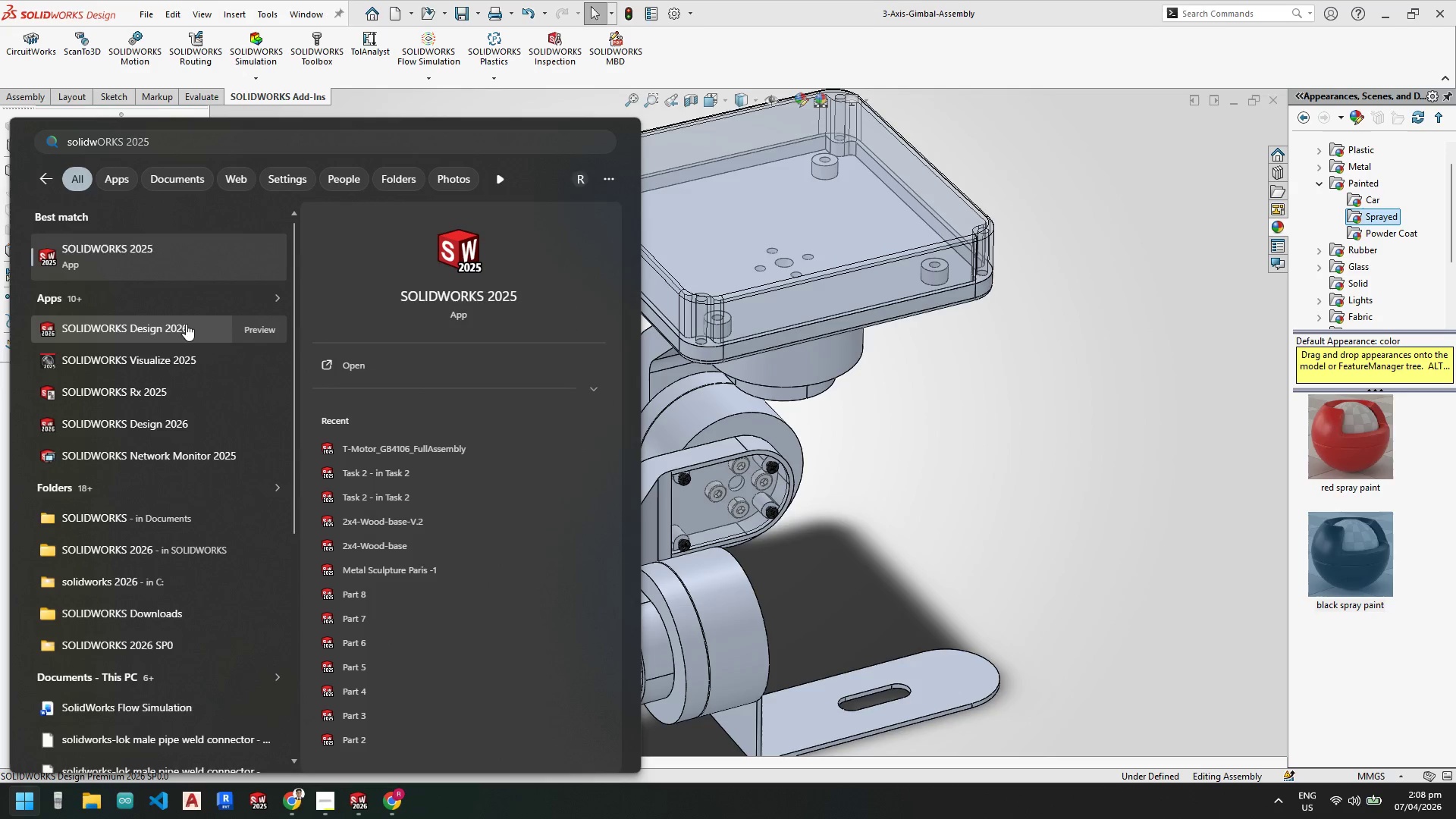 
left_click_drag(start_coordinate=[186, 324], to_coordinate=[174, 340])
 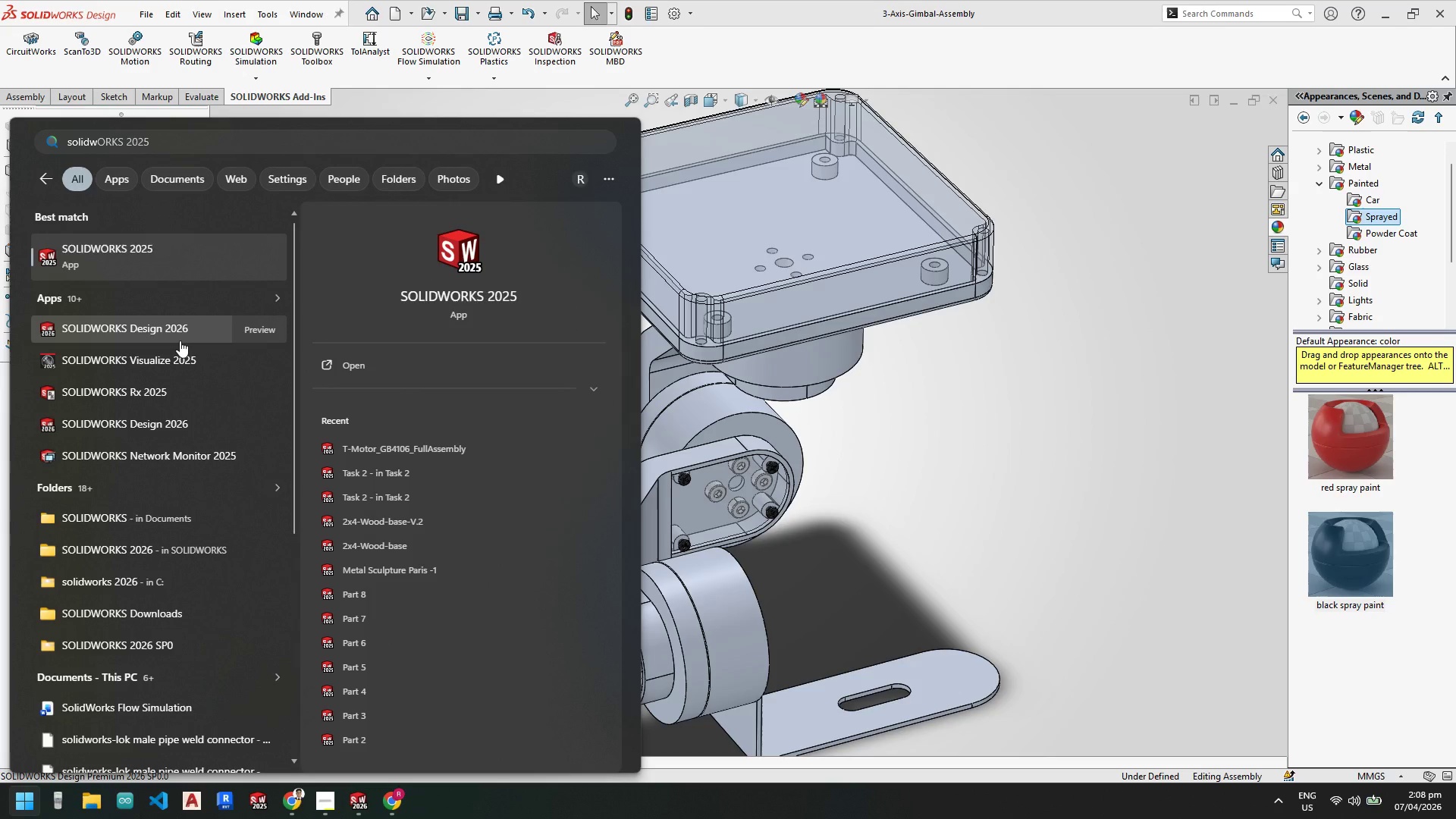 
left_click([180, 340])
 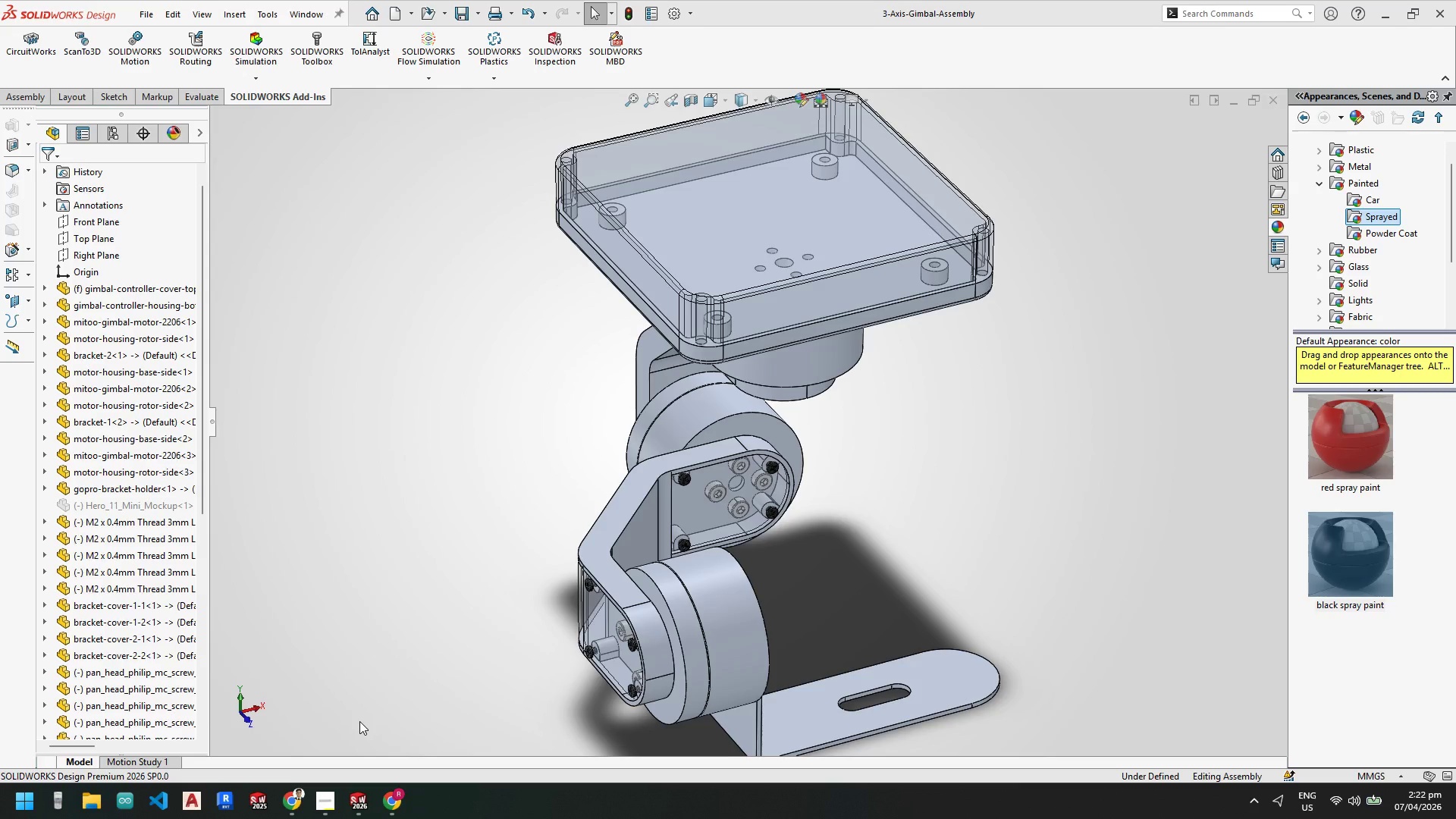 
wait(843.24)
 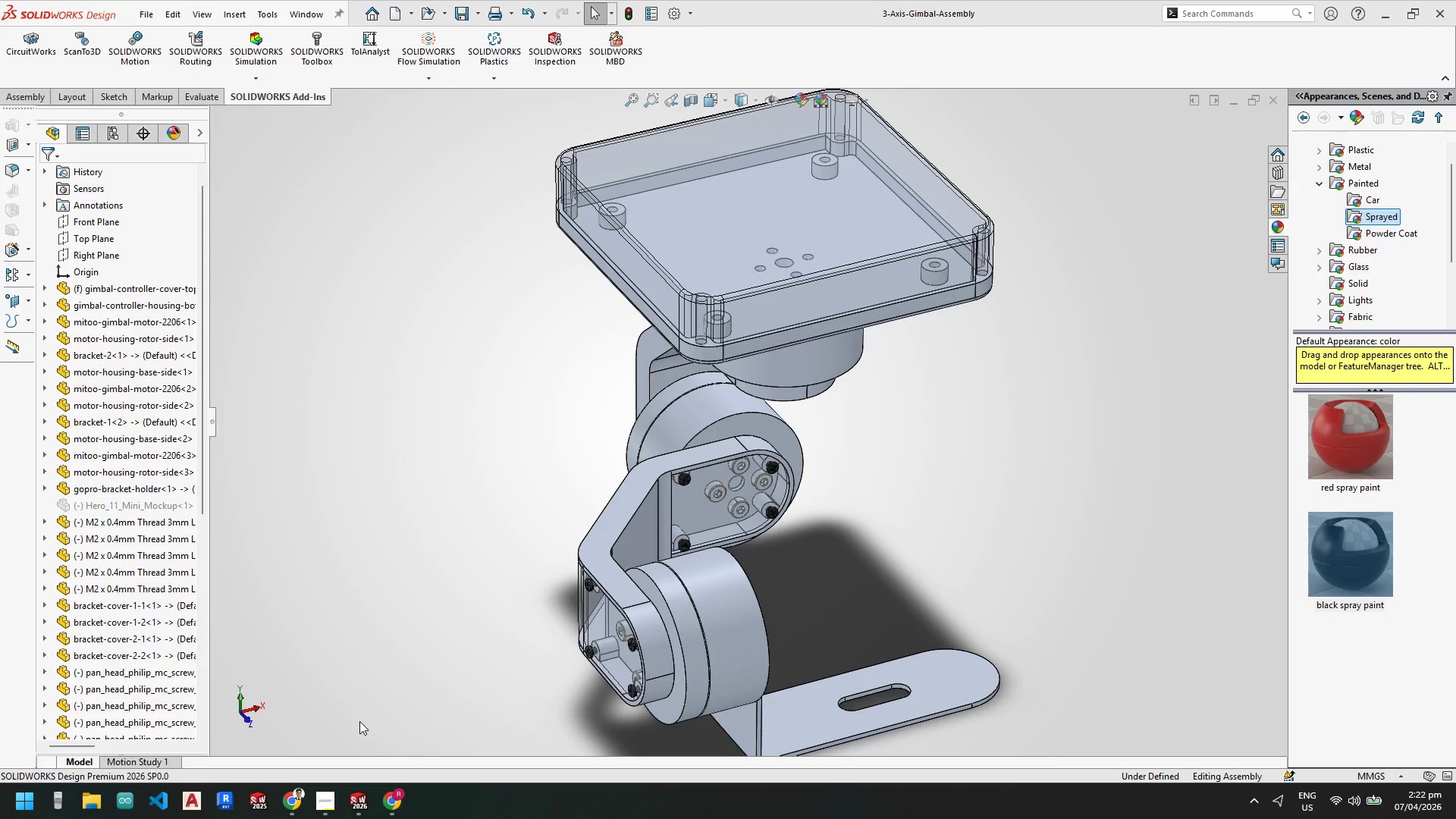 
left_click([0, 815])
 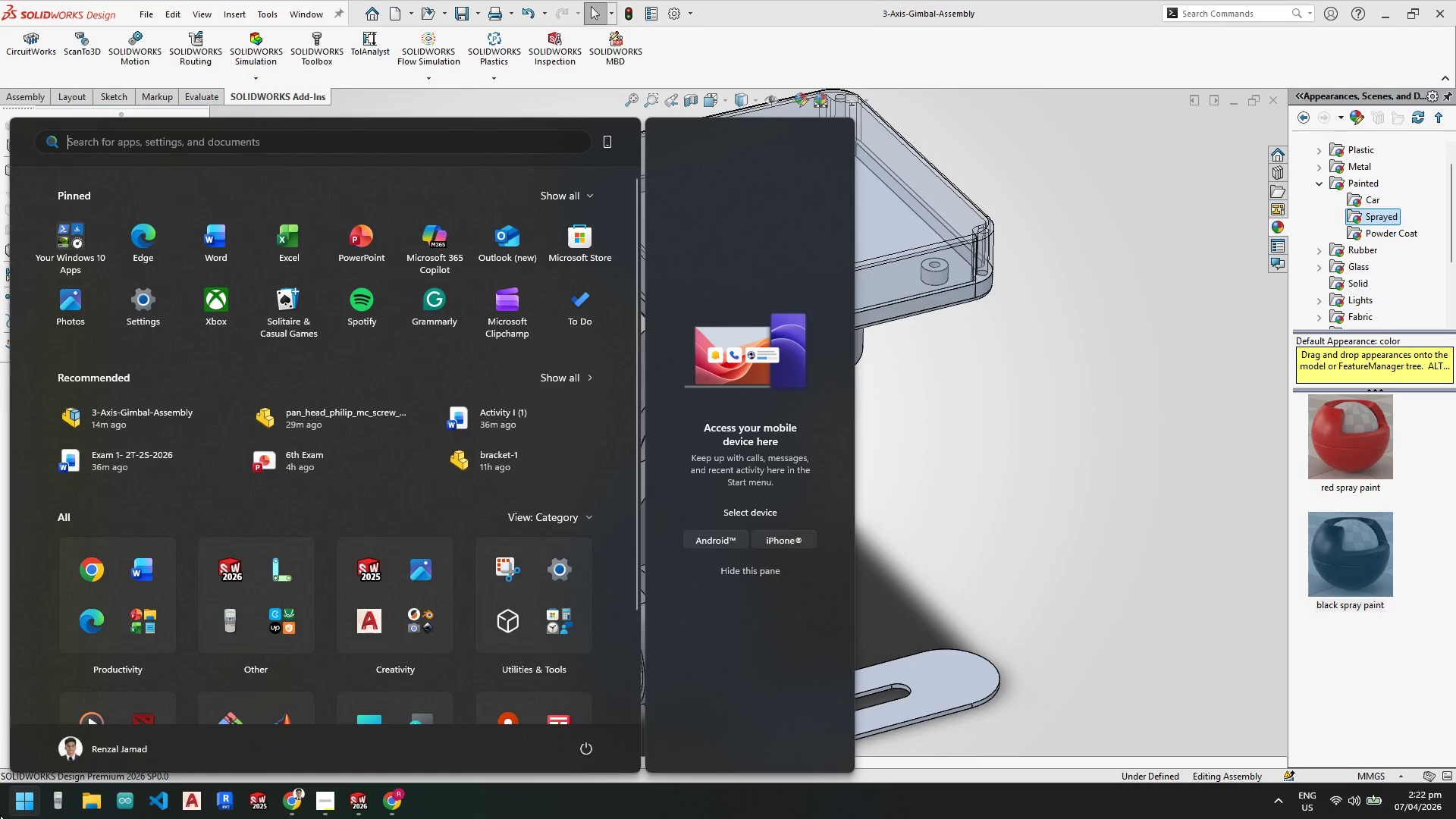 
type(visual)
 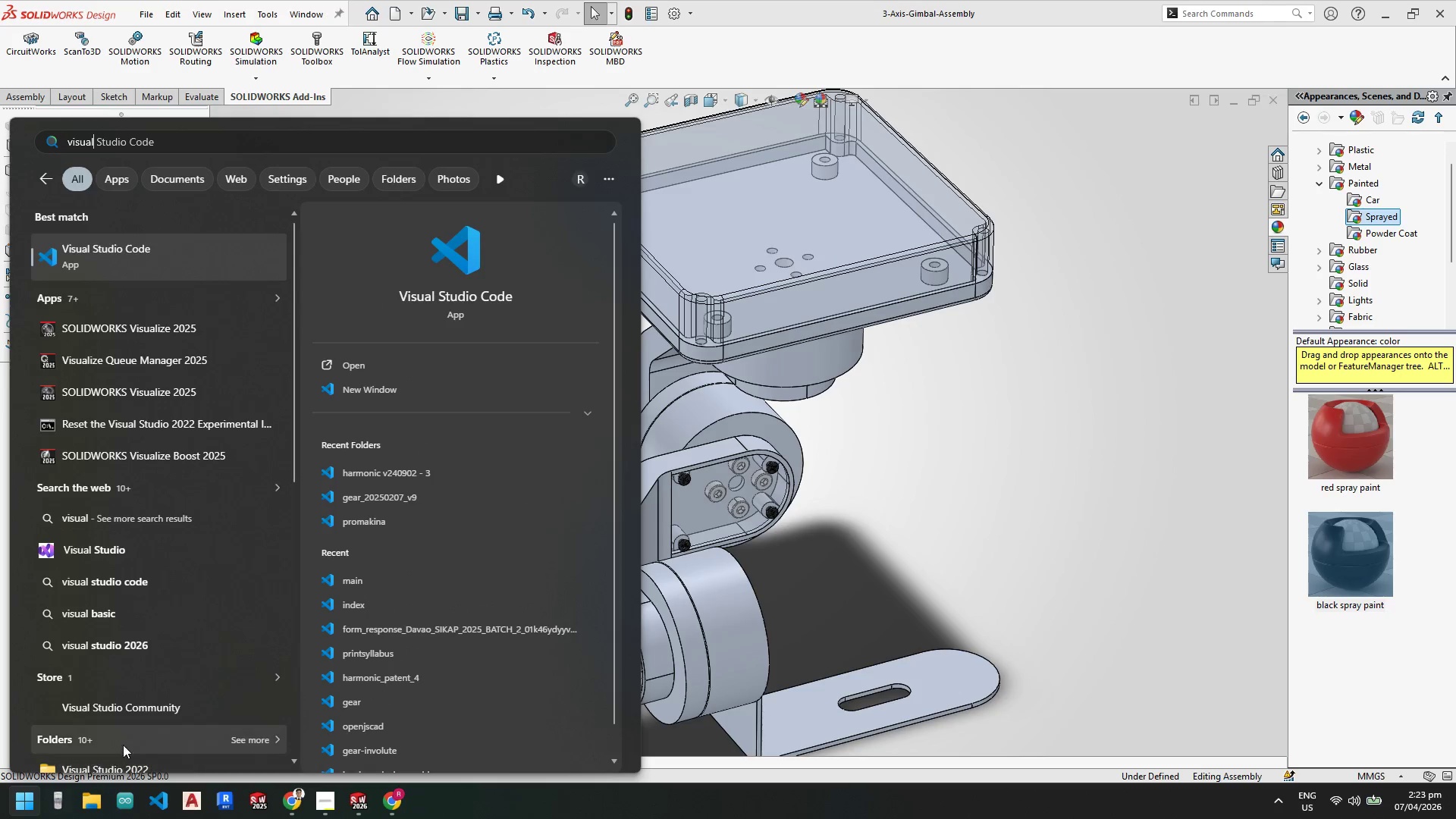 
key(Backspace)
key(Backspace)
key(Backspace)
key(Backspace)
key(Backspace)
type(solidworks visualiiz]])
key(Backspace)
key(Backspace)
key(Backspace)
key(Backspace)
 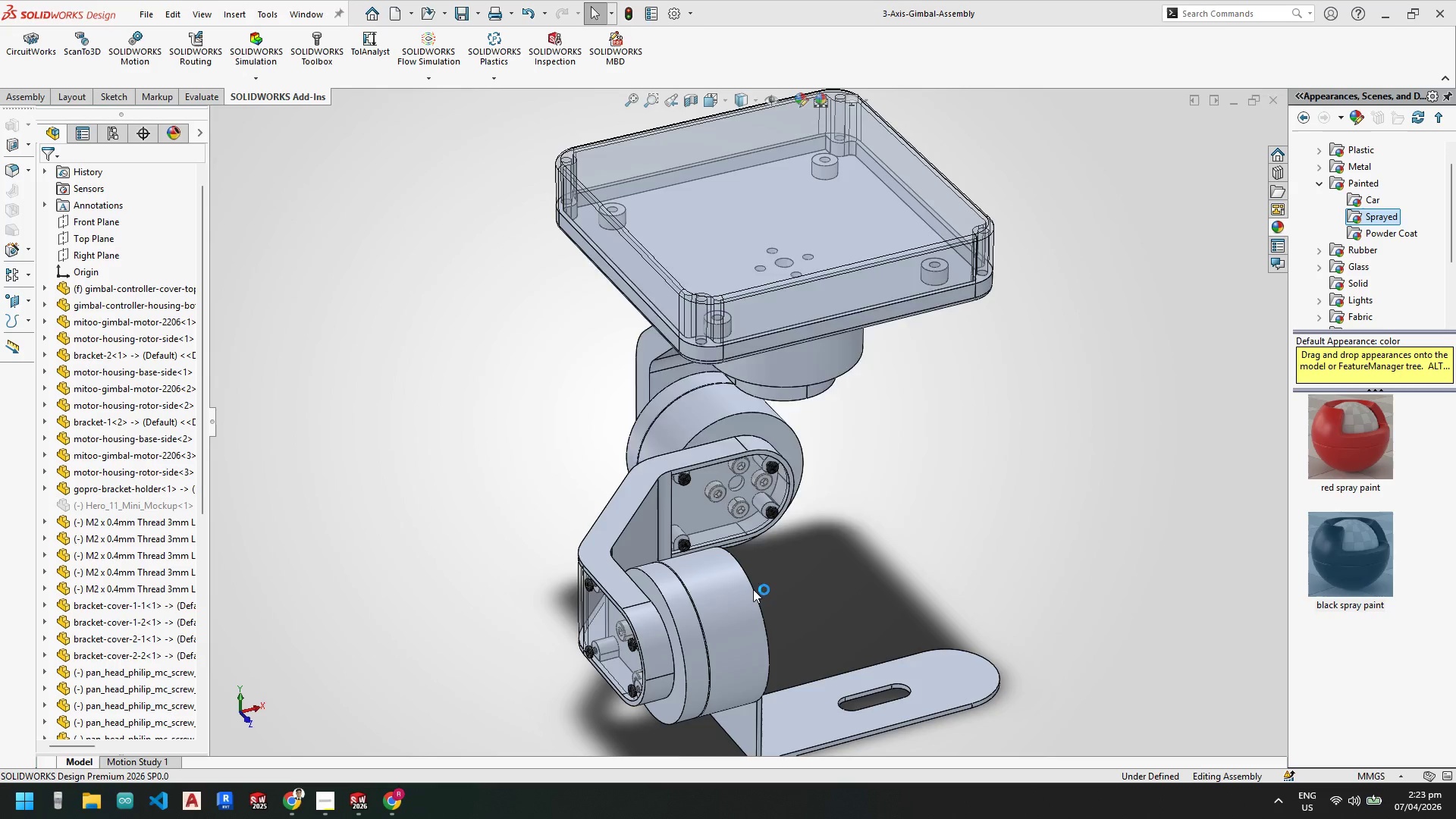 
wait(5.66)
 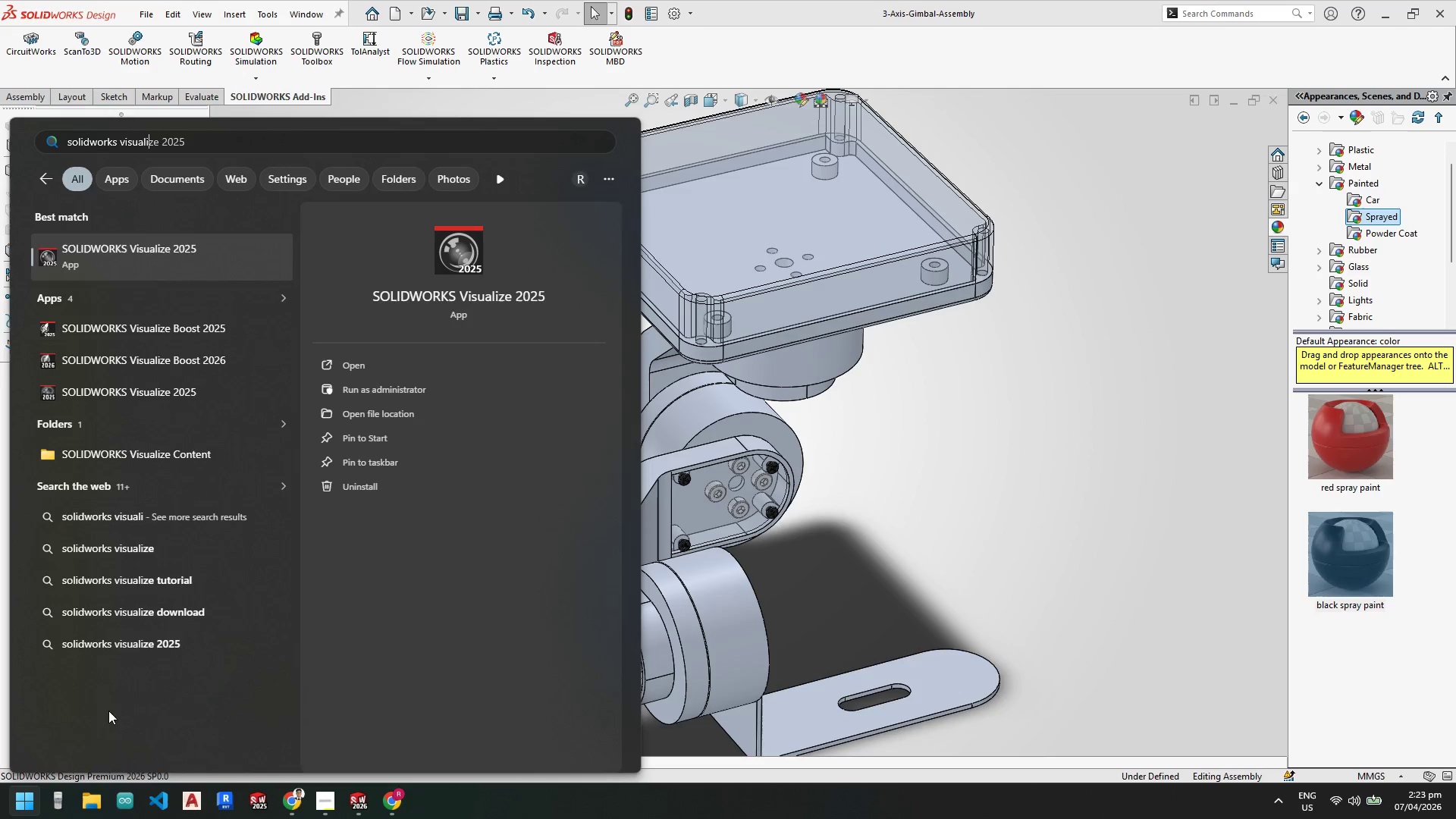 
left_click([455, 573])
 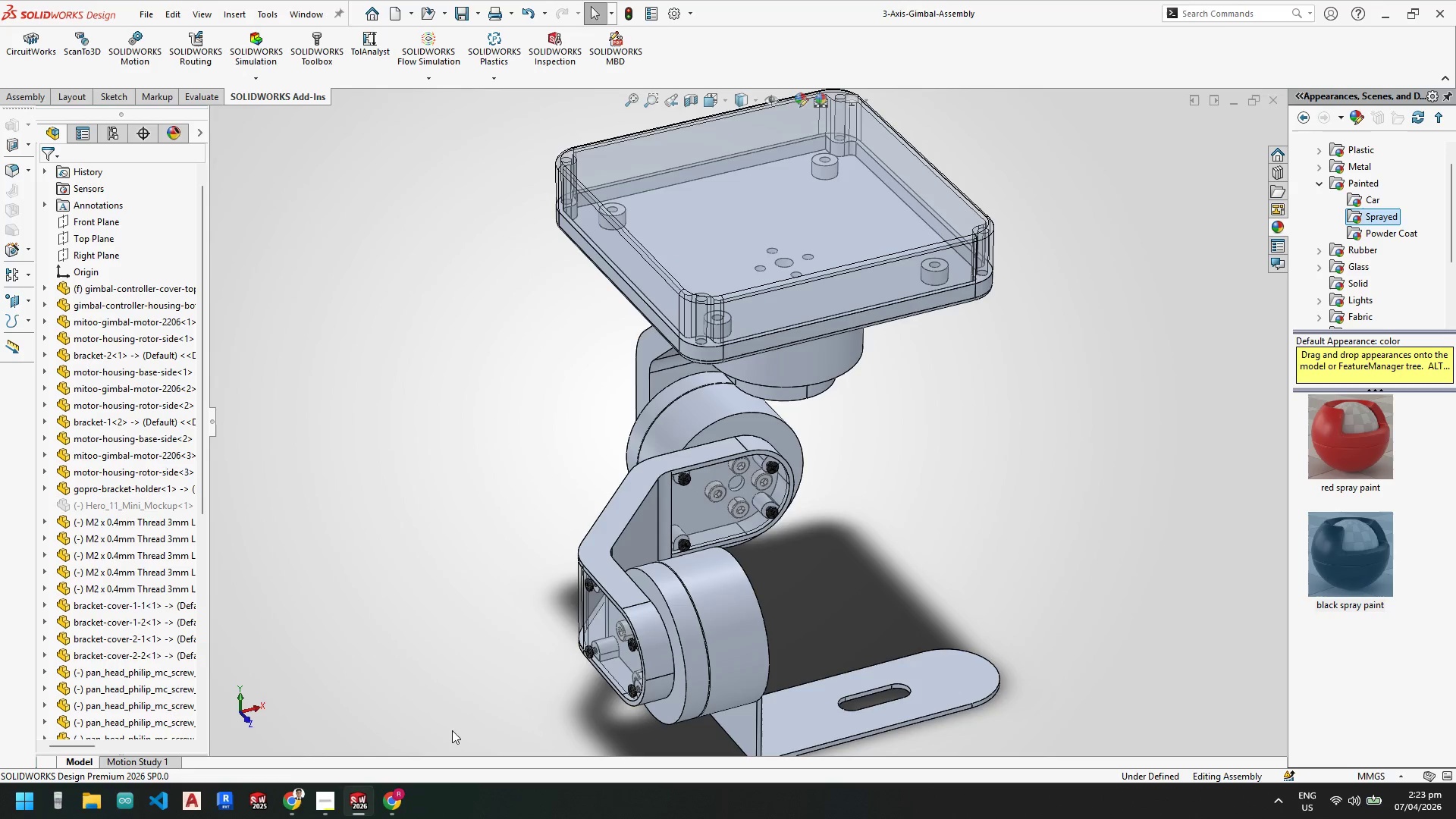 
mouse_move([403, 802])
 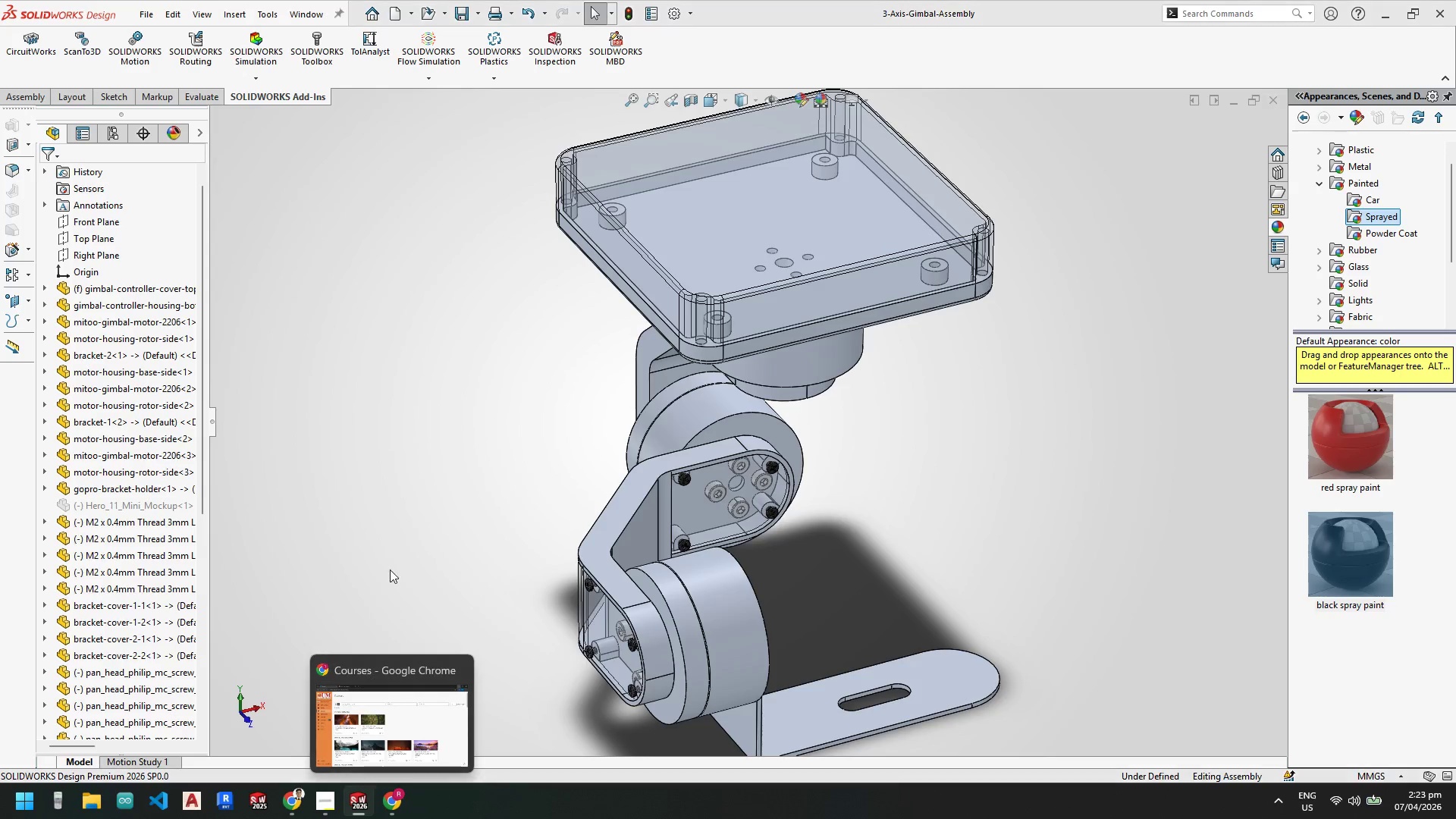 
left_click([389, 560])
 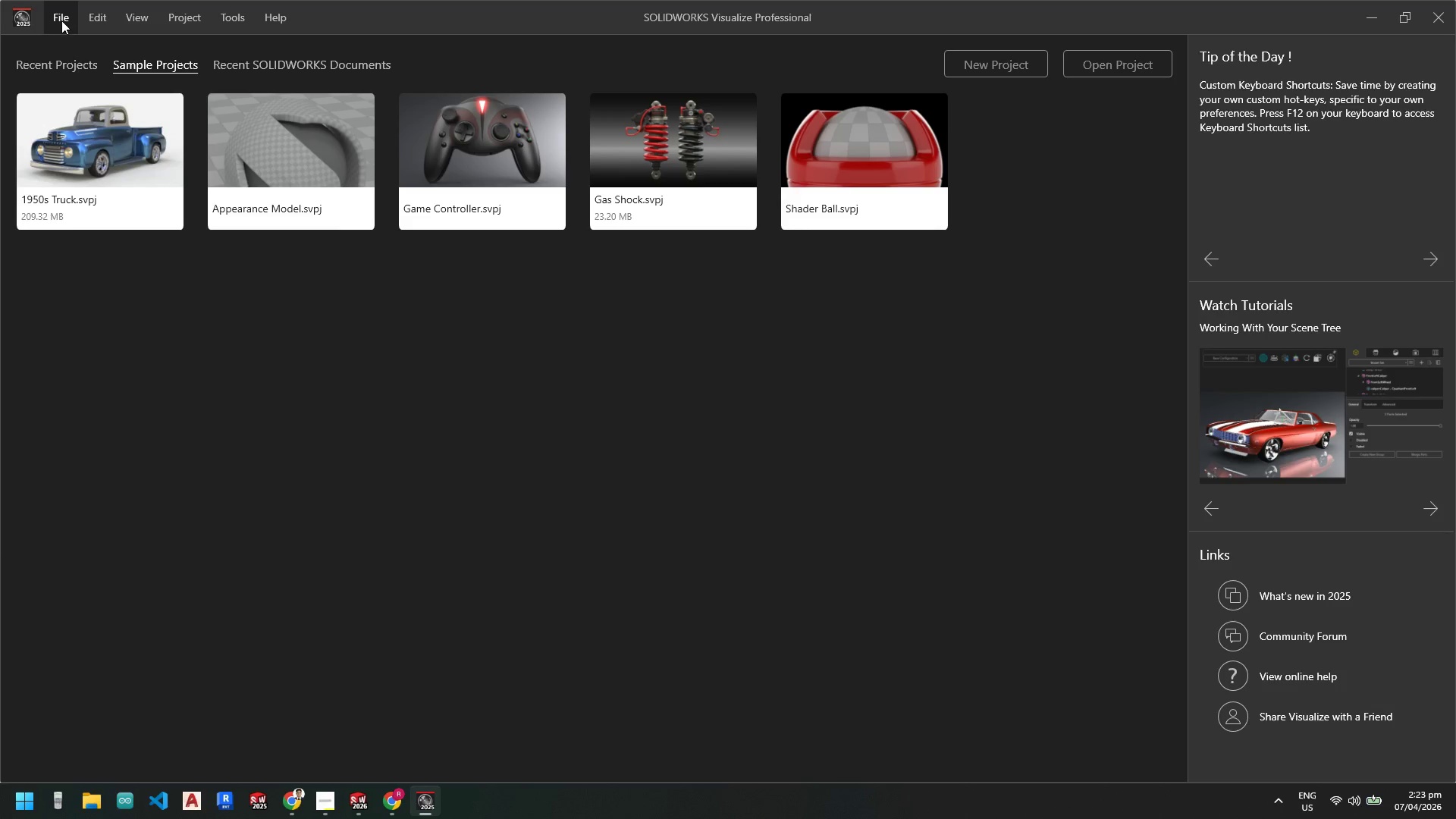 
left_click([65, 21])
 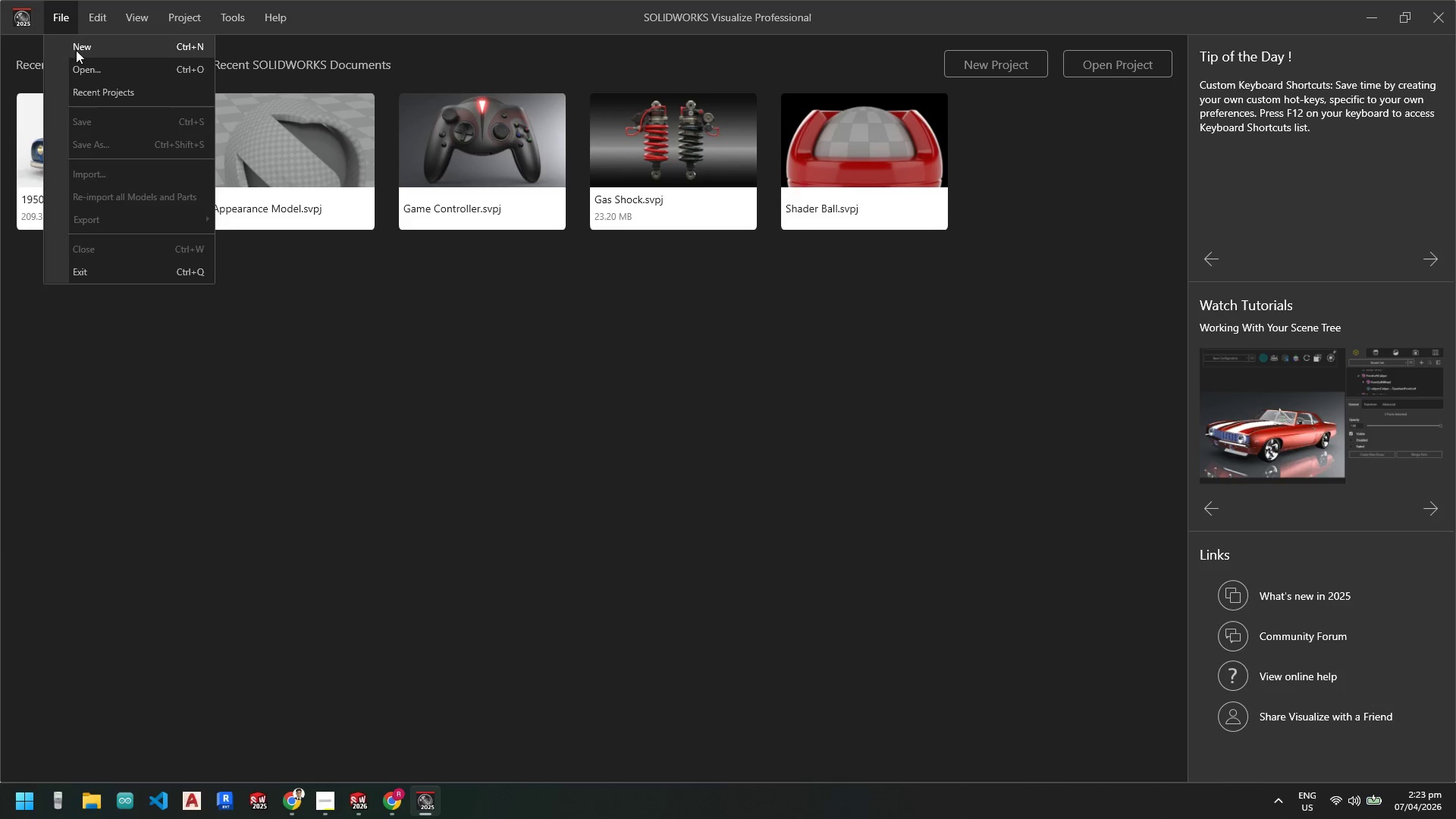 
left_click([76, 50])
 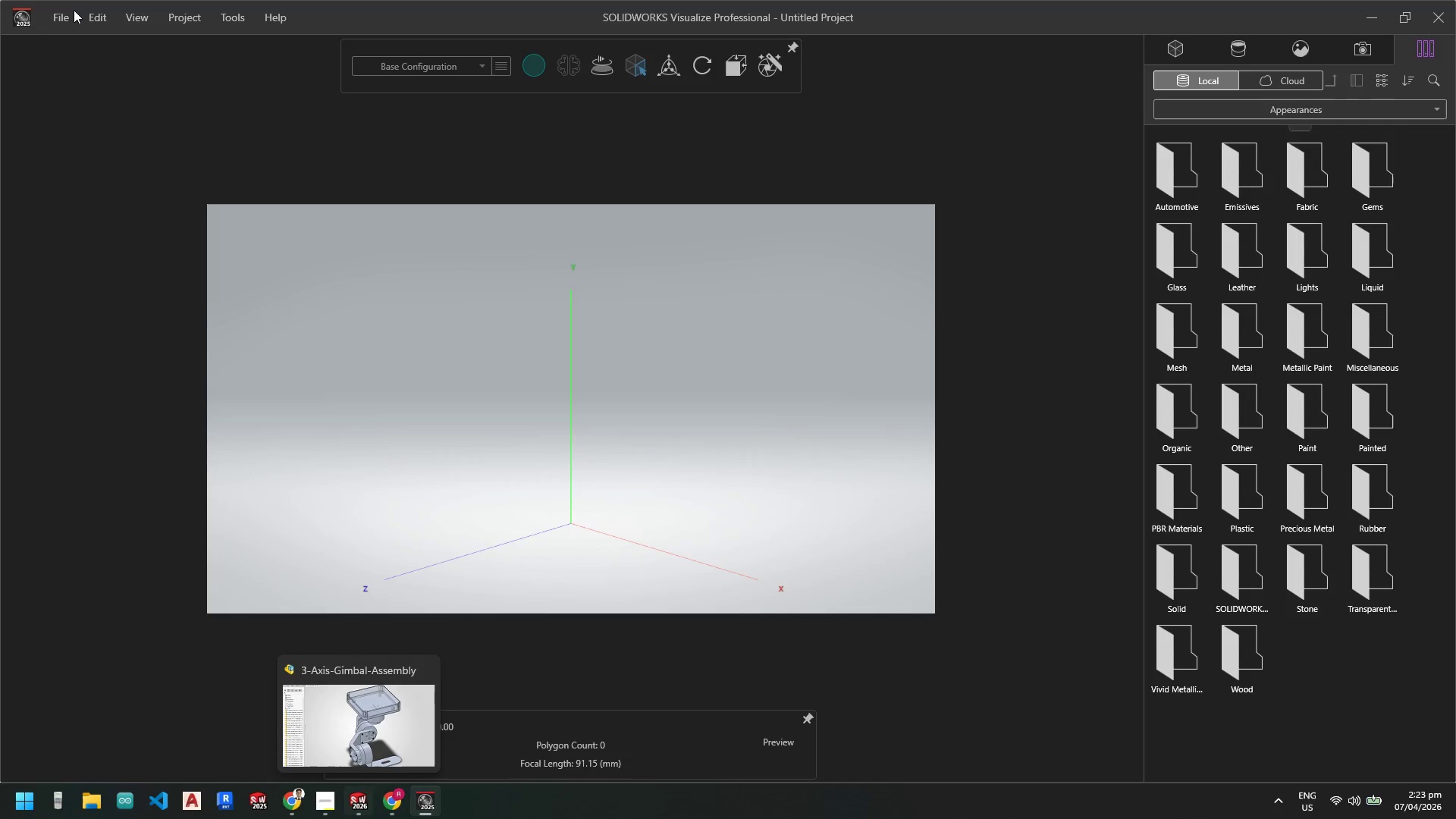 
left_click([57, 17])
 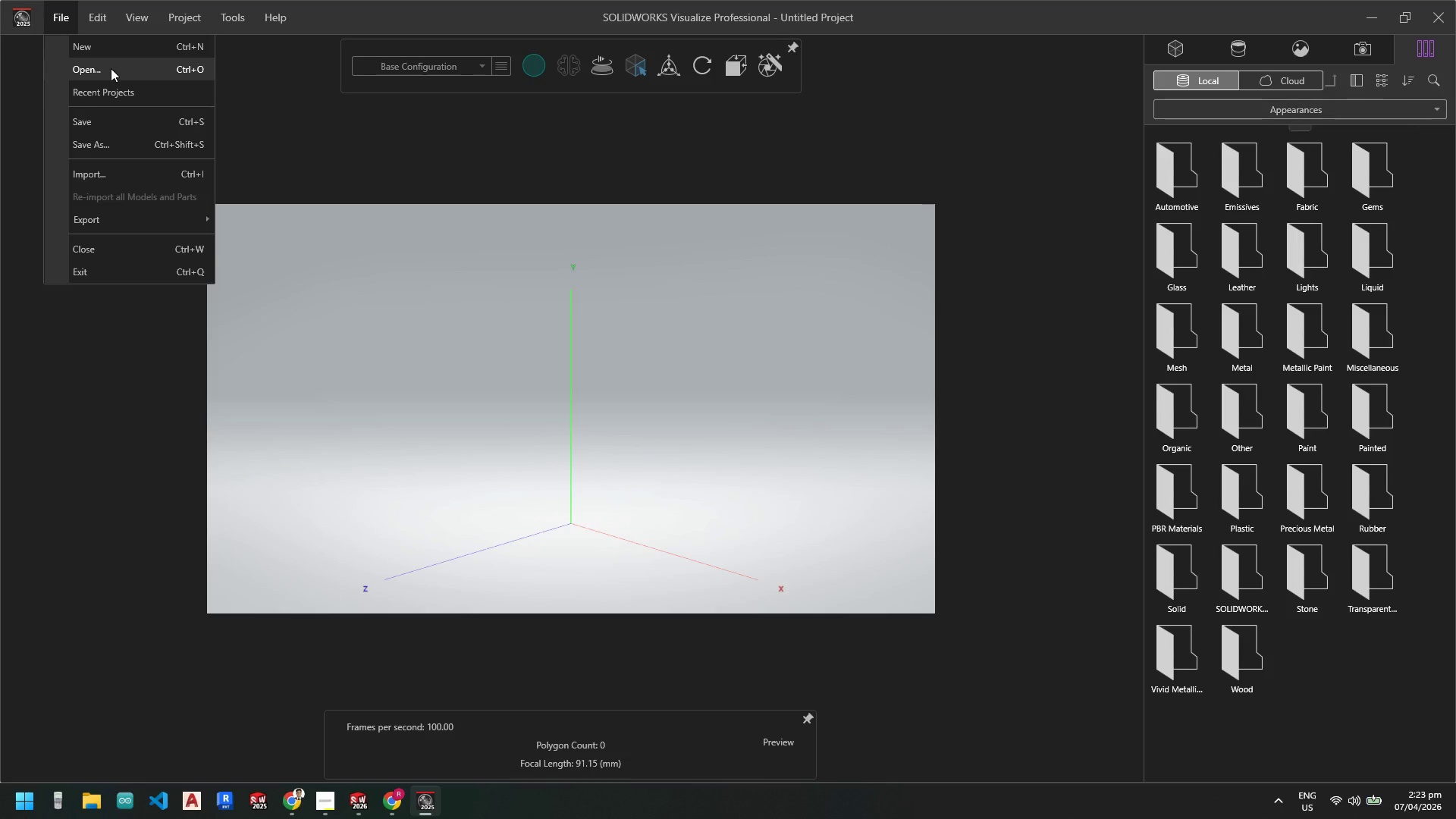 
left_click([106, 175])
 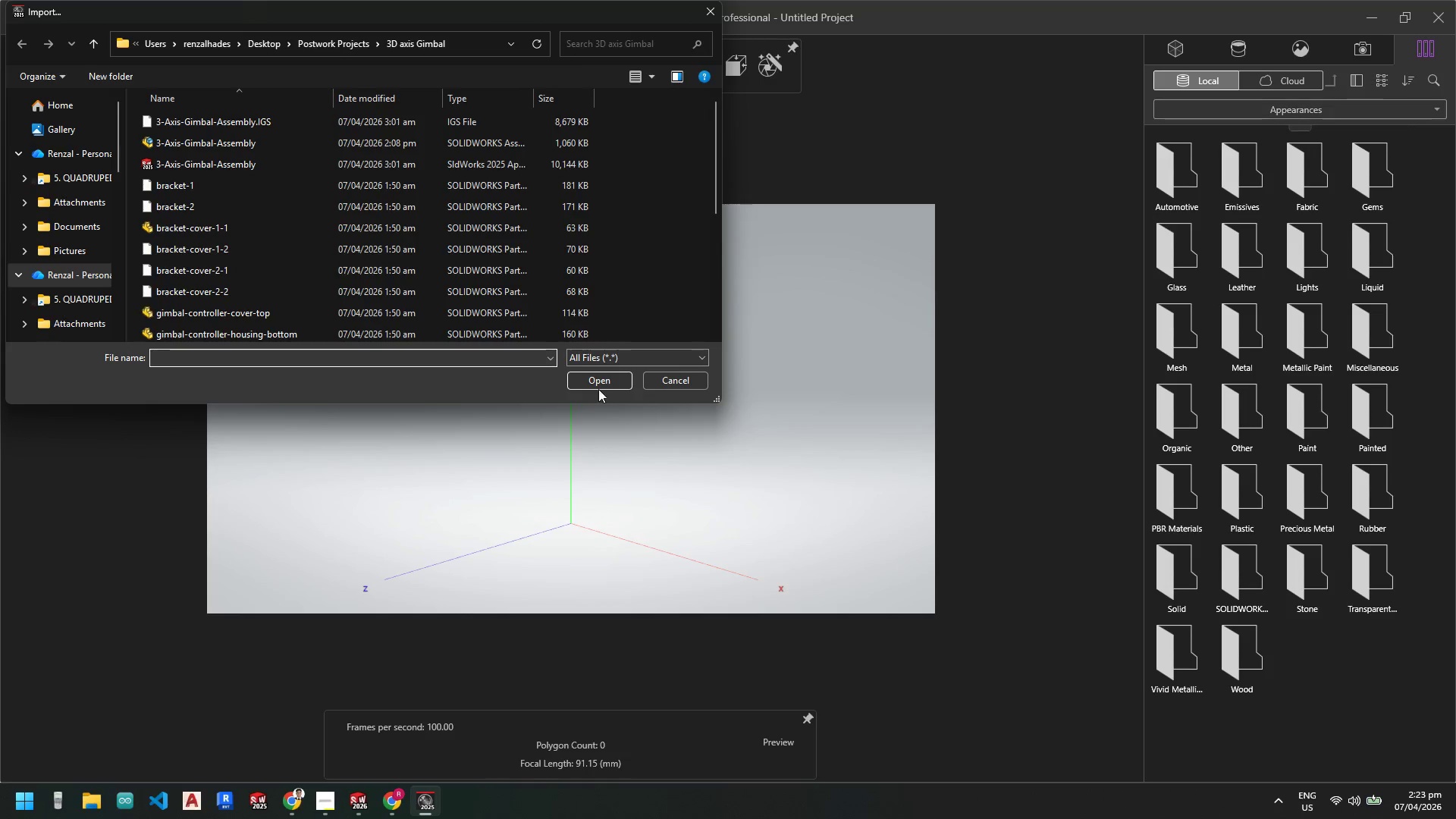 
left_click([613, 353])
 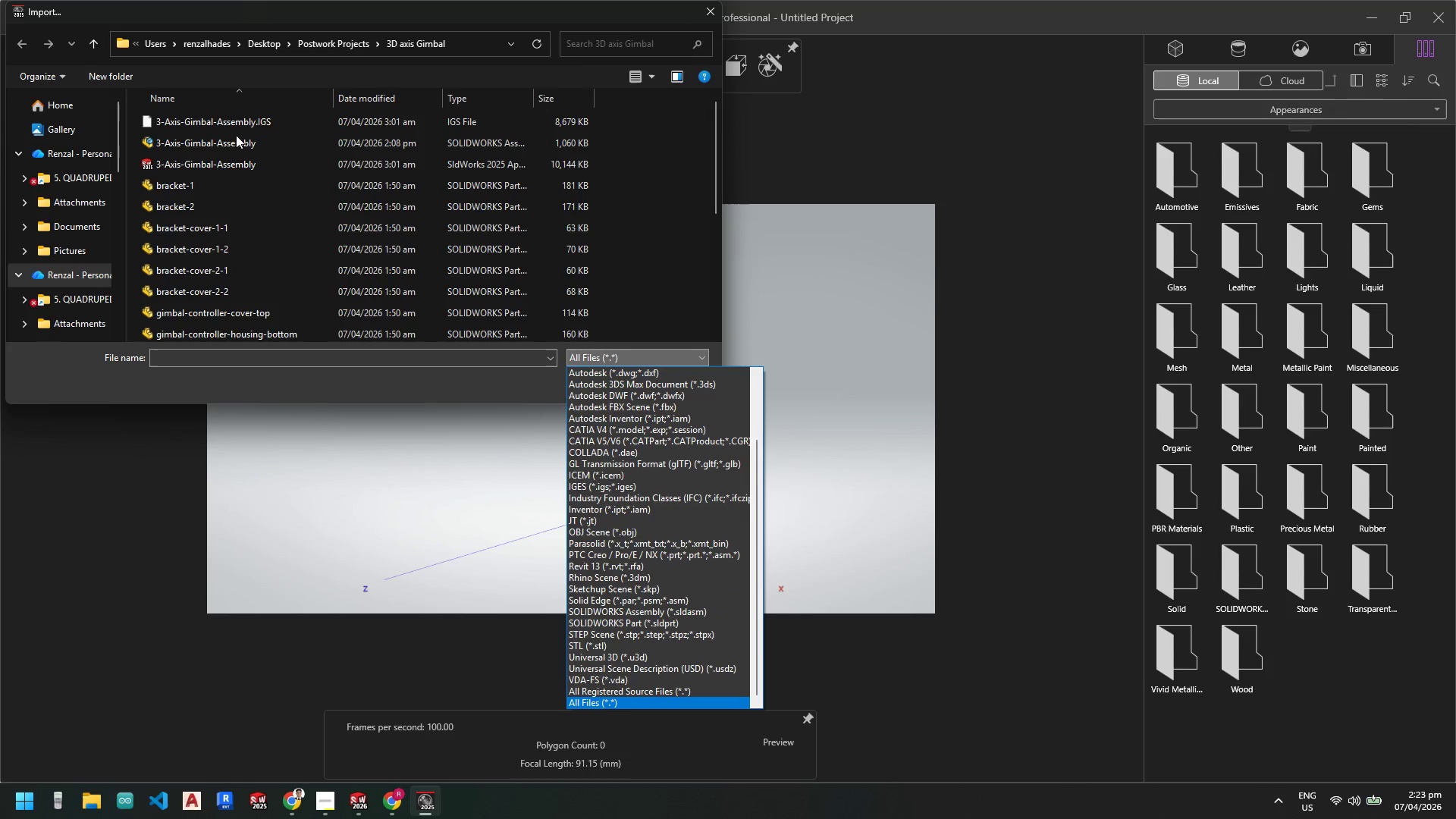 
double_click([237, 140])
 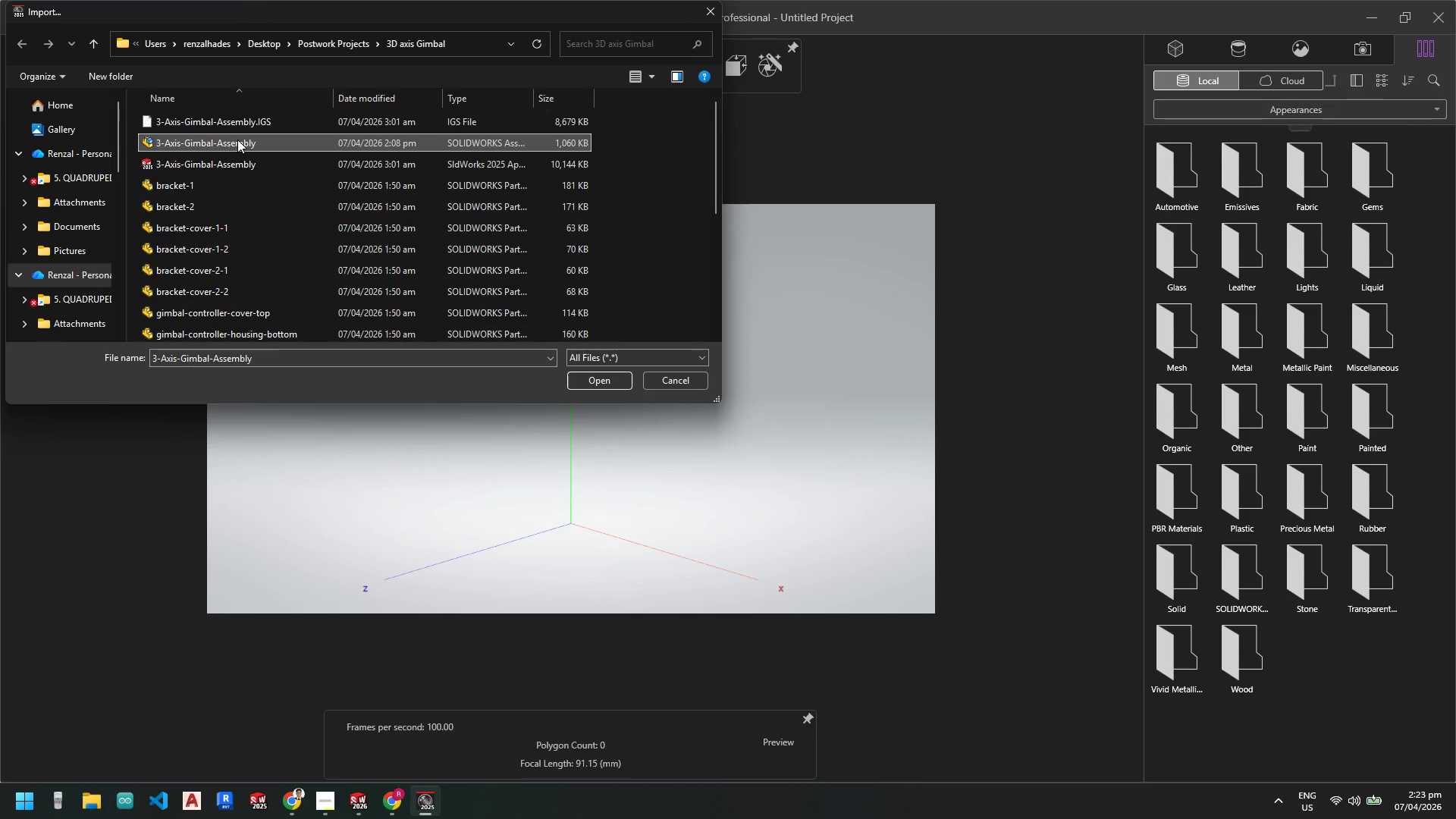 
double_click([237, 140])
 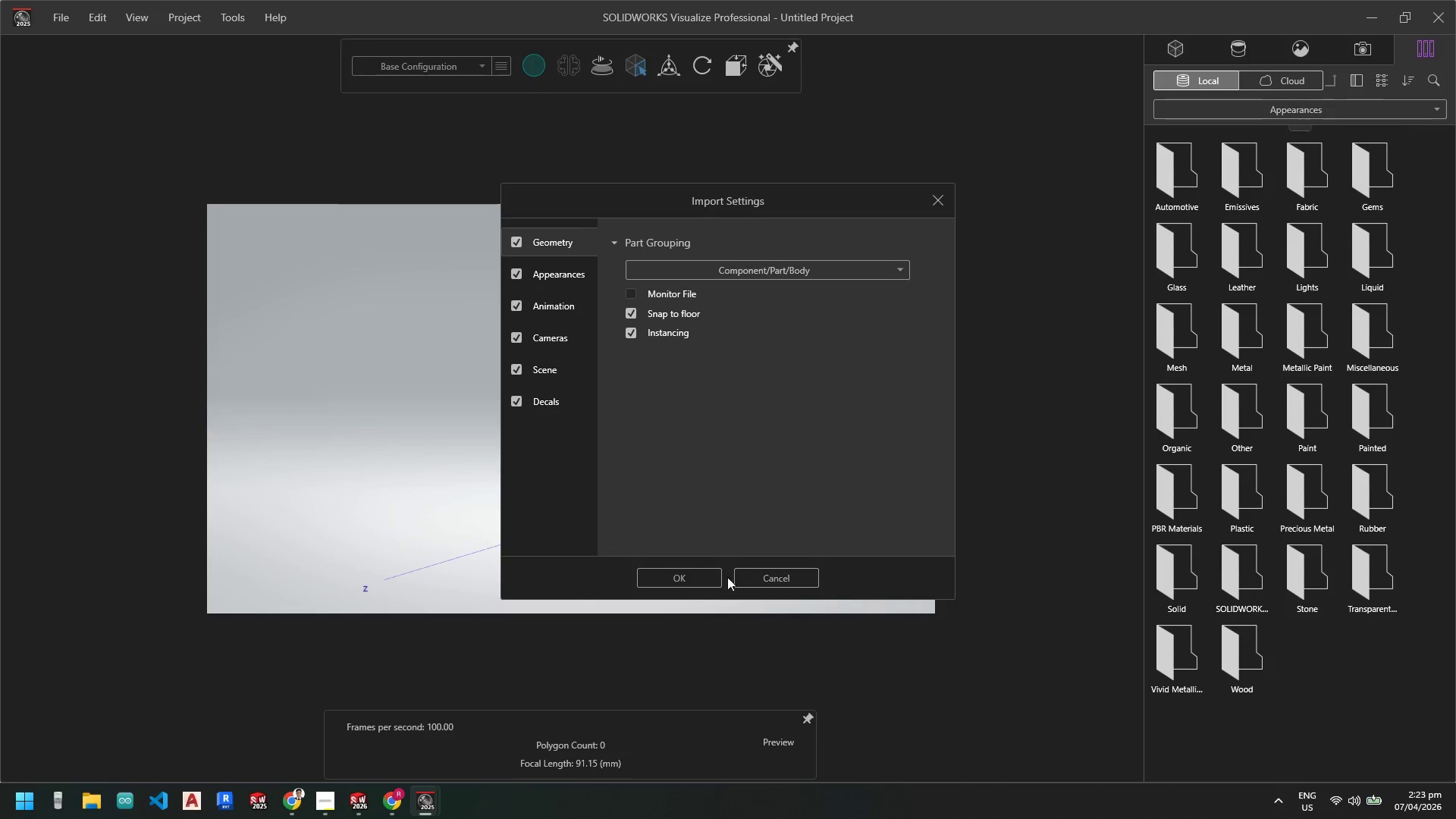 
left_click([684, 576])
 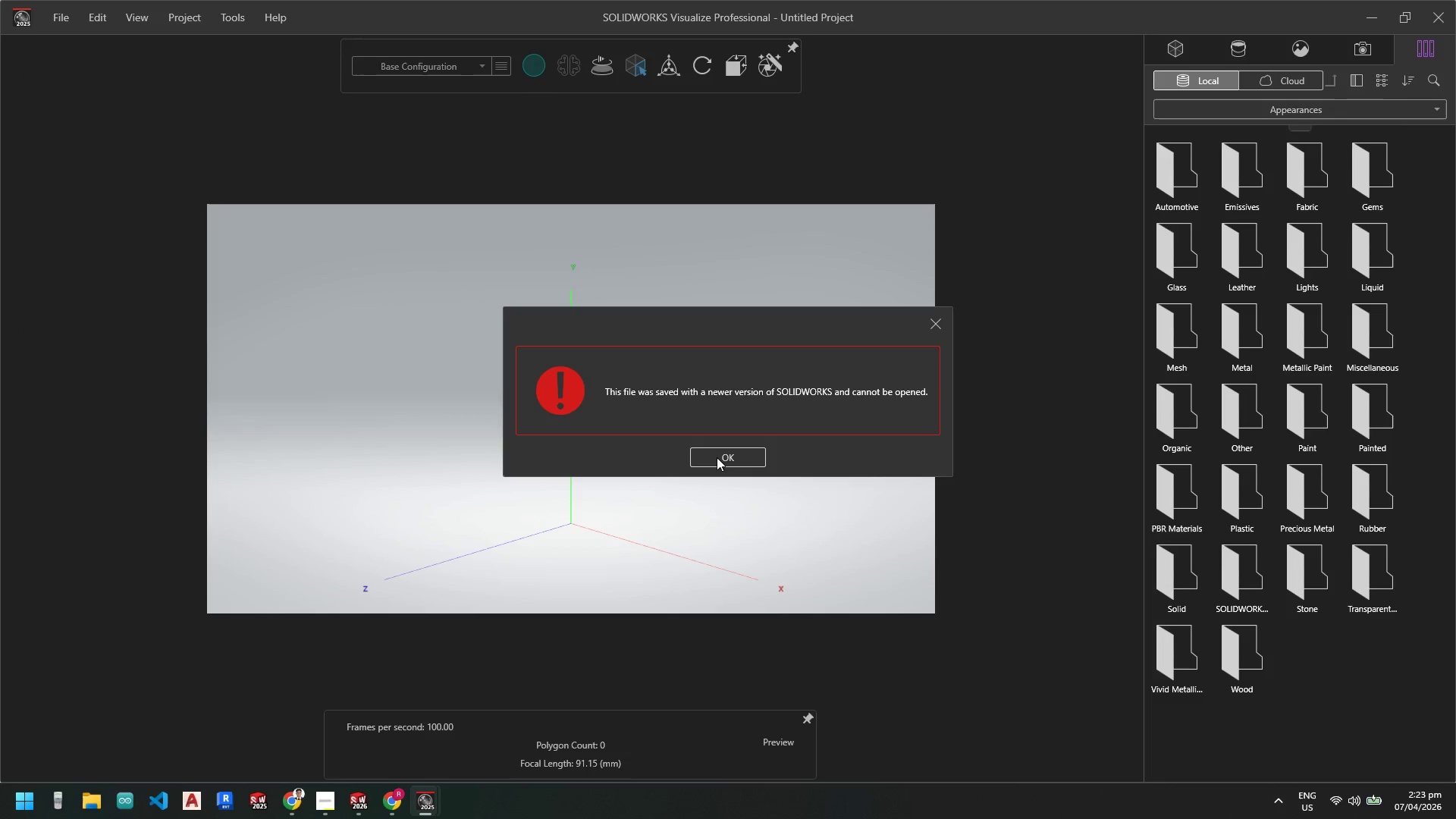 
left_click([718, 455])
 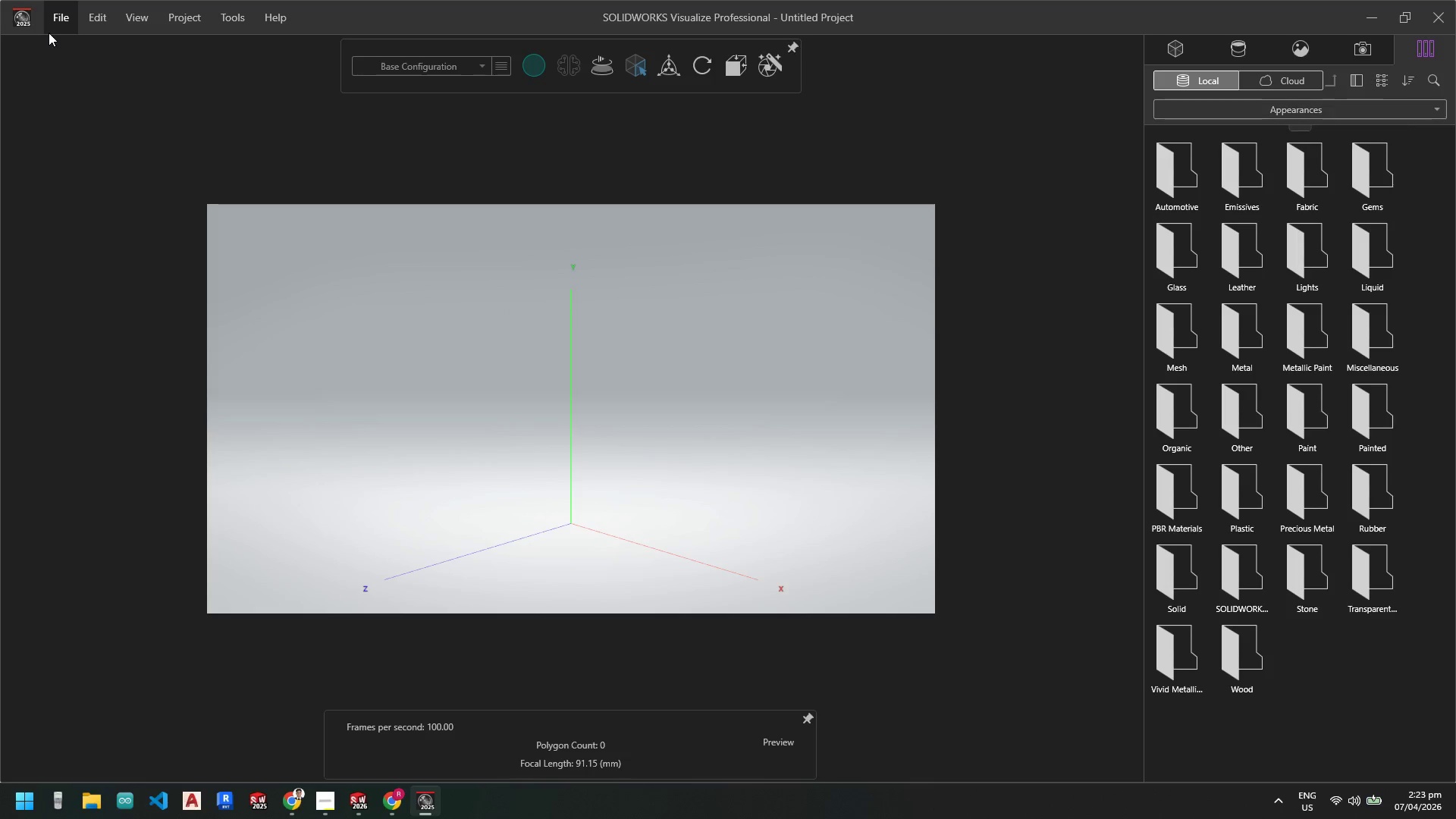 
left_click([59, 20])
 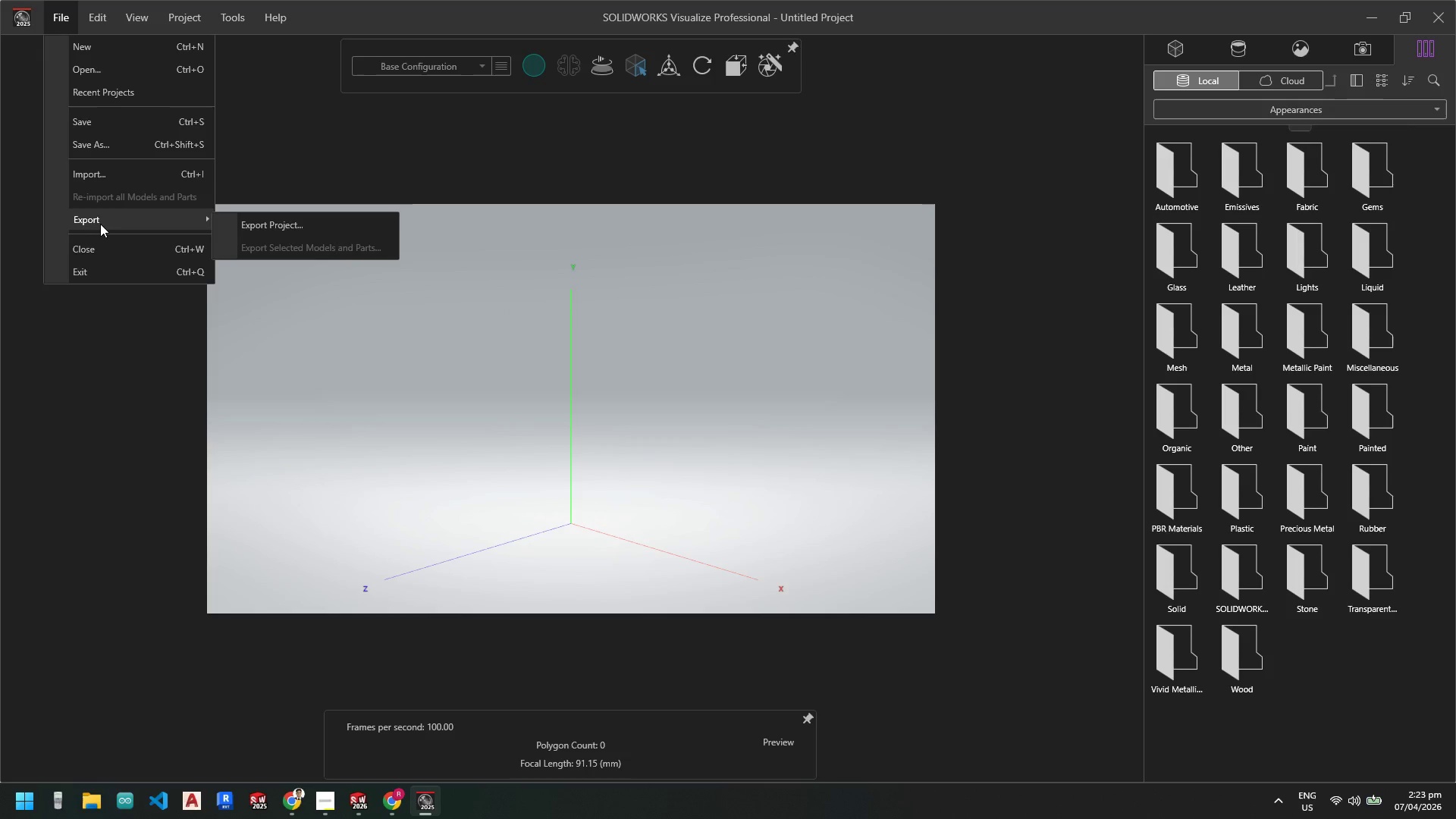 
left_click([118, 174])
 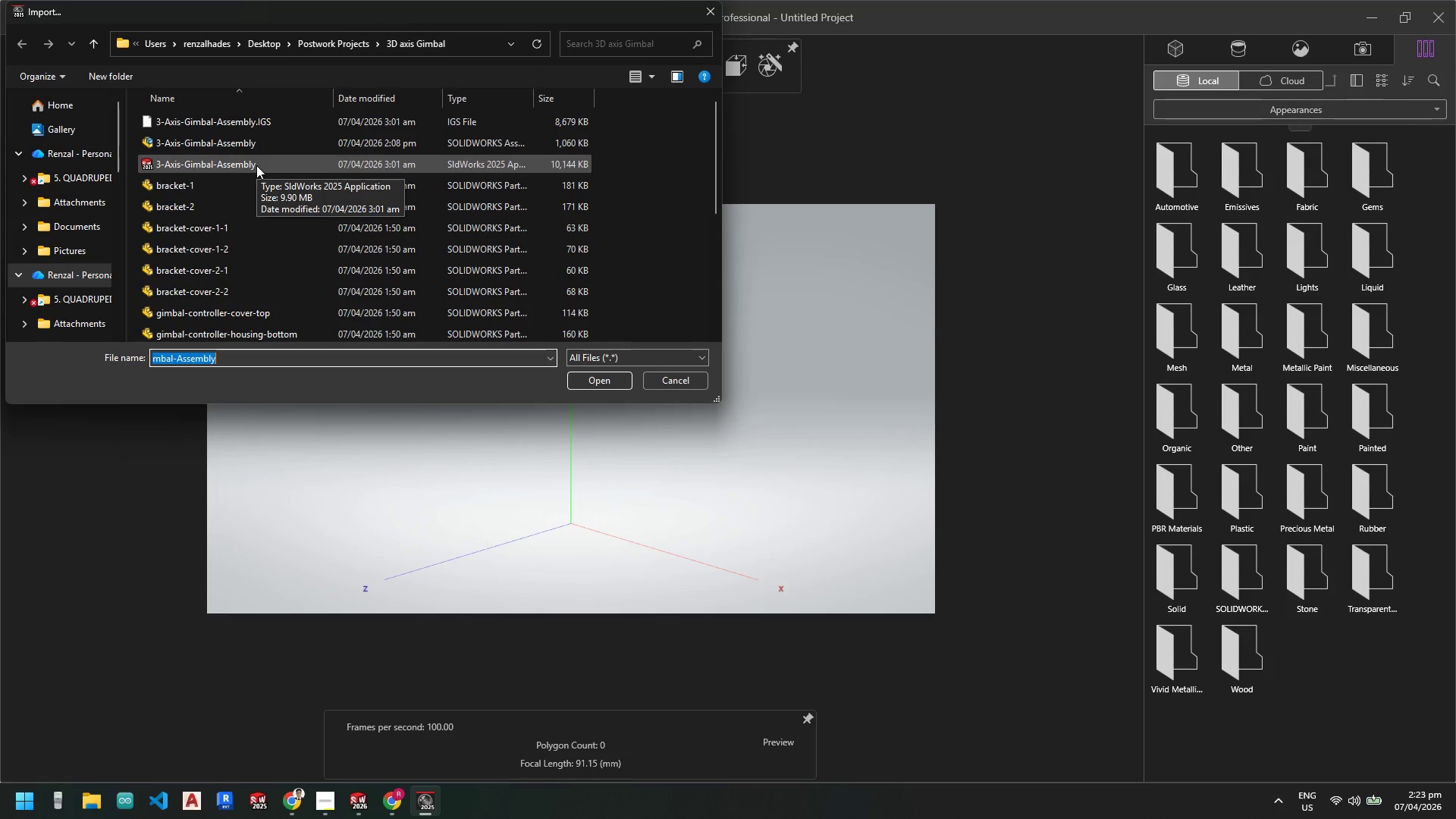 
double_click([256, 165])
 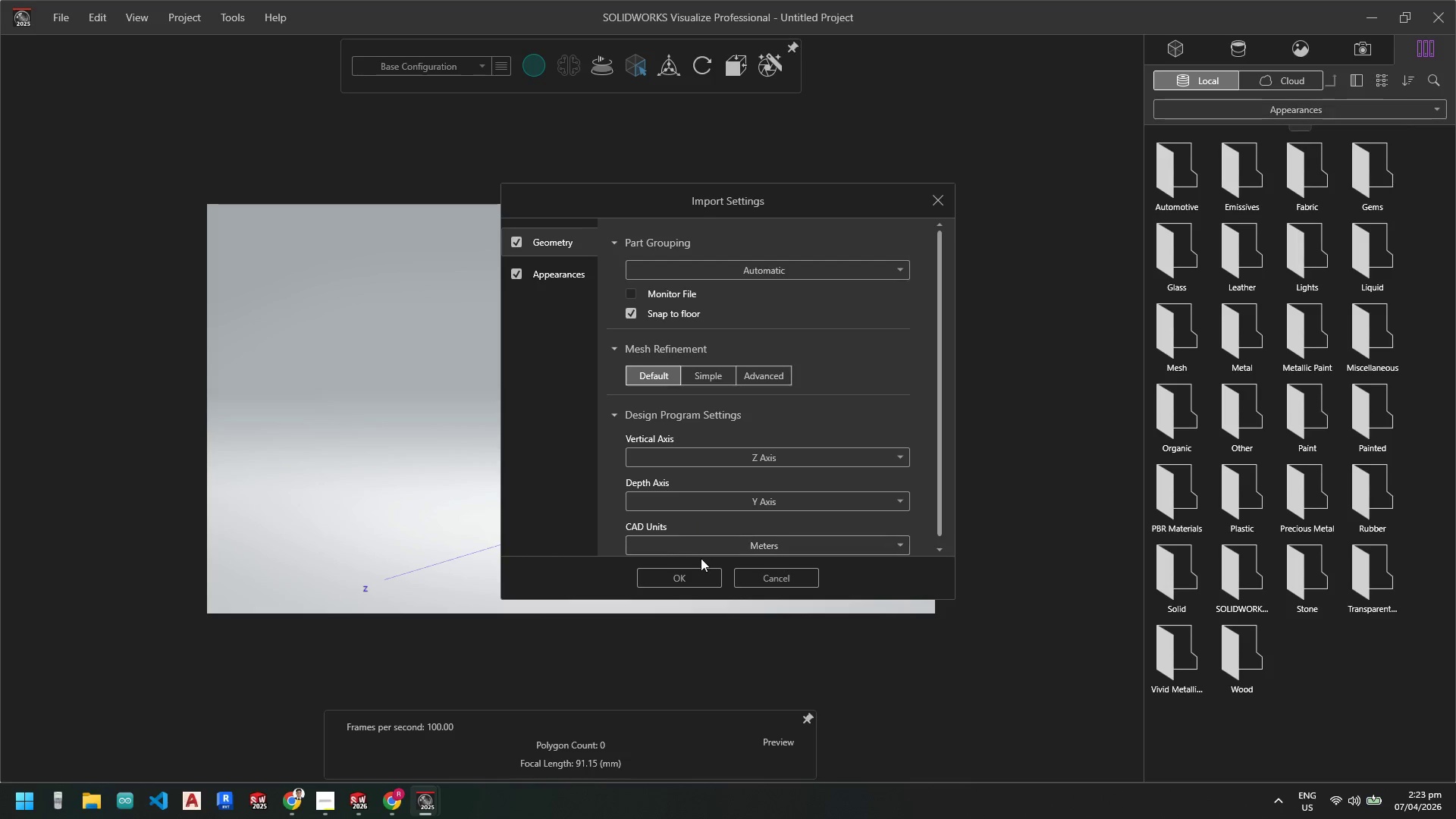 
wait(6.56)
 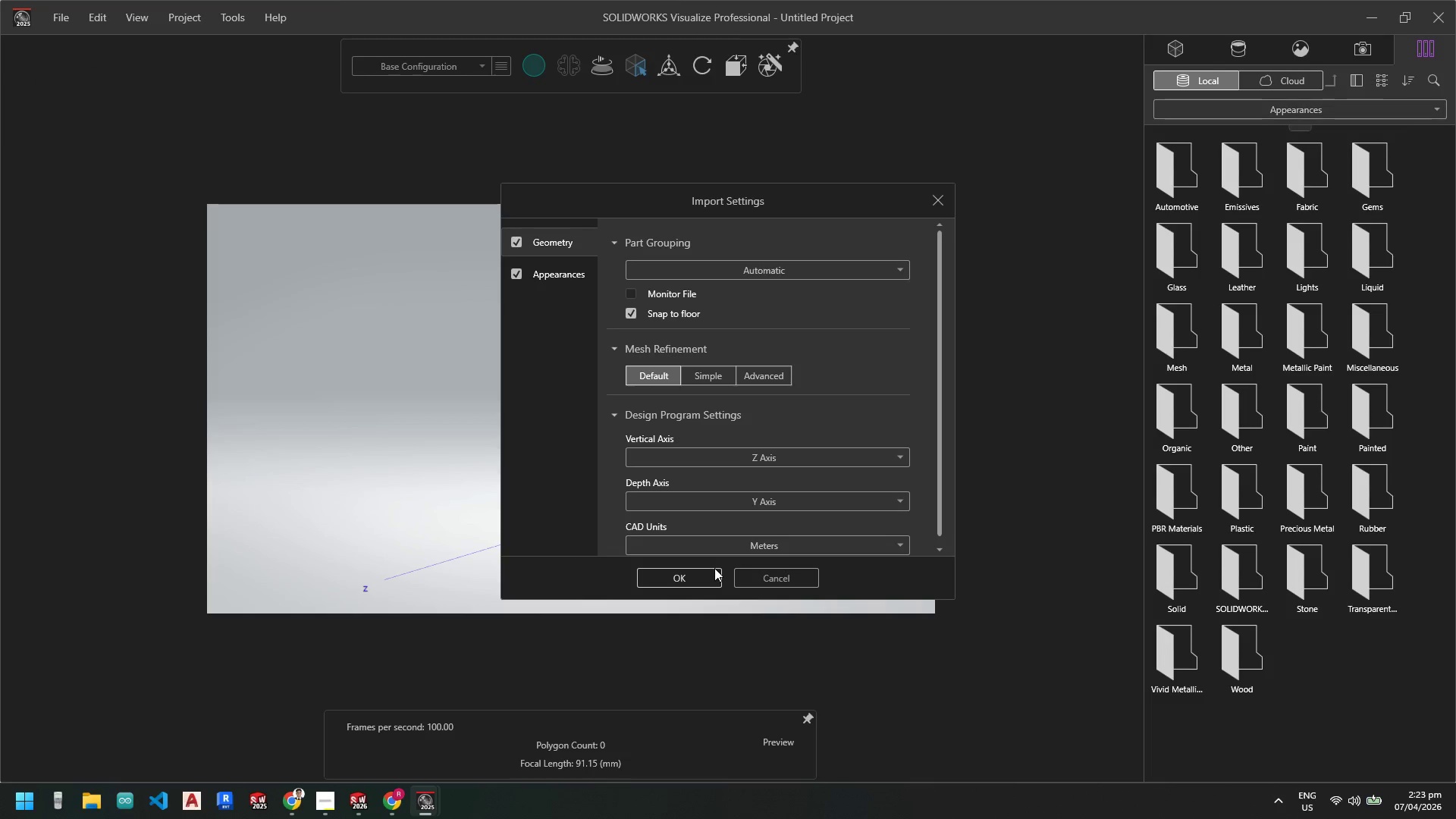 
left_click([689, 577])
 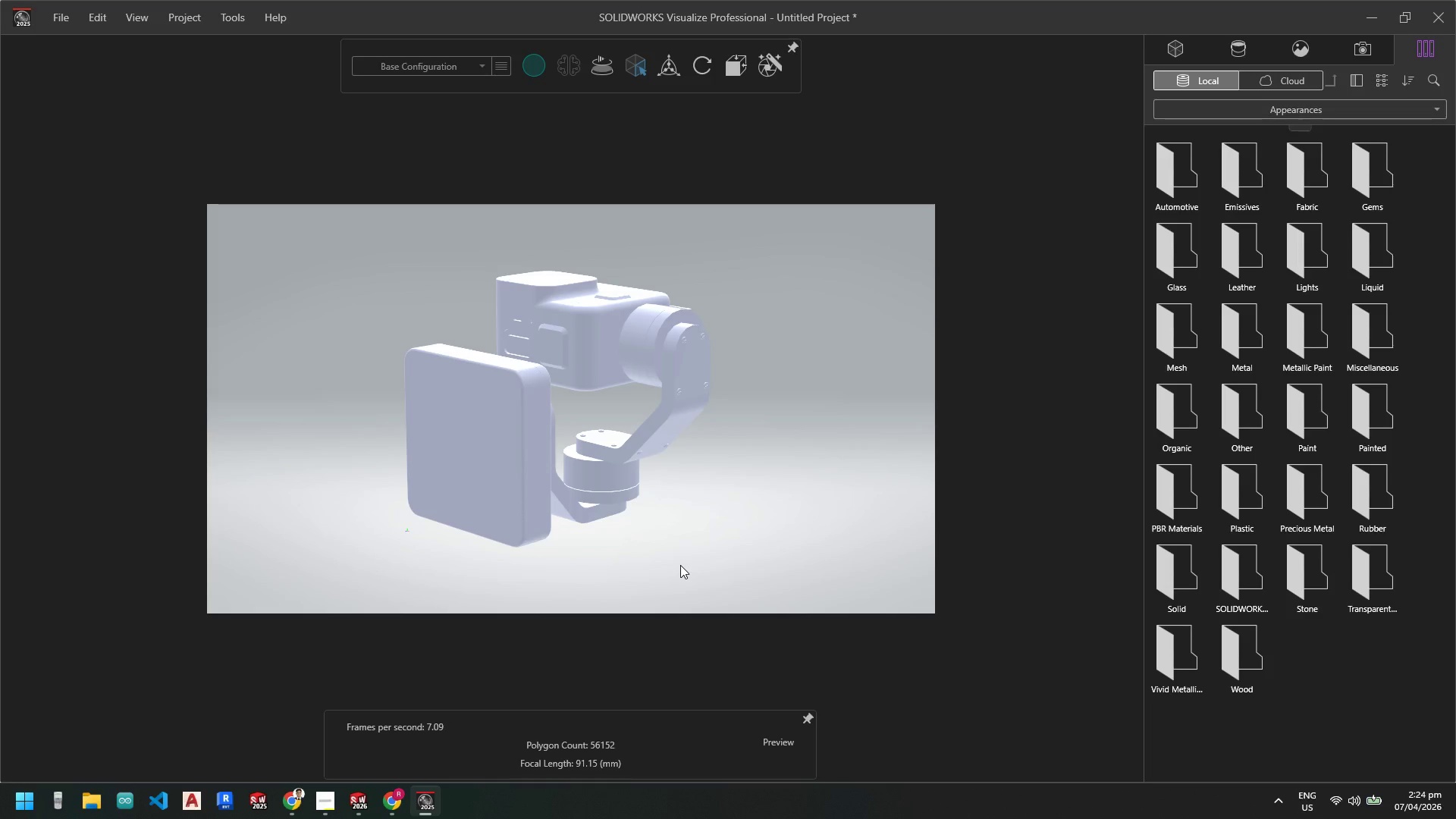 
wait(58.34)
 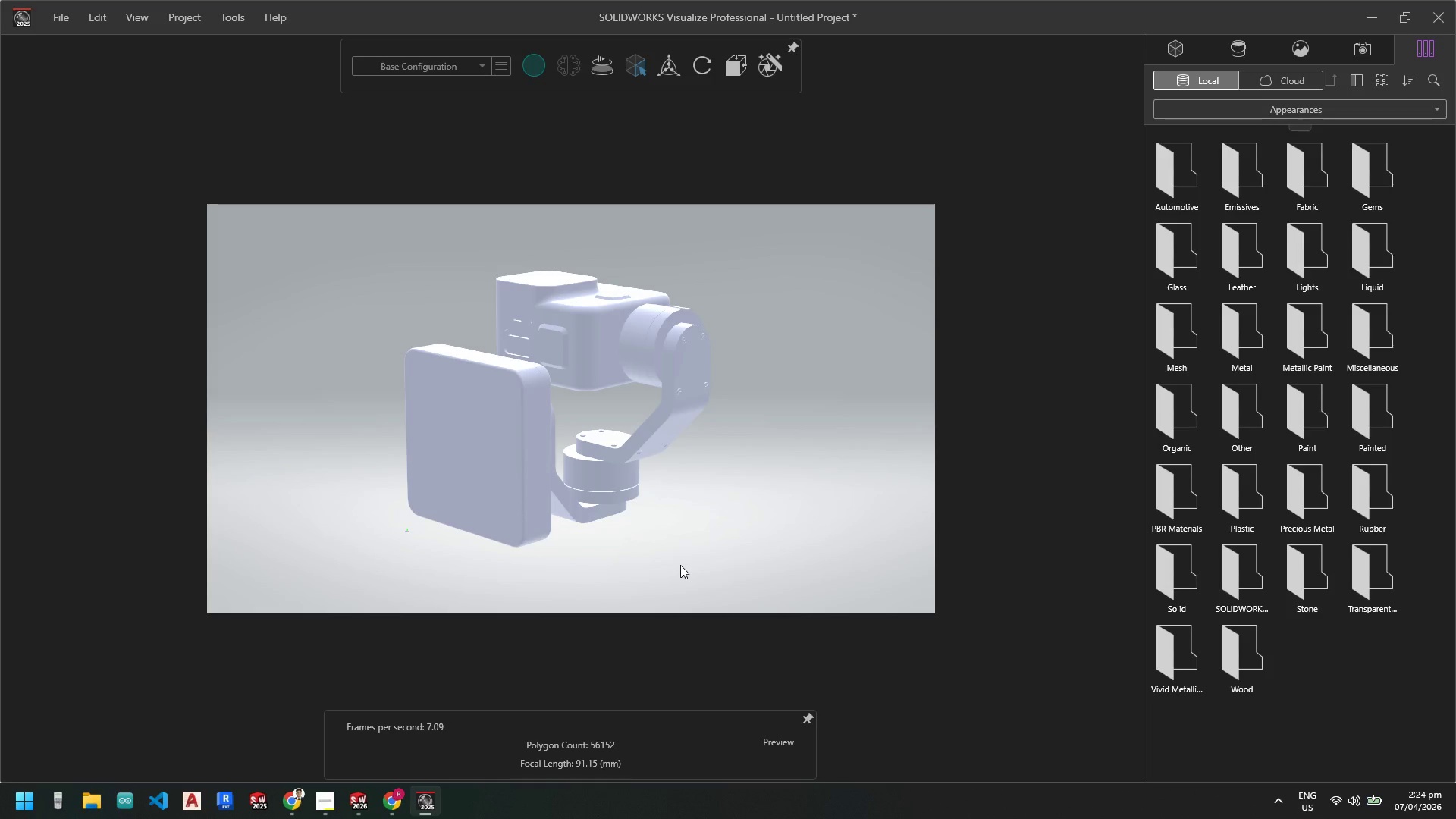 
scroll: coordinate [526, 363], scroll_direction: down, amount: 4.0
 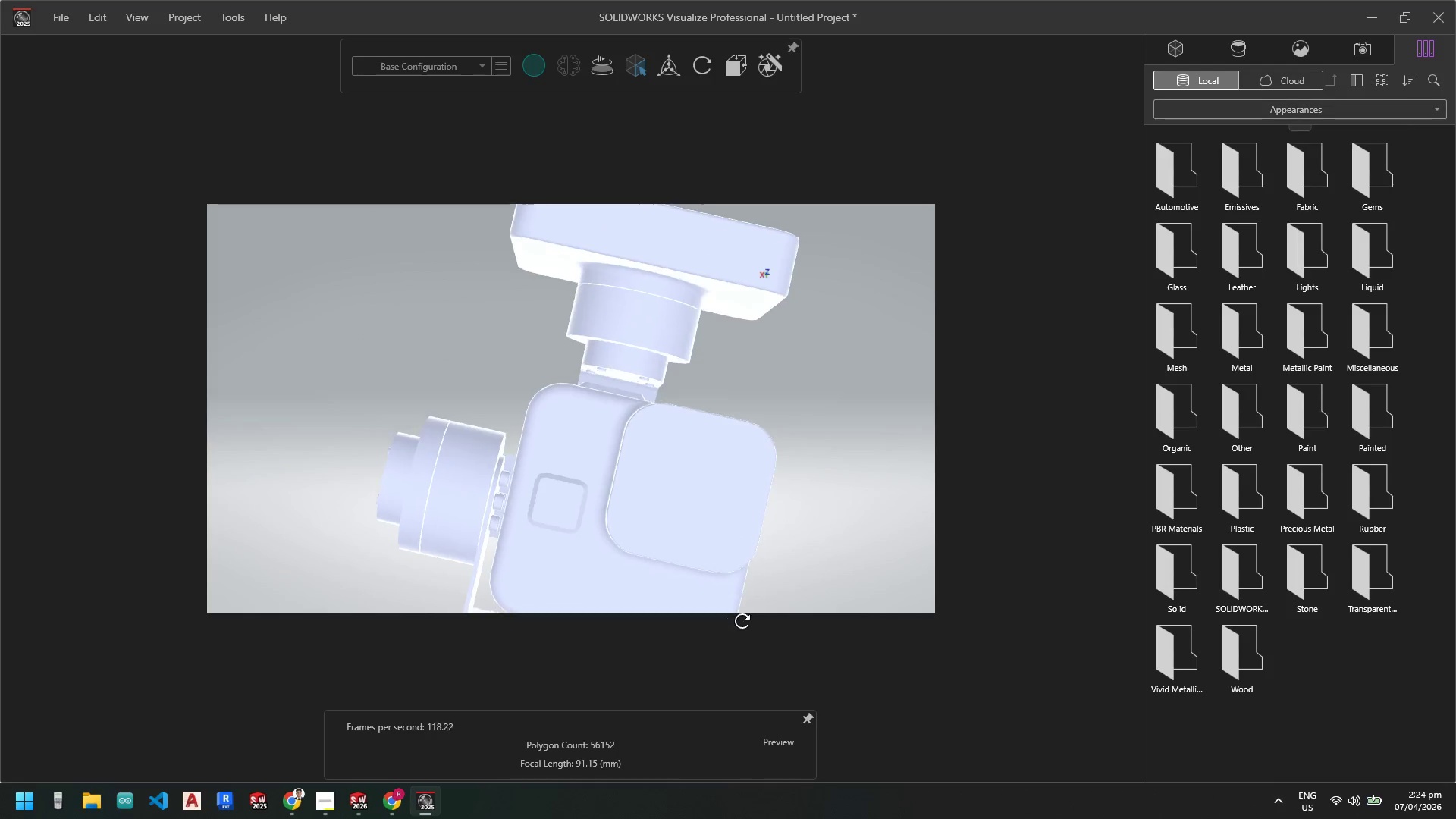 
scroll: coordinate [664, 388], scroll_direction: up, amount: 4.0
 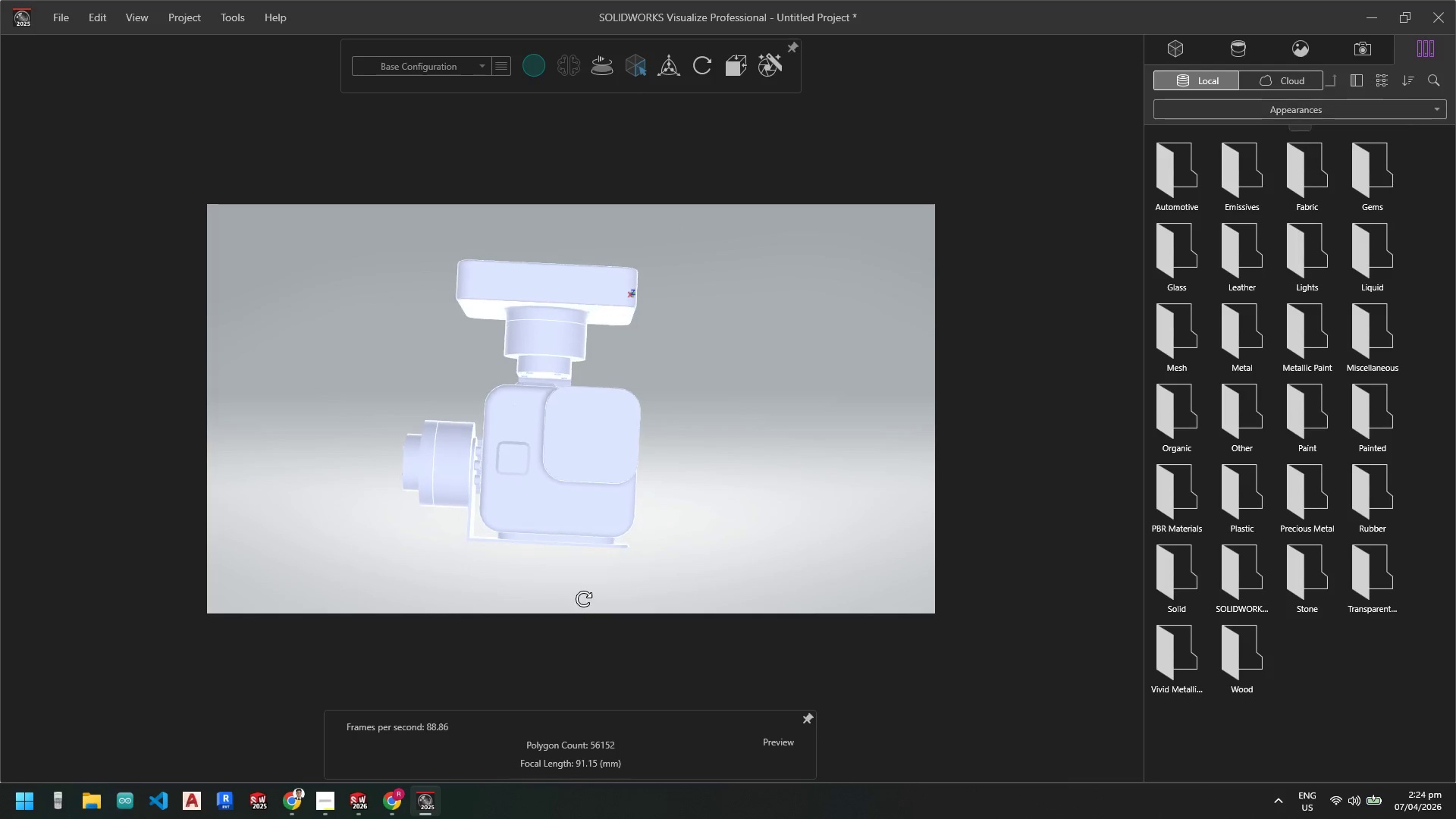 
scroll: coordinate [652, 261], scroll_direction: down, amount: 2.0
 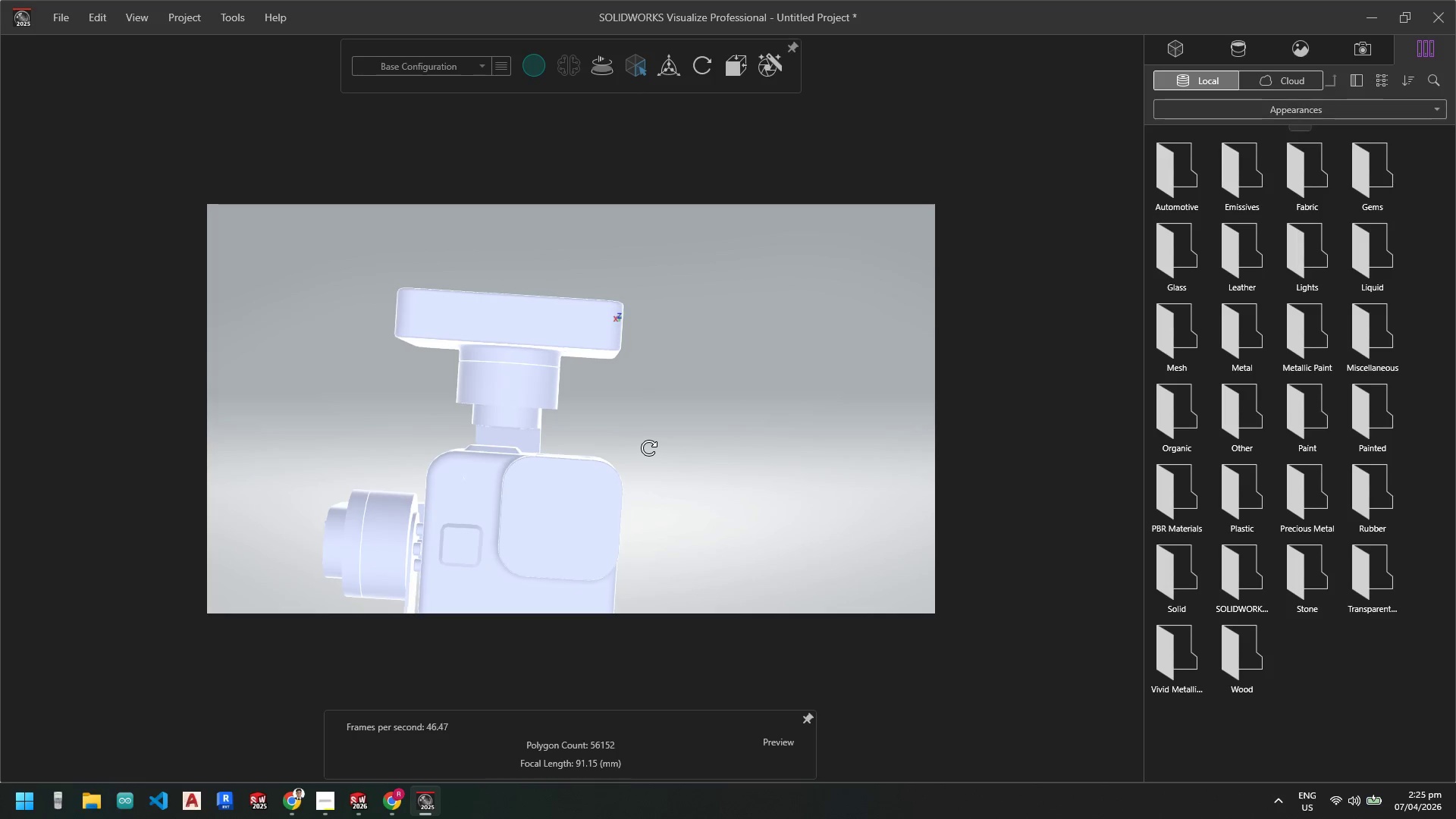 
key(Shift+ShiftLeft)
 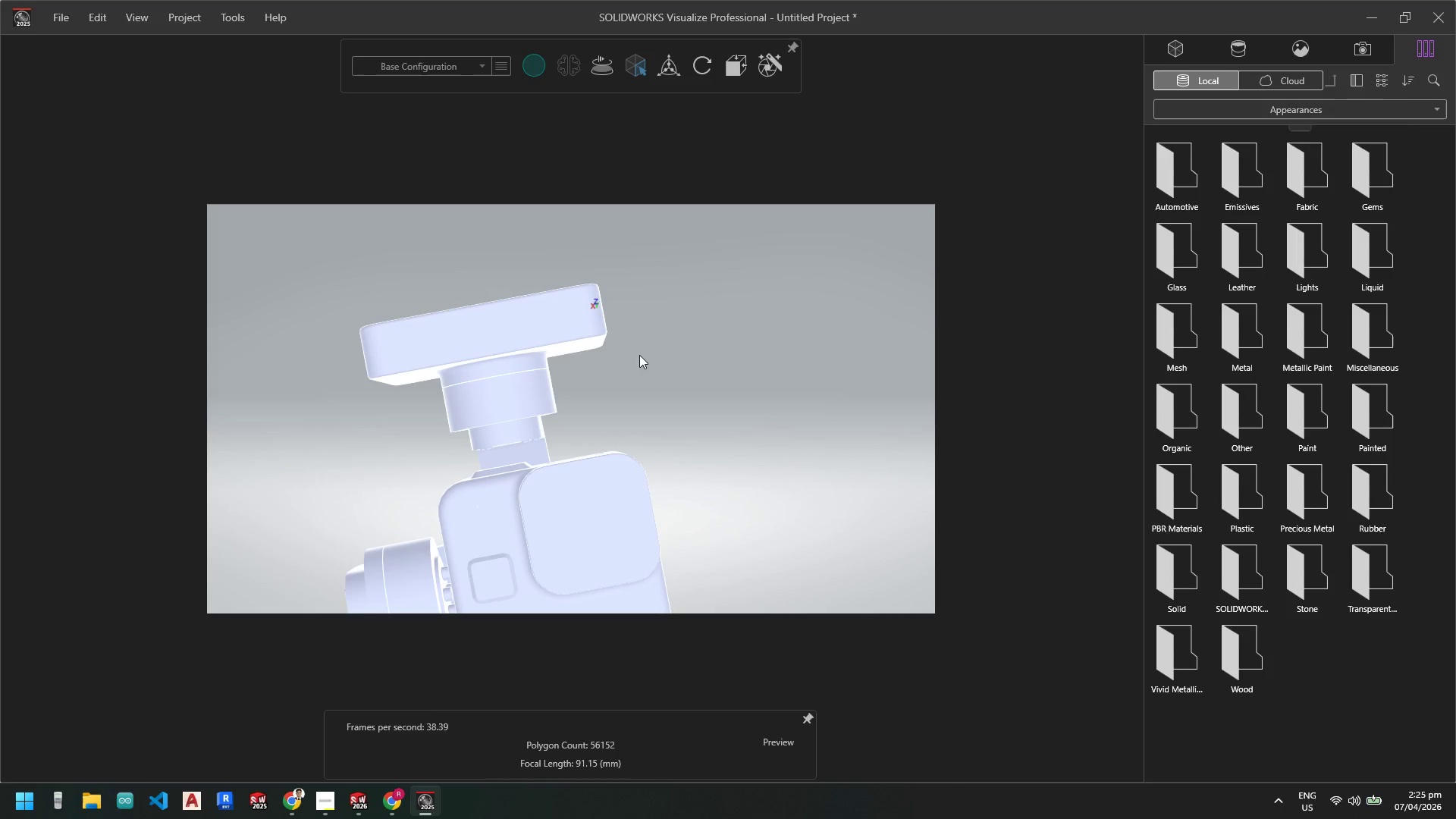 
key(Space)
 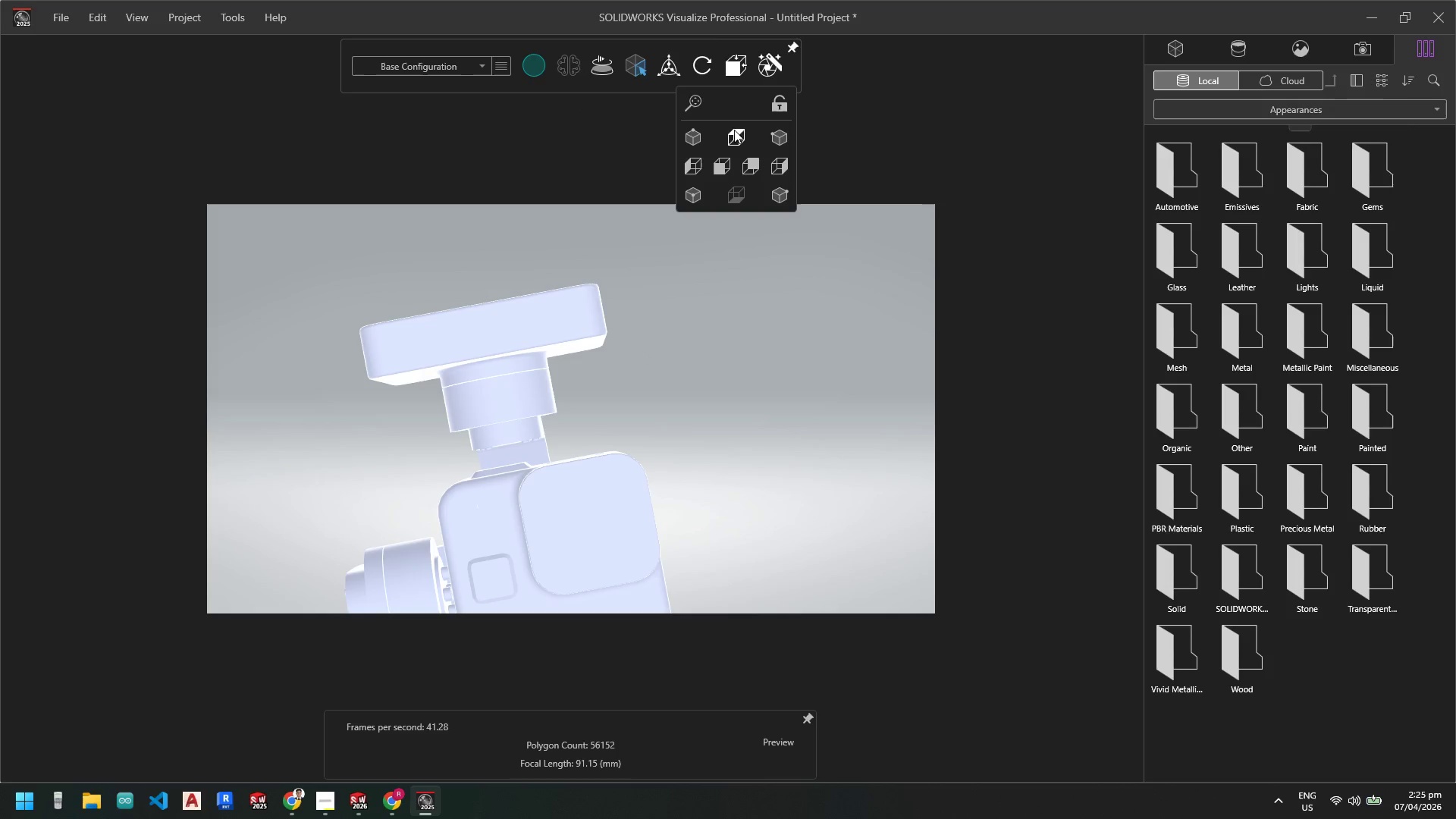 
wait(7.31)
 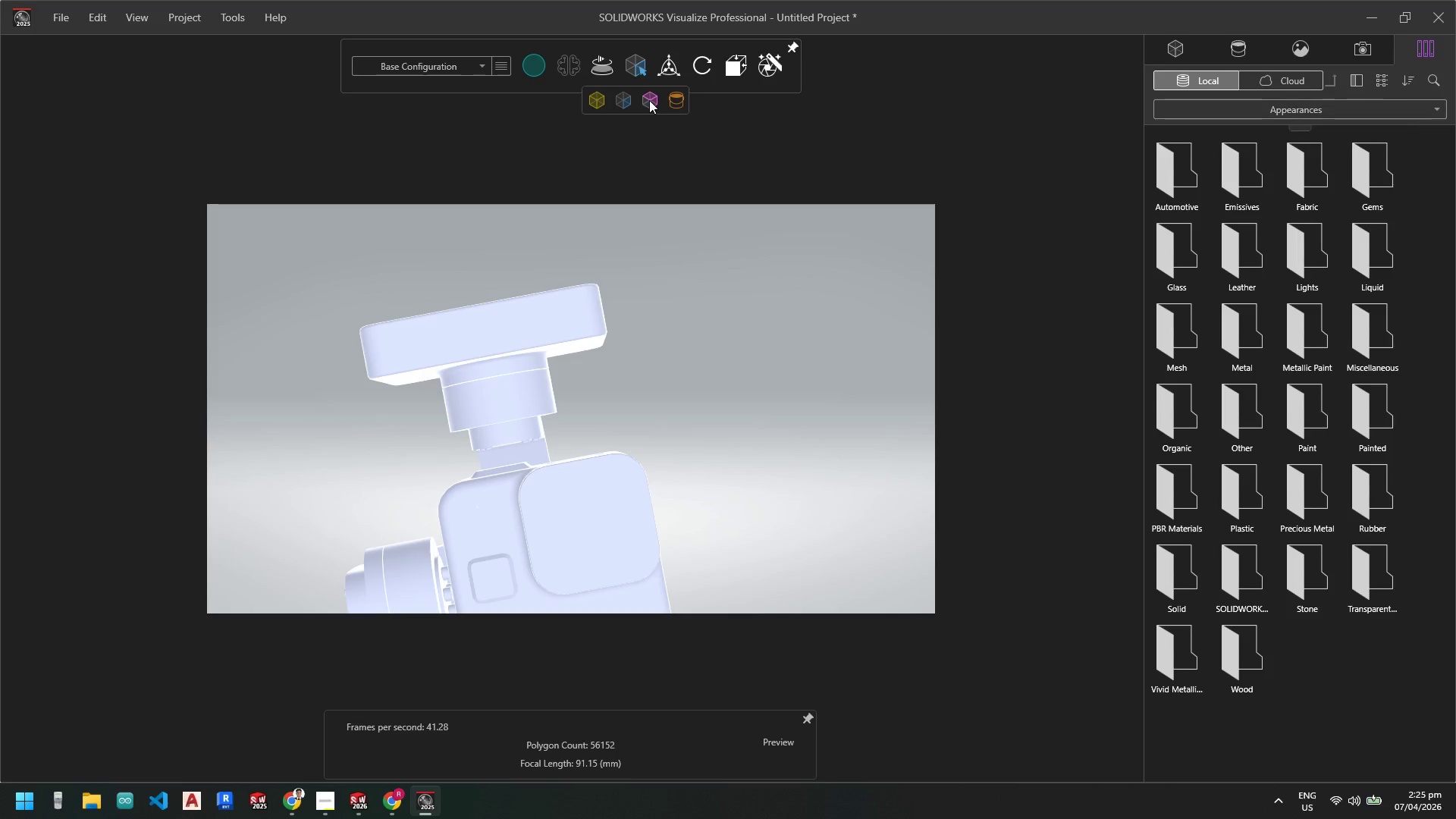 
left_click([776, 136])
 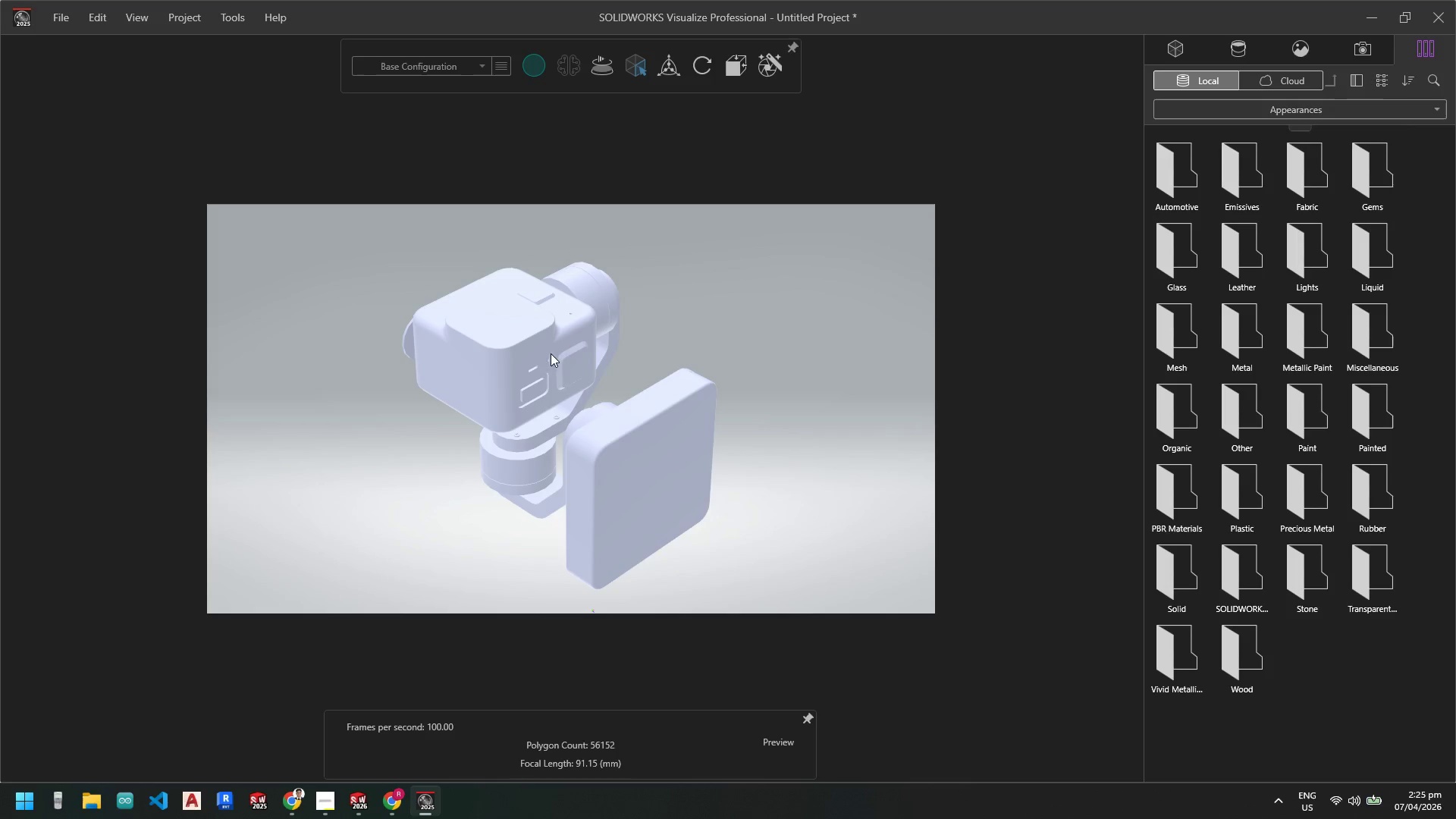 
left_click([500, 356])
 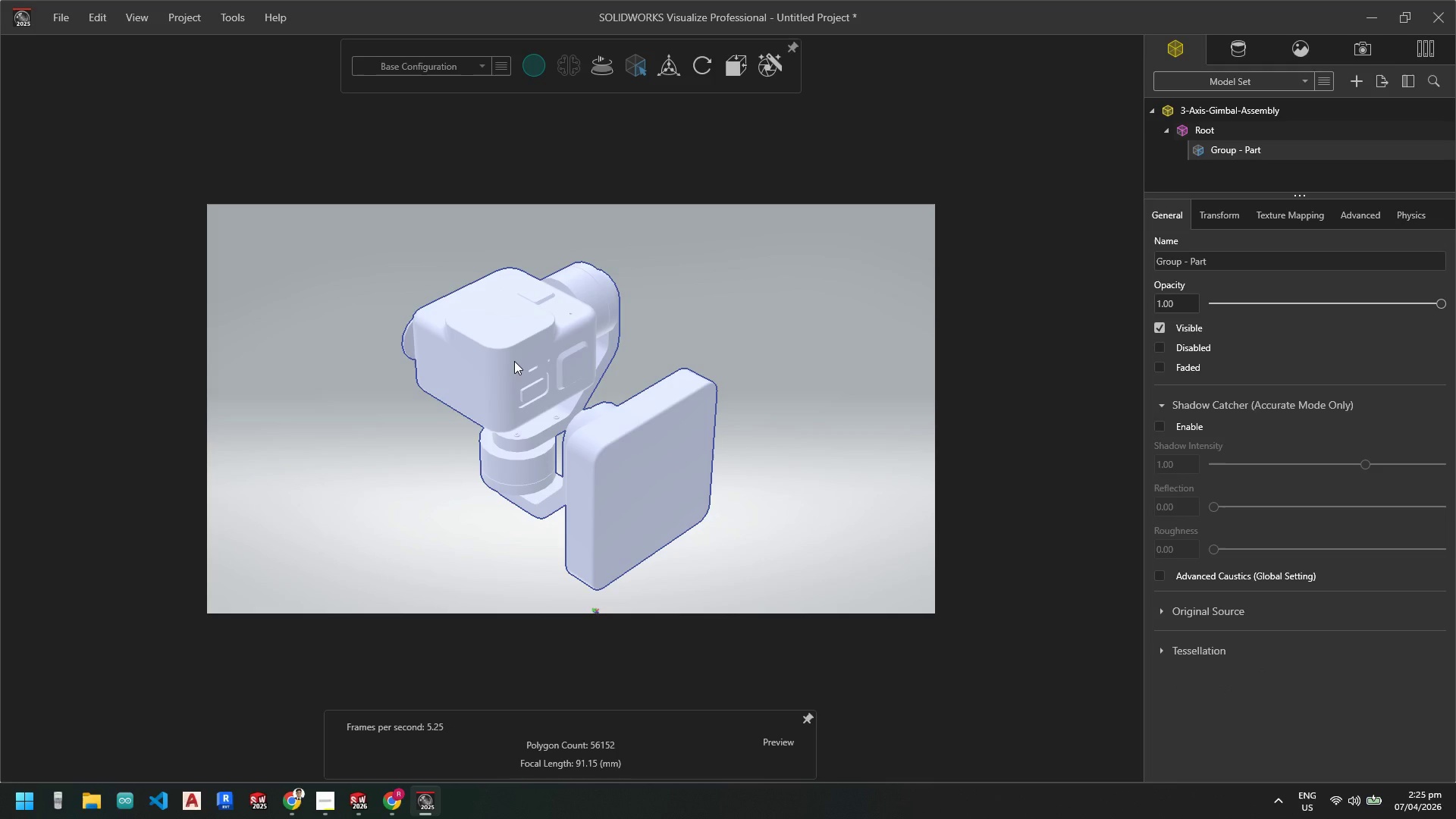 
type(ro)
 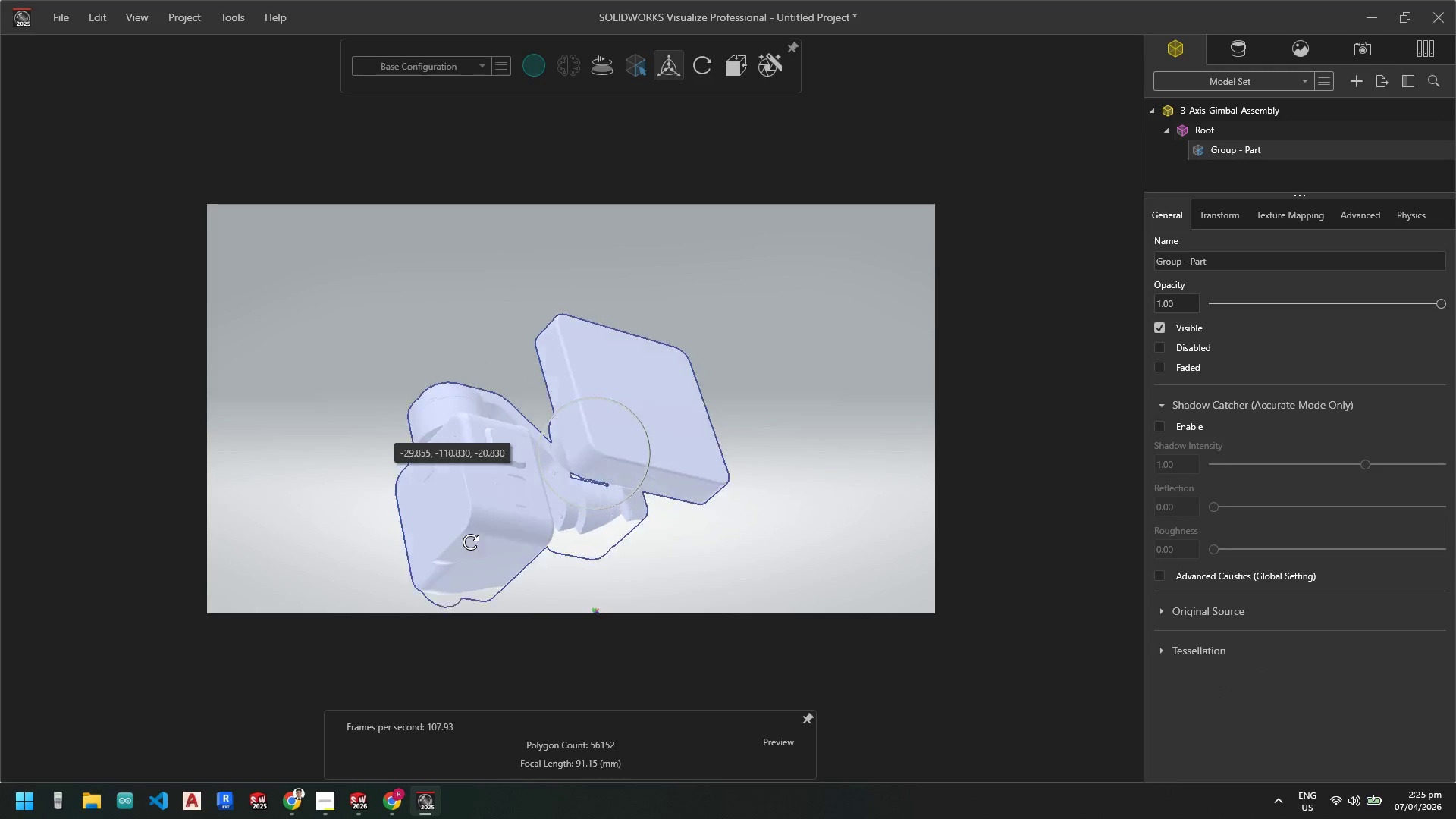 
wait(8.11)
 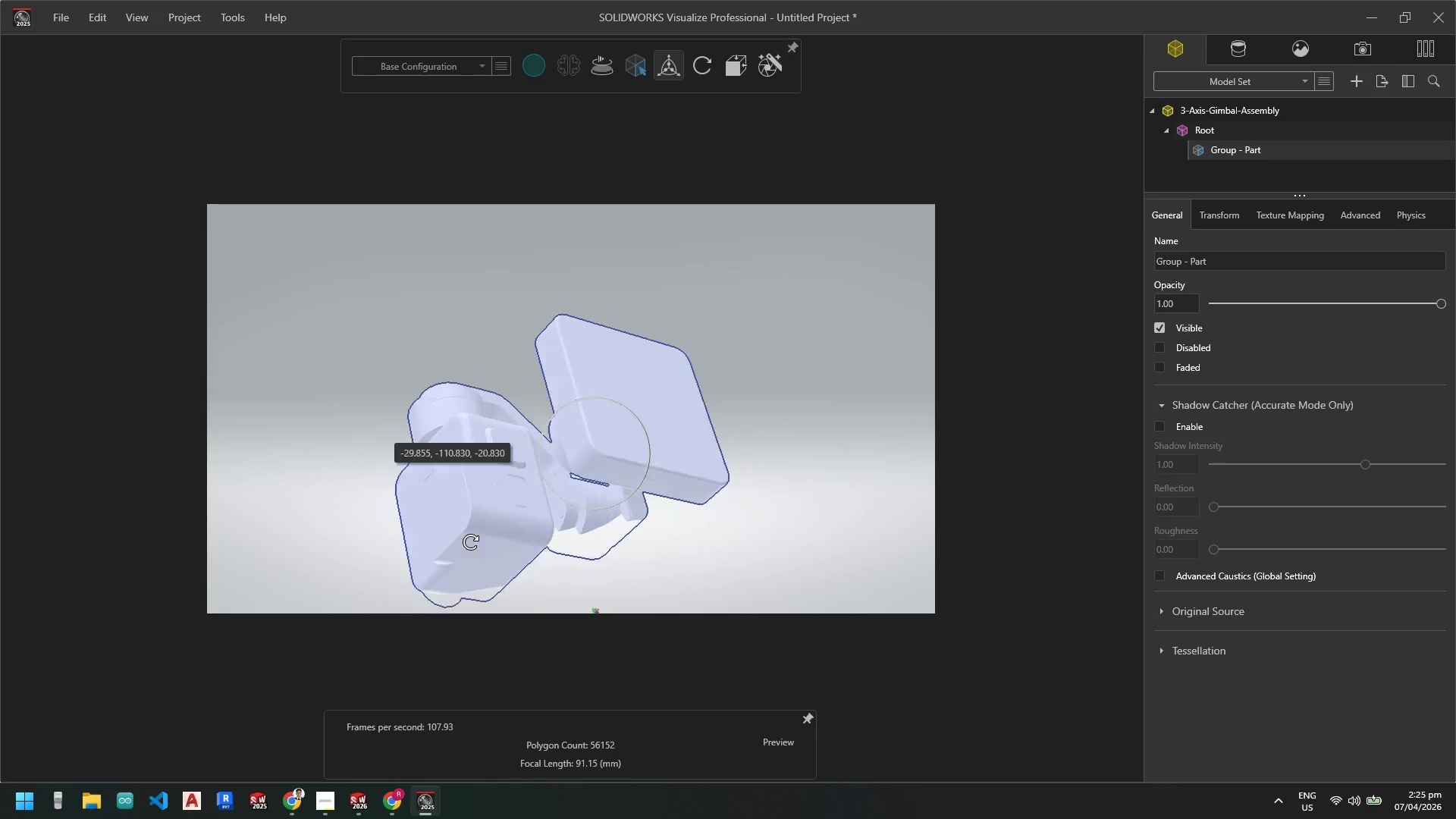 
key(Escape)
 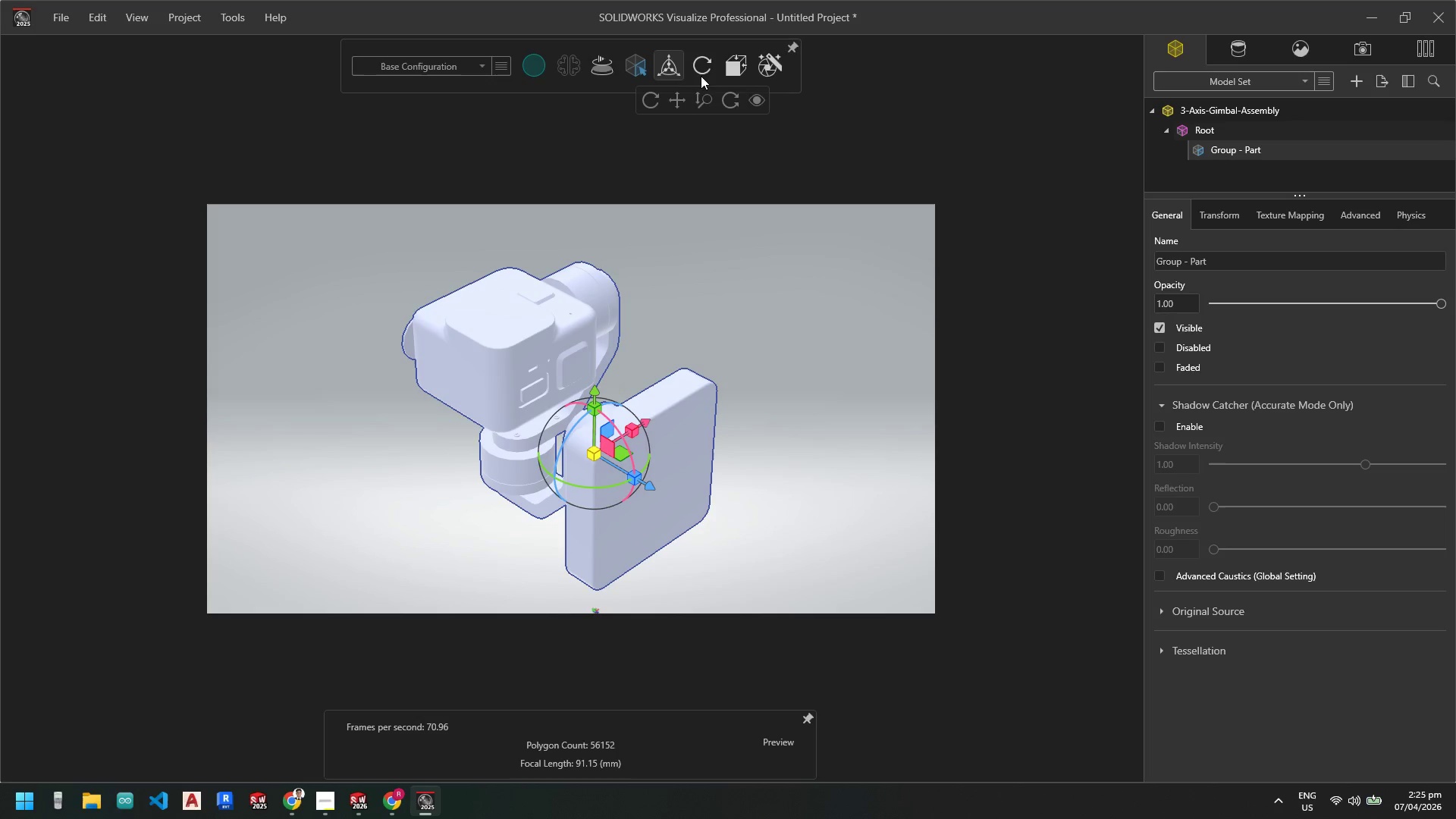 
left_click([706, 68])
 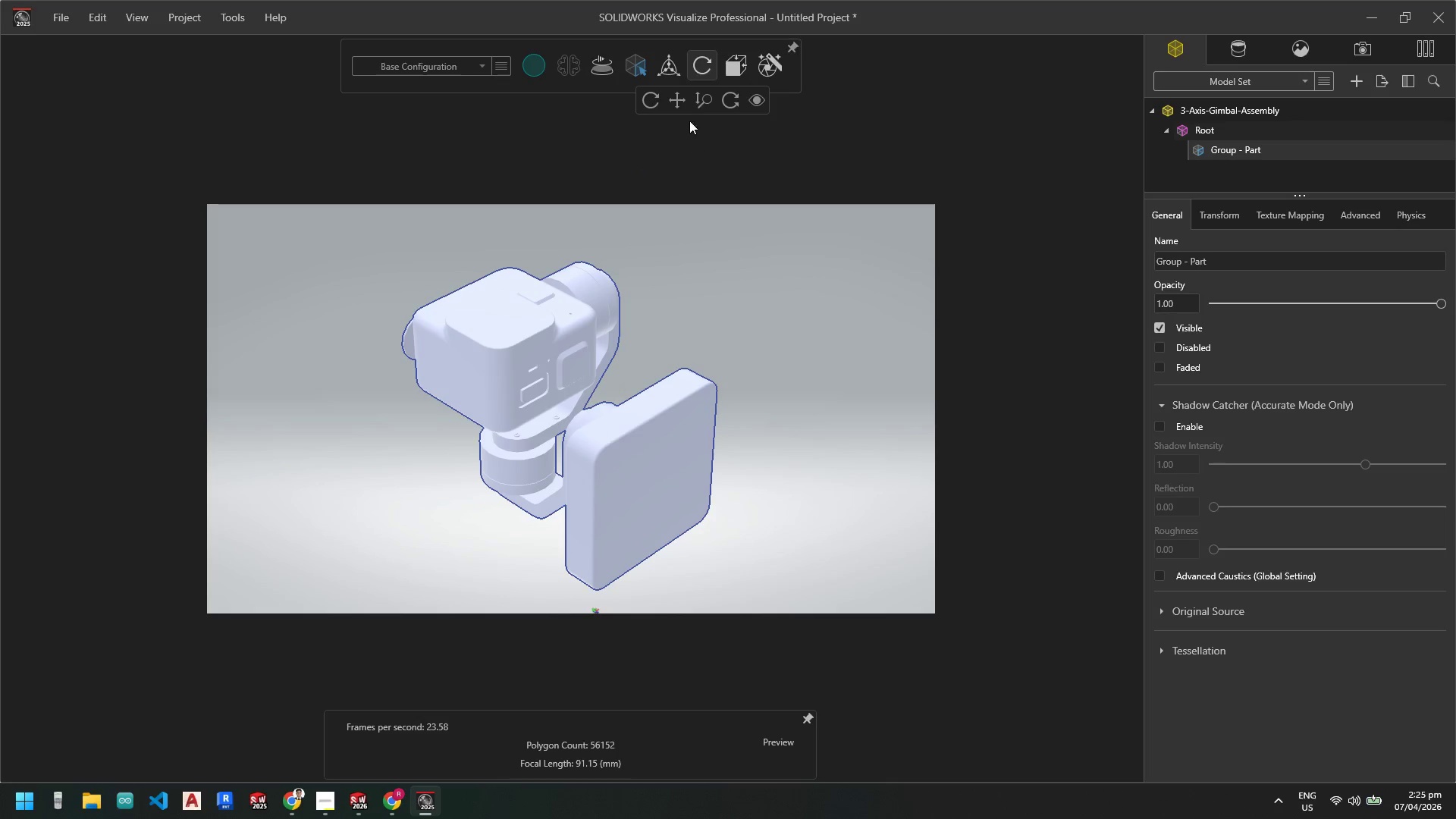 
left_click([696, 52])
 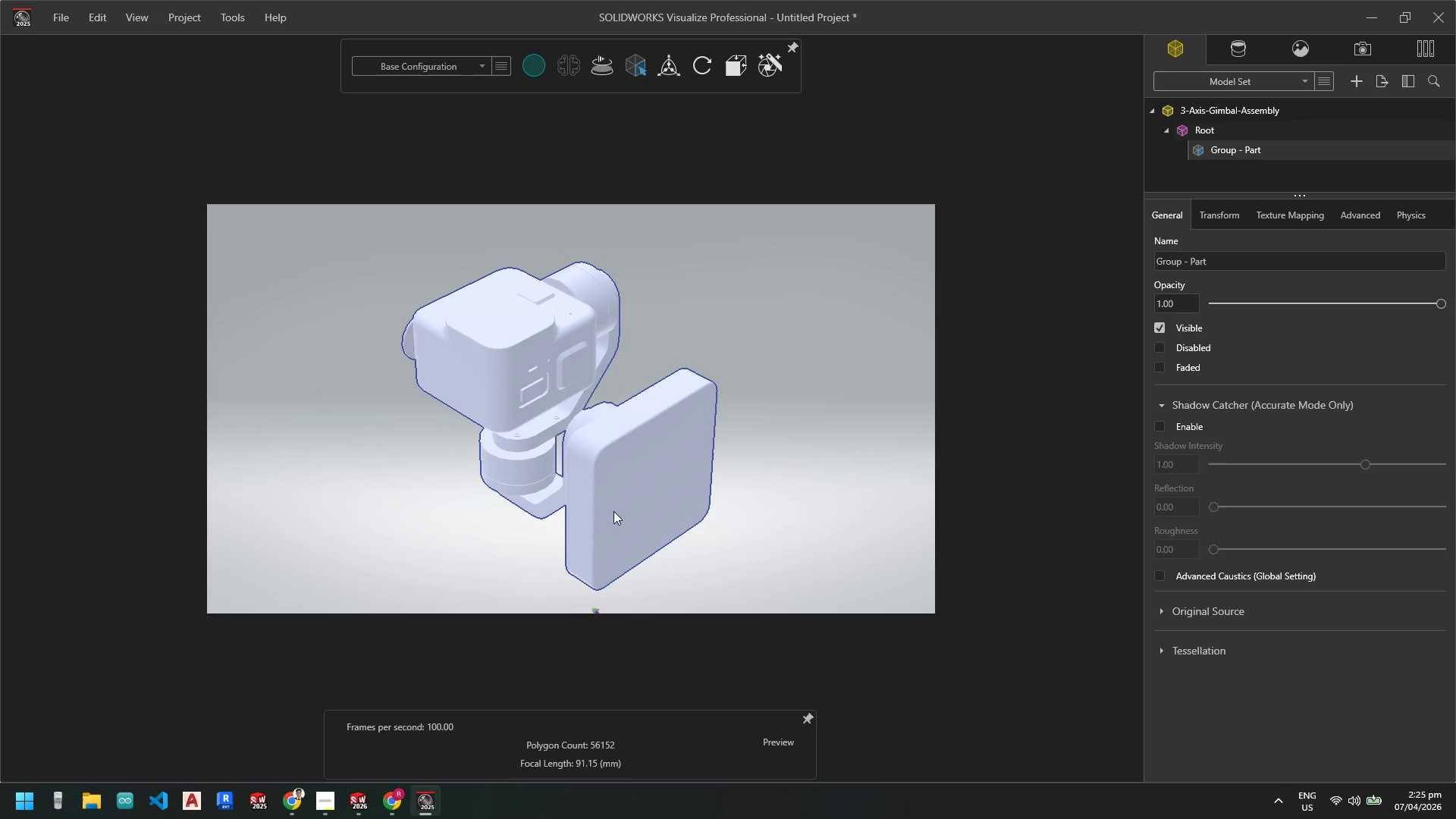 
left_click([612, 496])
 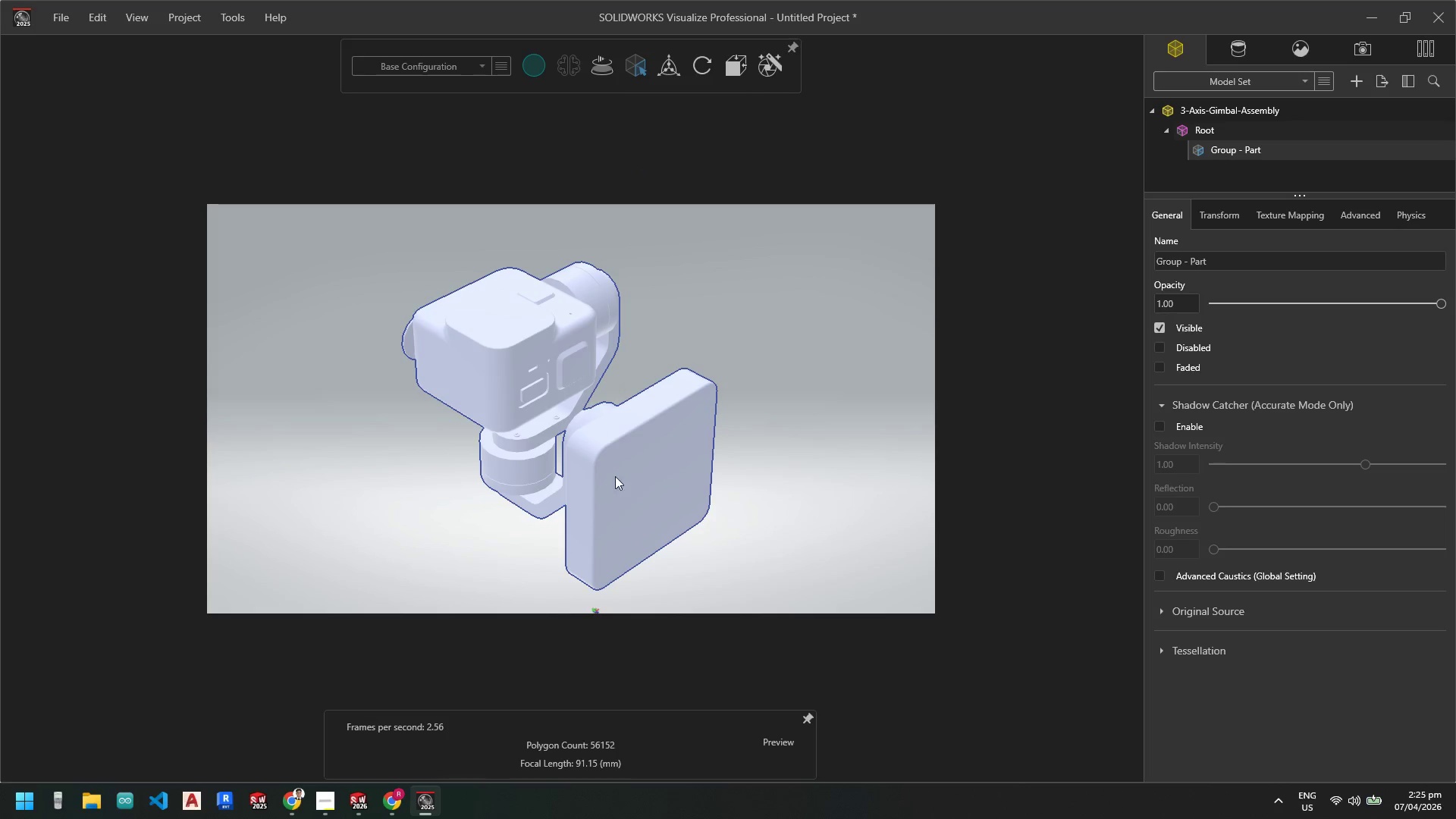 
key(Escape)
 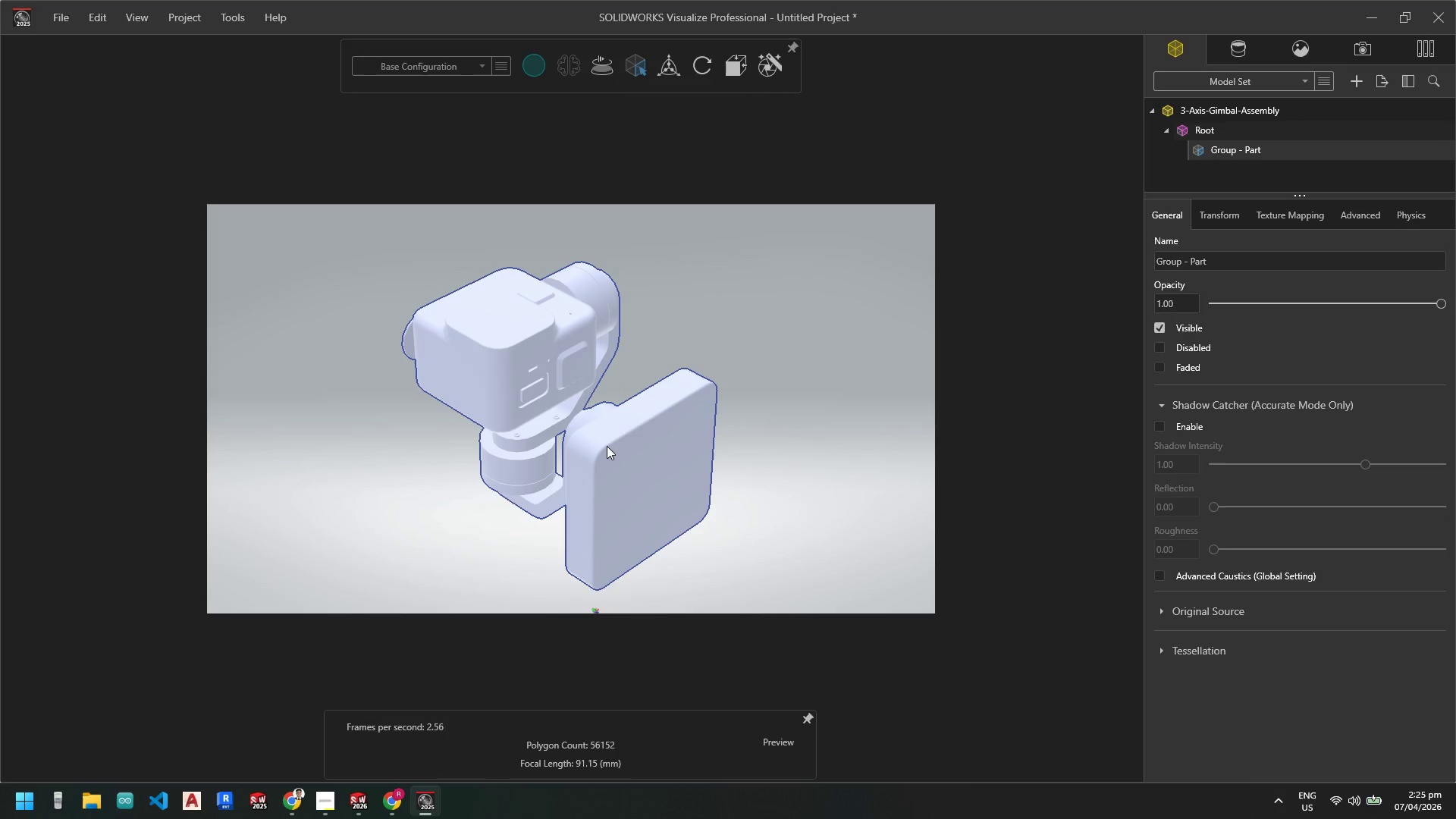 
left_click([607, 446])
 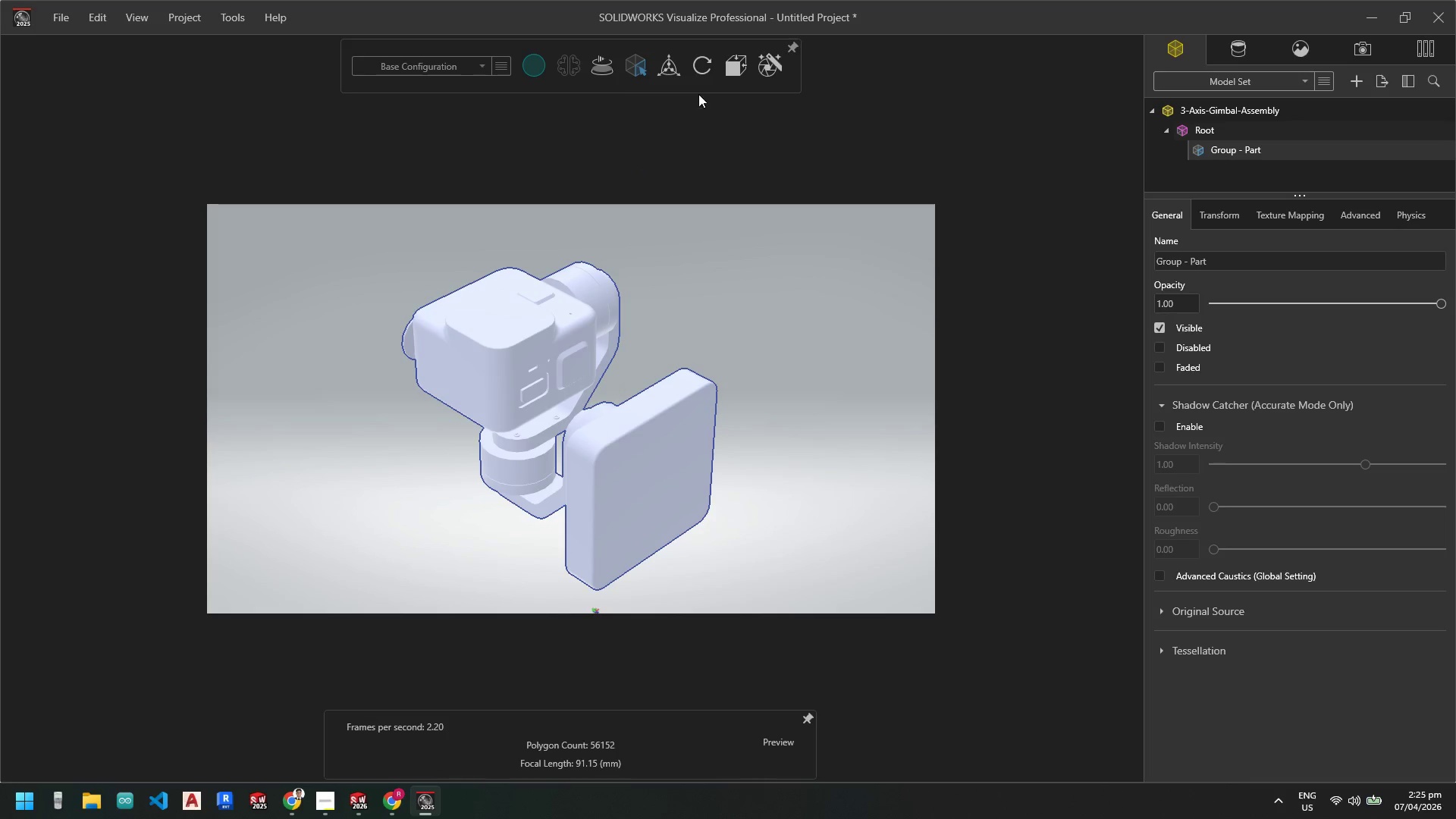 
left_click([698, 59])
 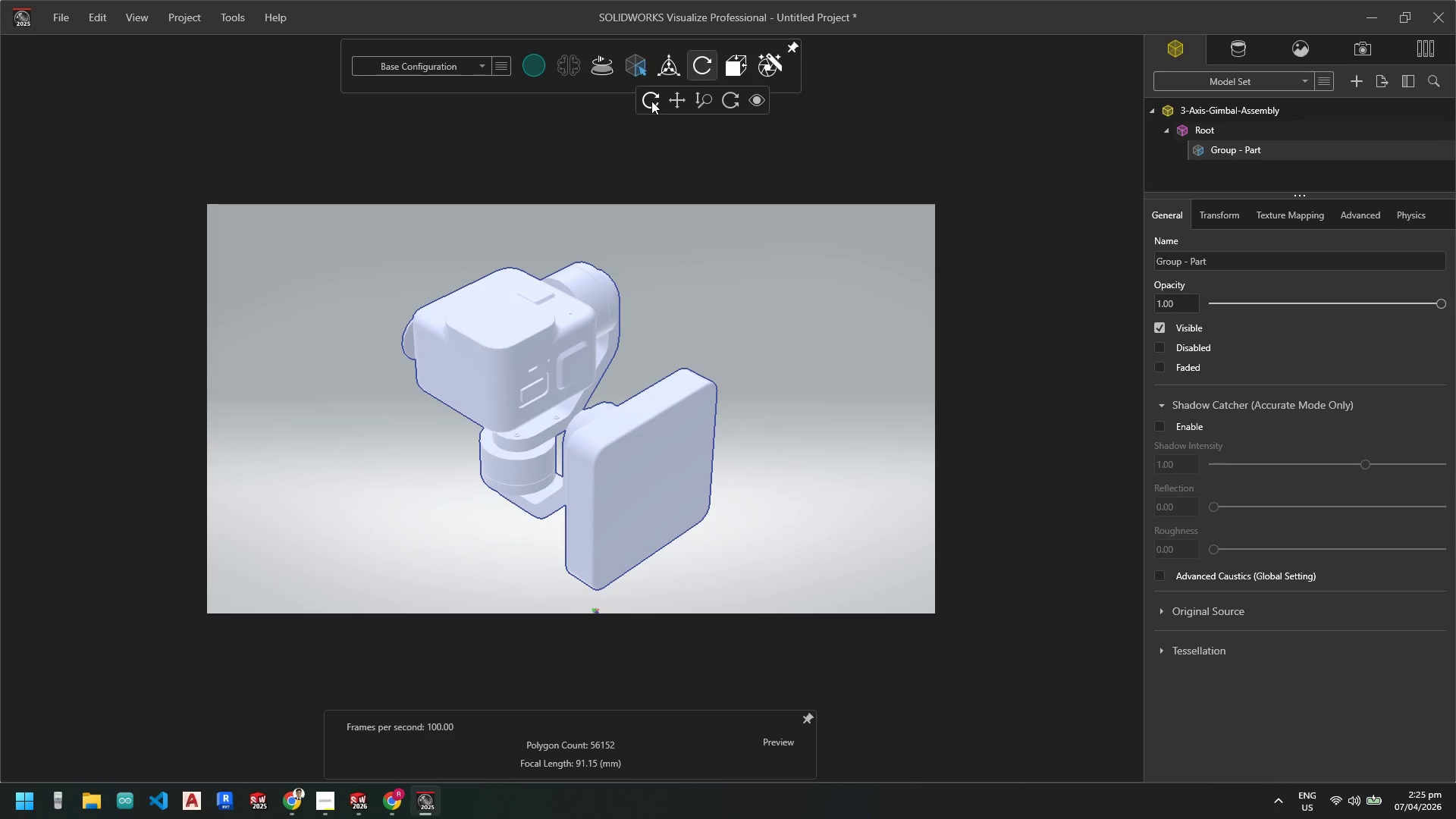 
left_click([651, 101])
 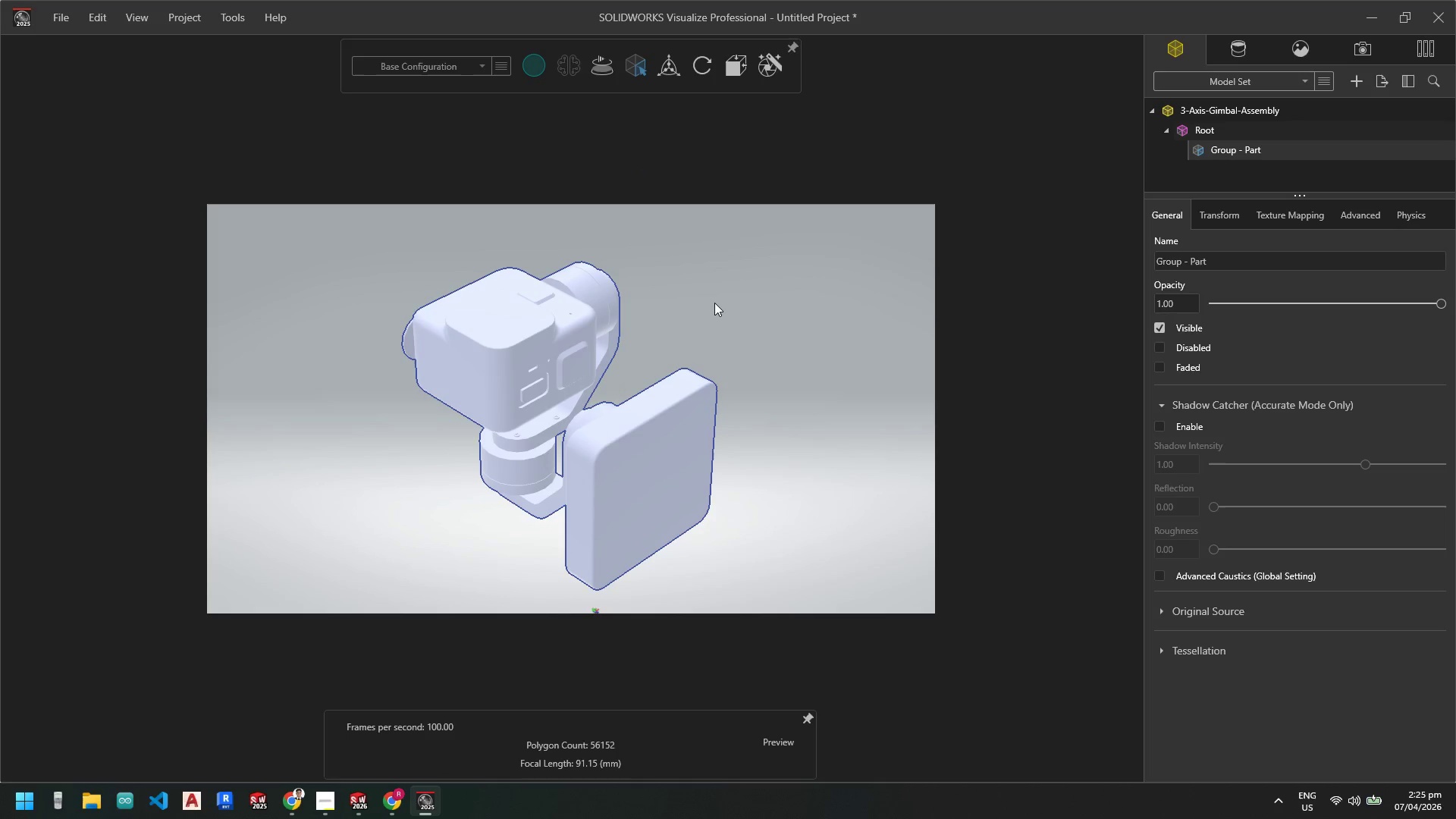 
key(Escape)
type(ro)
 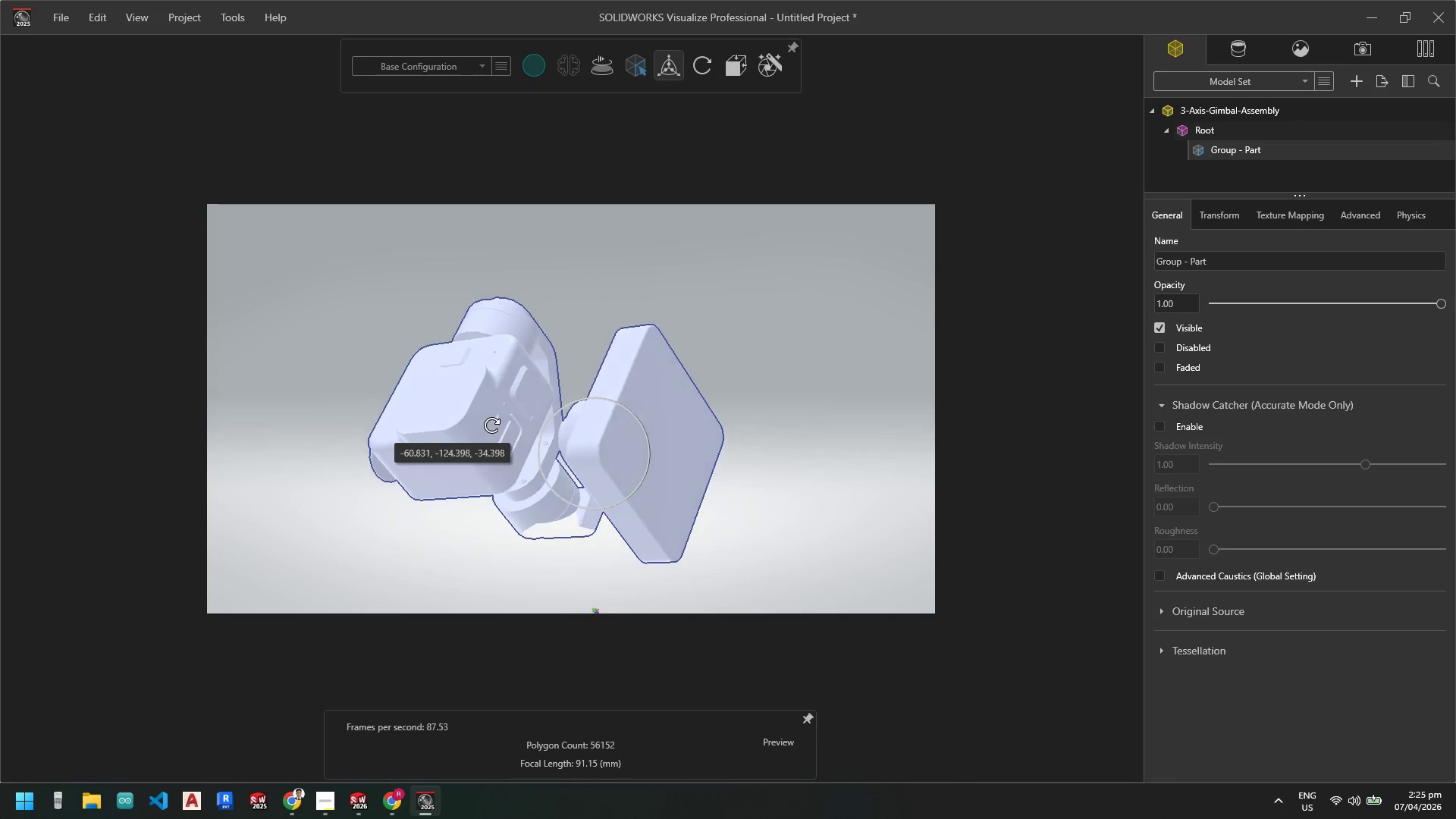 
key(Escape)
 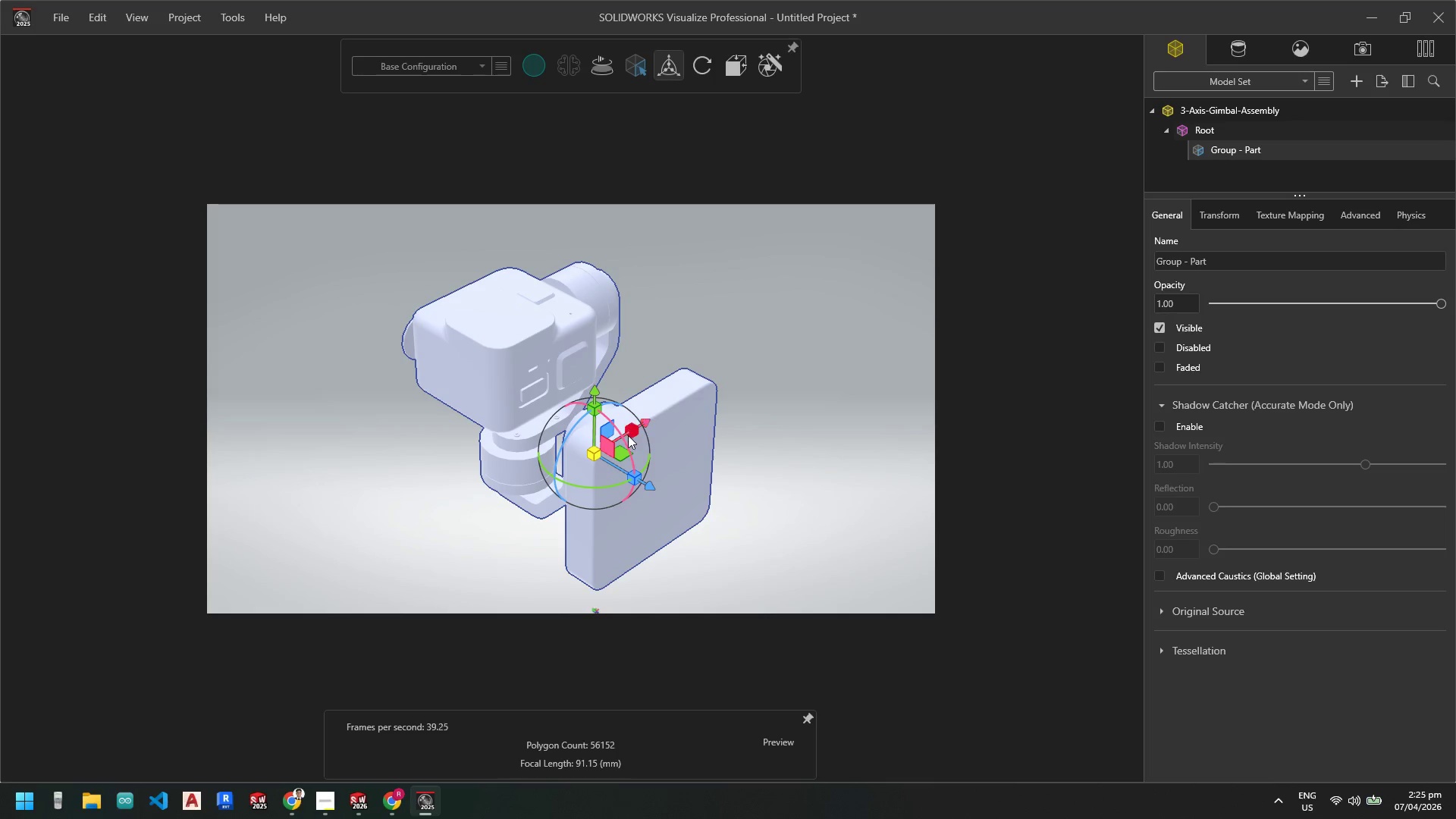 
scroll: coordinate [626, 435], scroll_direction: down, amount: 3.0
 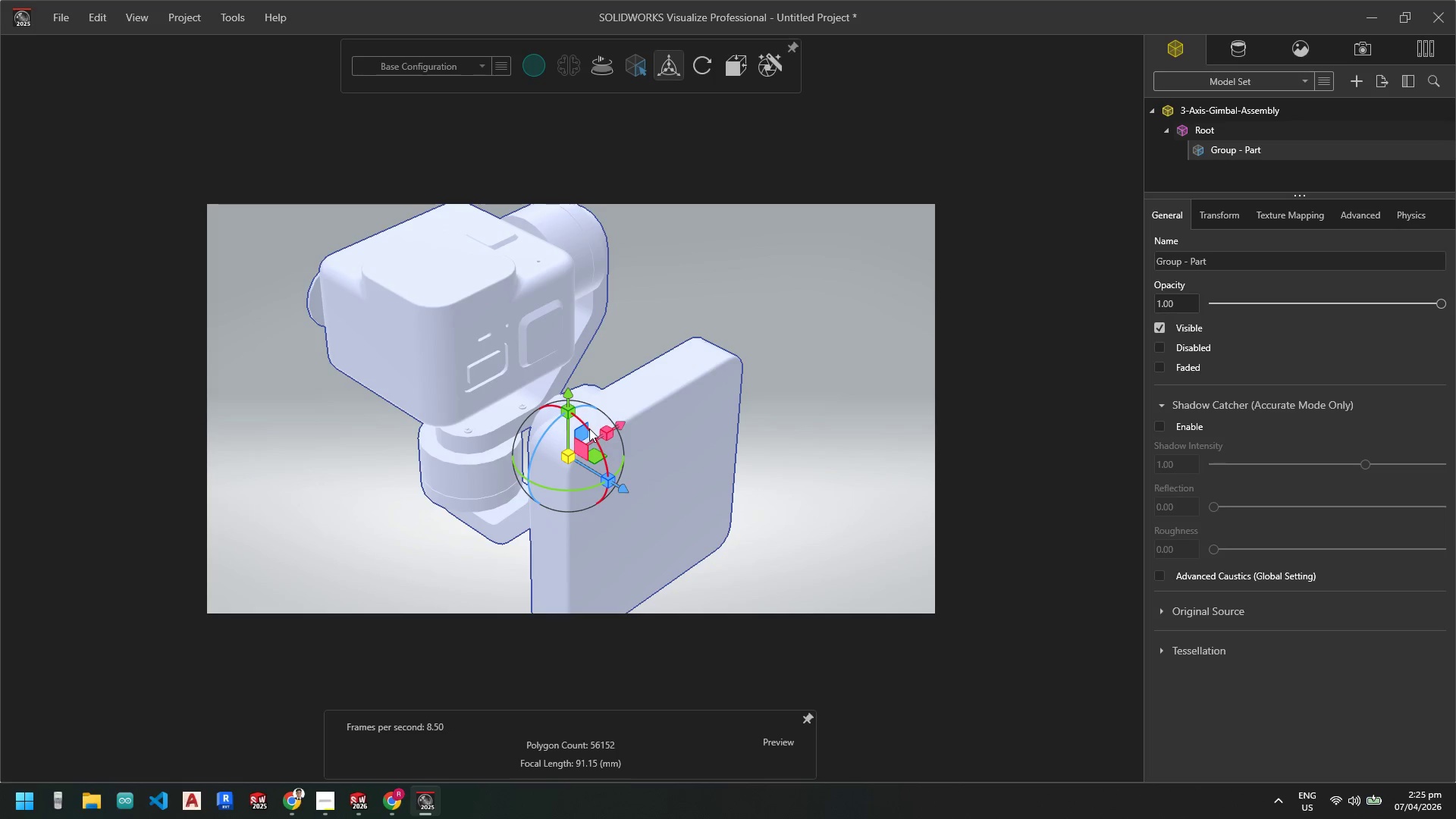 
left_click_drag(start_coordinate=[589, 428], to_coordinate=[315, 381])
 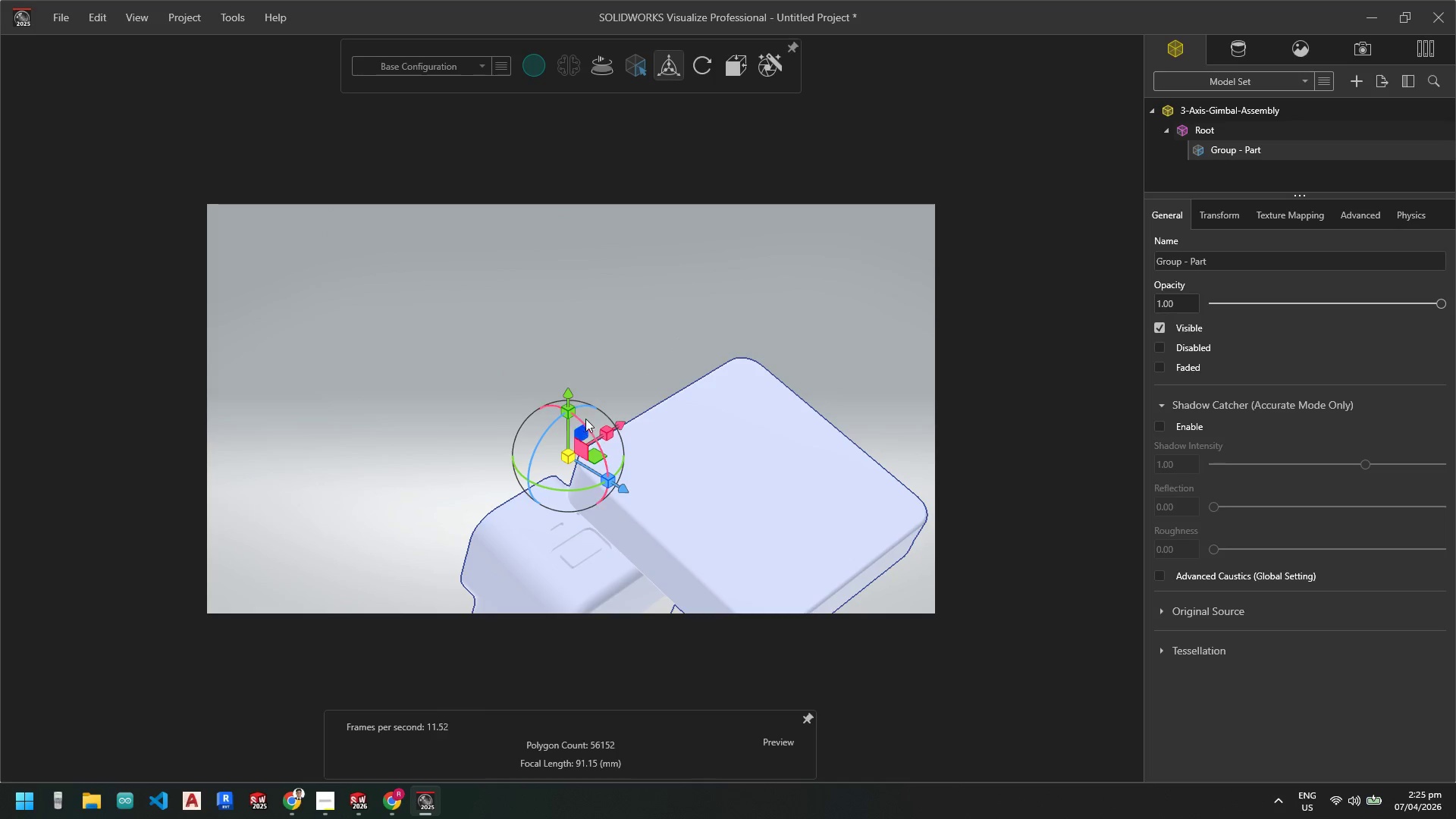 
left_click([582, 422])
 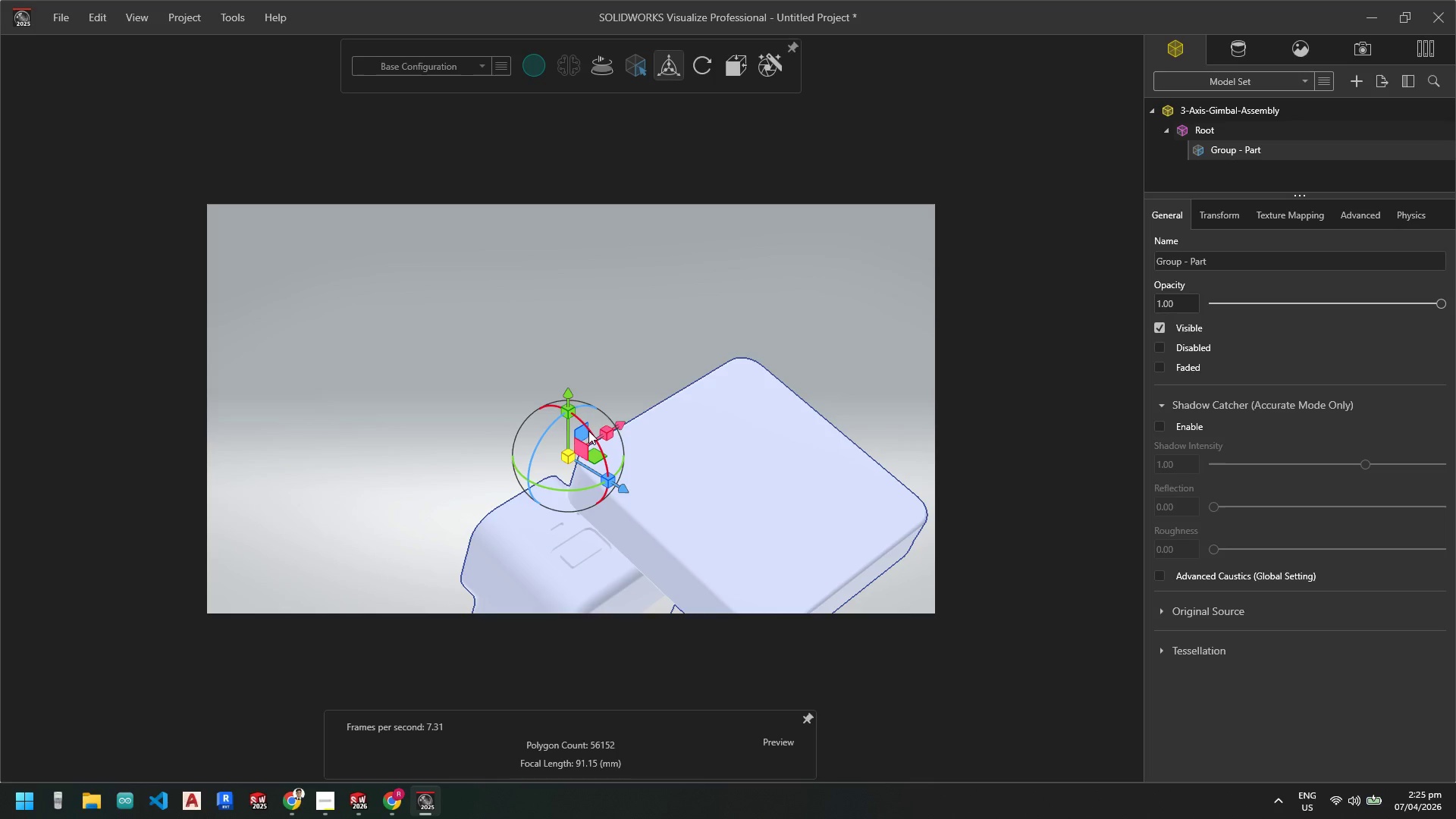 
left_click_drag(start_coordinate=[588, 431], to_coordinate=[565, 403])
 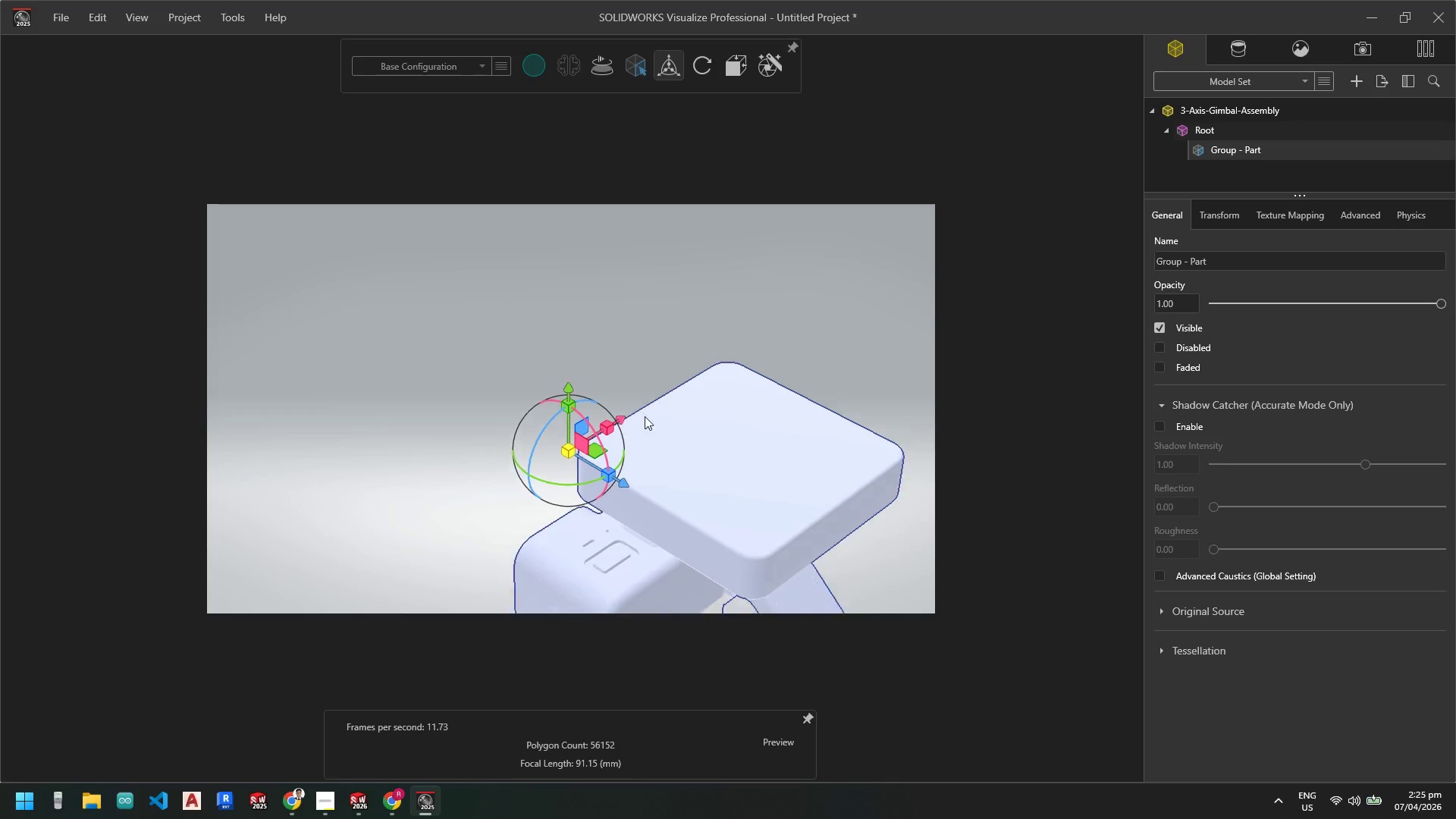 
scroll: coordinate [651, 413], scroll_direction: up, amount: 7.0
 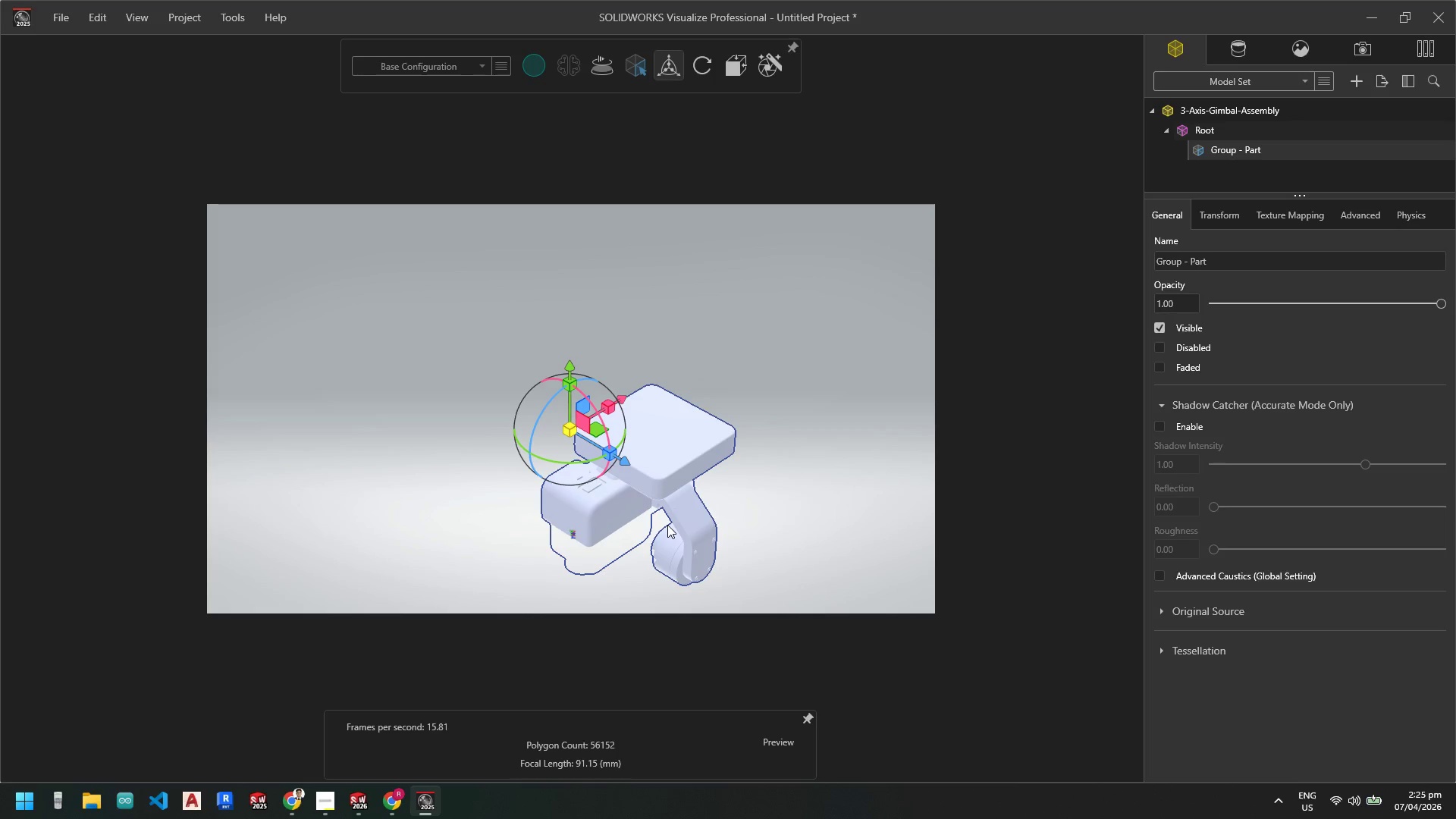 
scroll: coordinate [667, 522], scroll_direction: down, amount: 4.0
 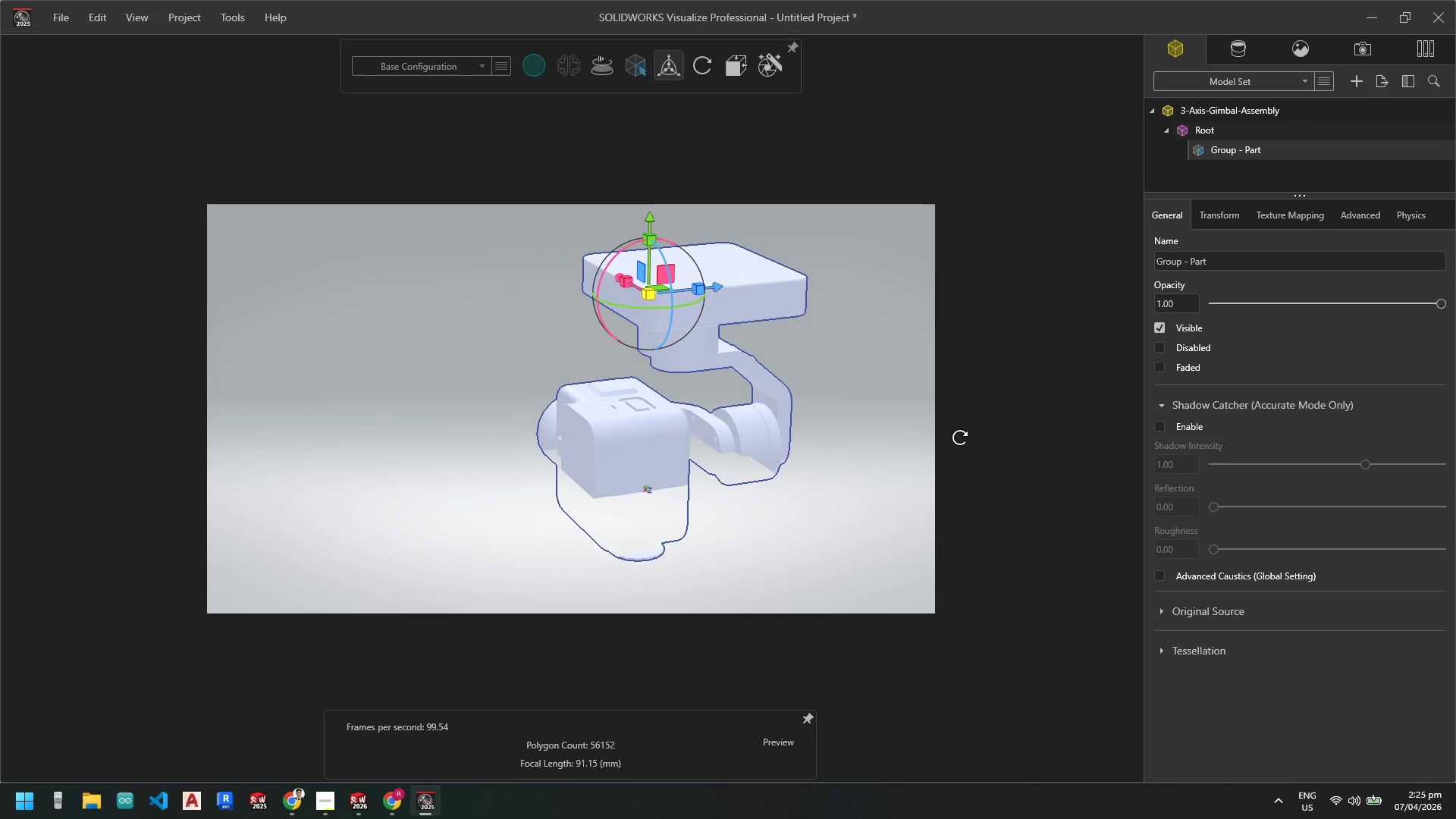 
scroll: coordinate [532, 463], scroll_direction: up, amount: 4.0
 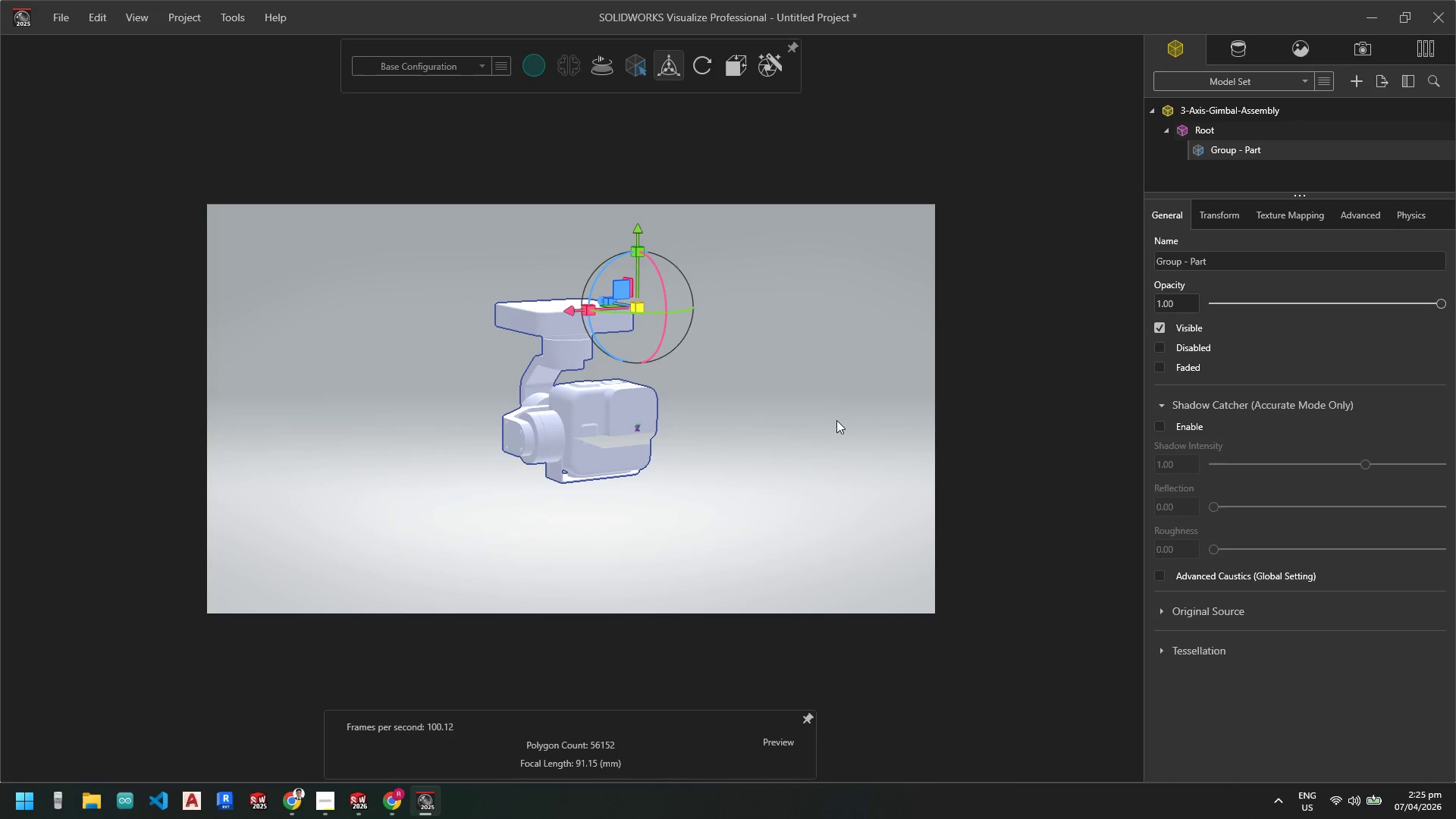 
scroll: coordinate [591, 325], scroll_direction: down, amount: 5.0
 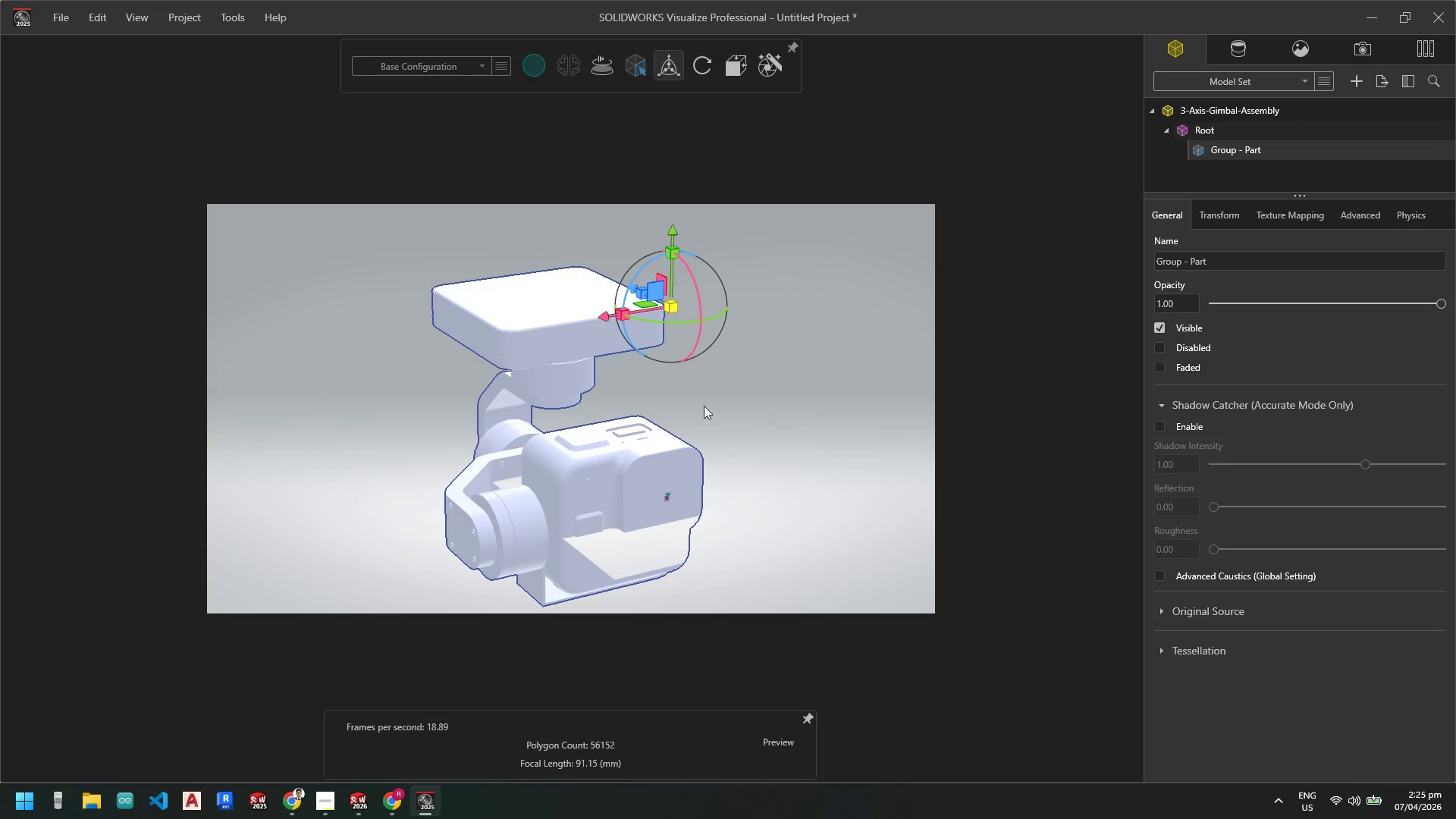 
scroll: coordinate [600, 548], scroll_direction: none, amount: 0.0
 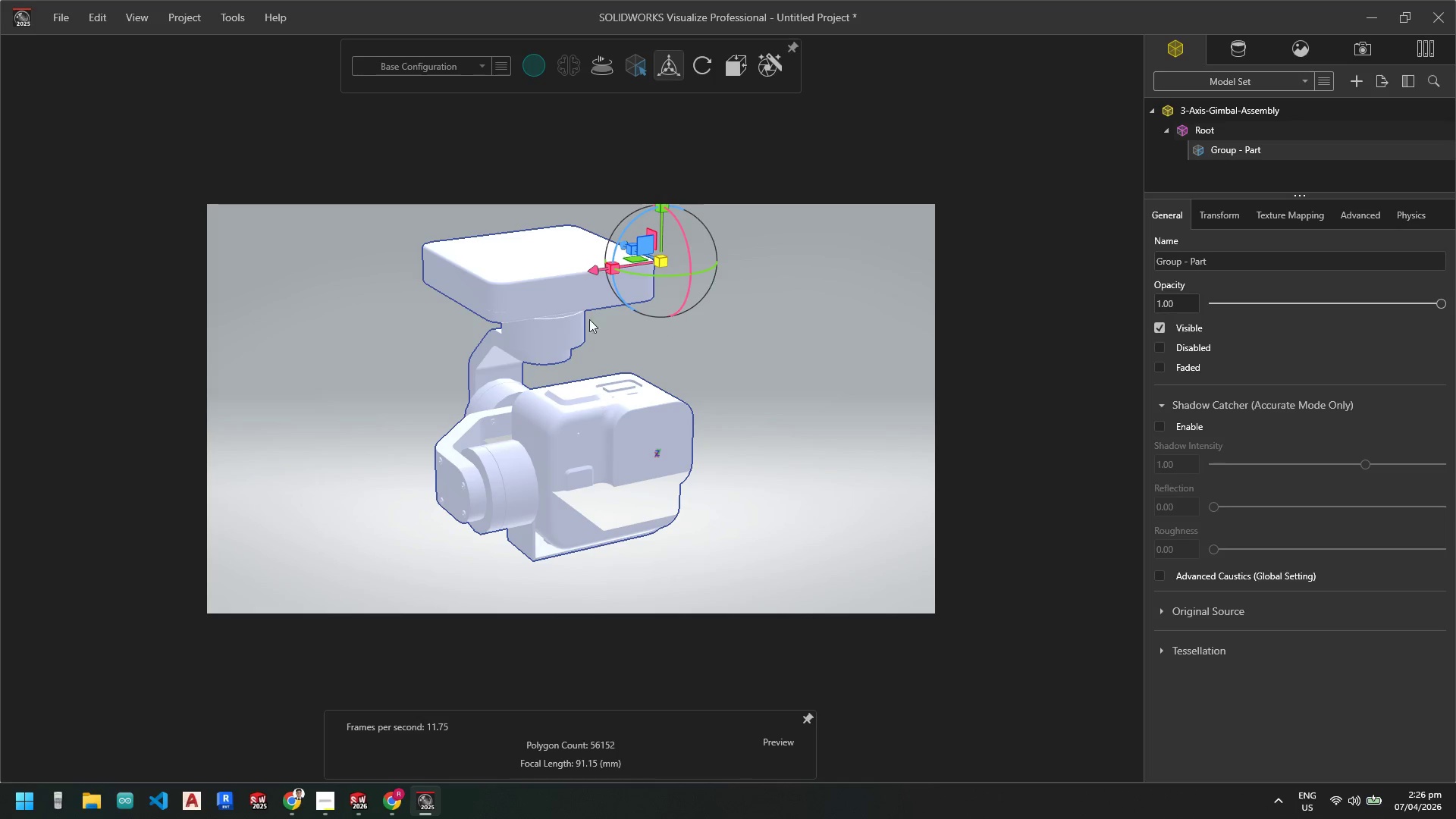 
scroll: coordinate [585, 350], scroll_direction: up, amount: 1.0
 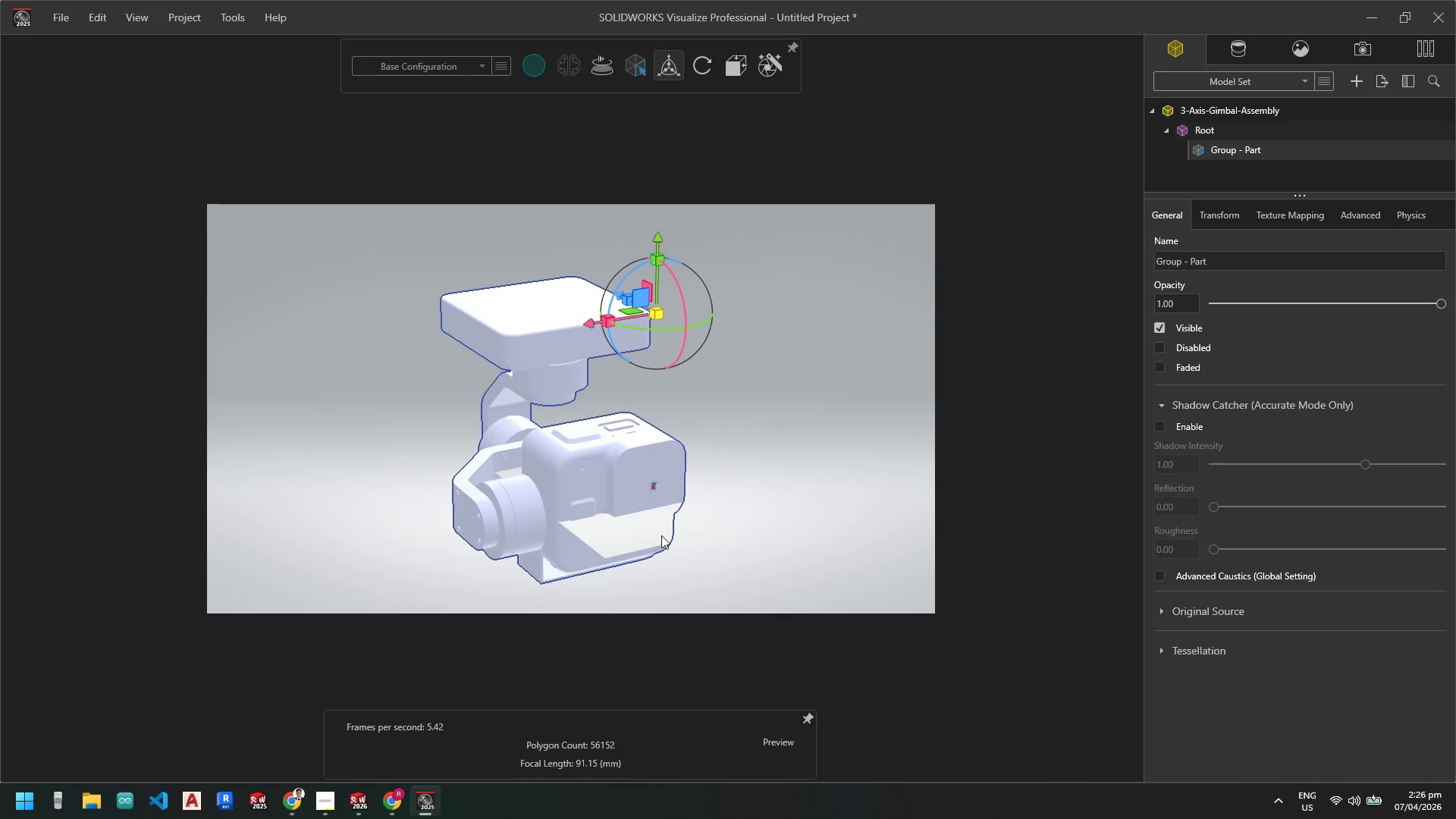 
left_click([733, 555])
 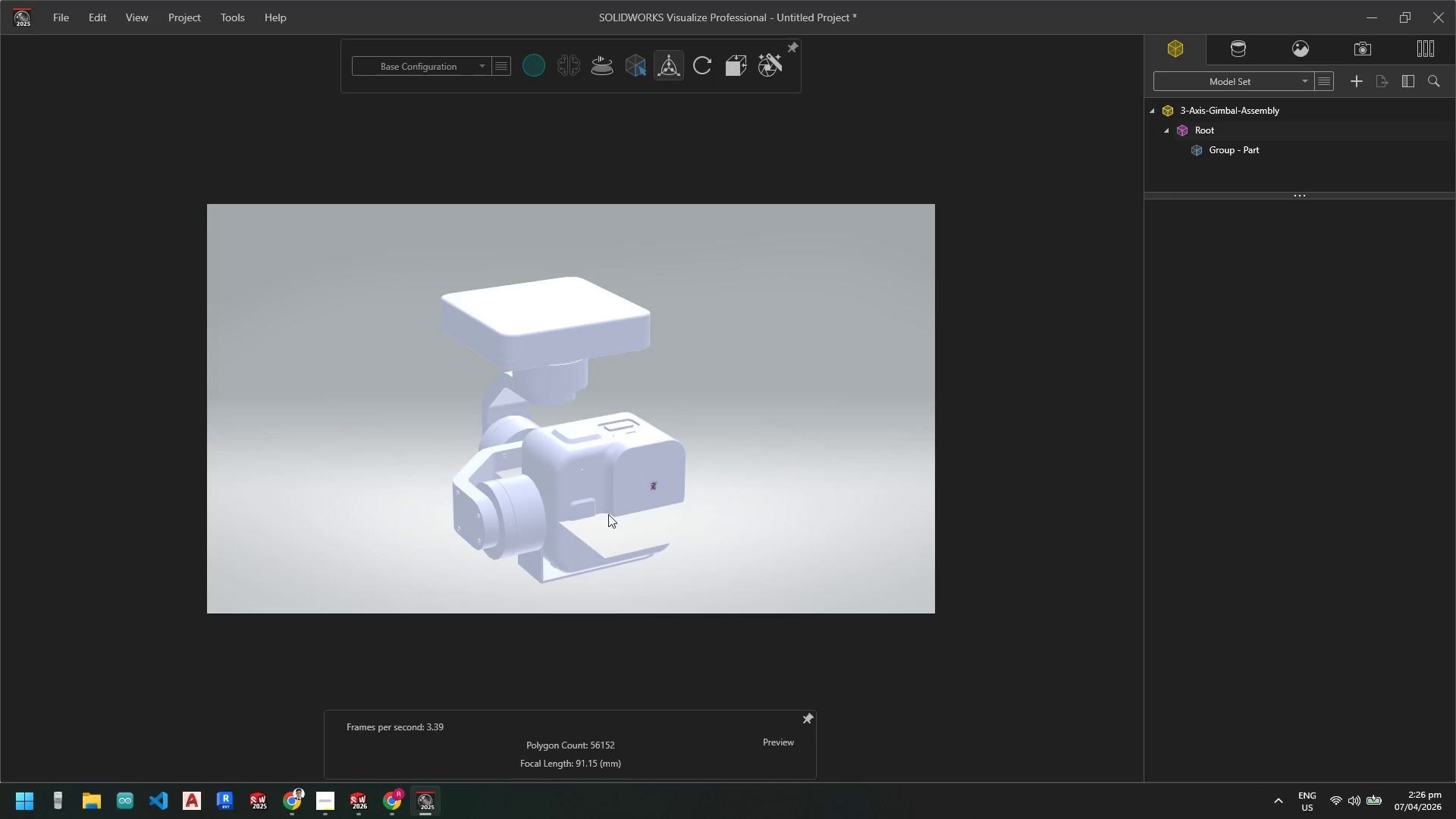 
key(Escape)
 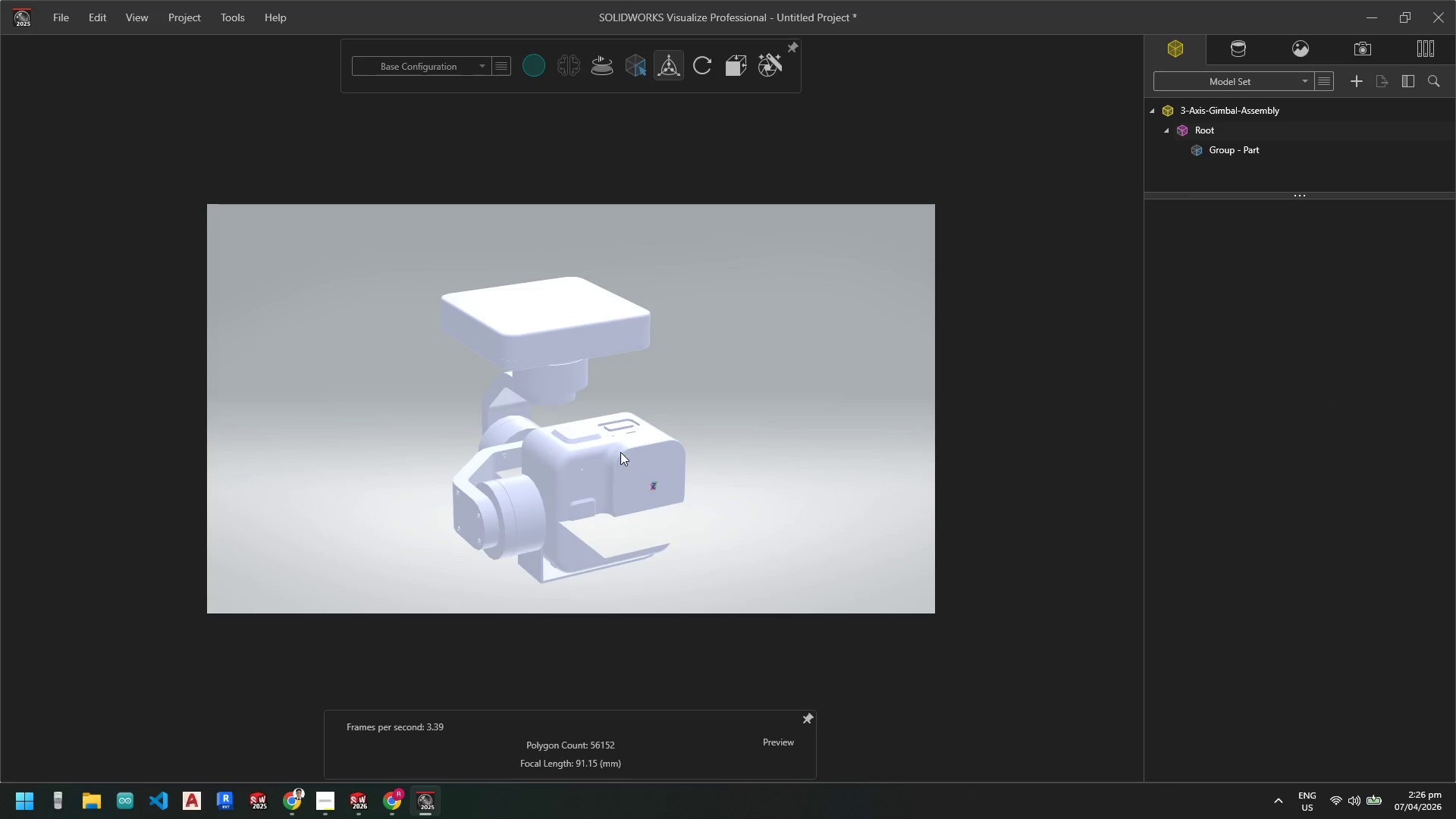 
double_click([623, 479])
 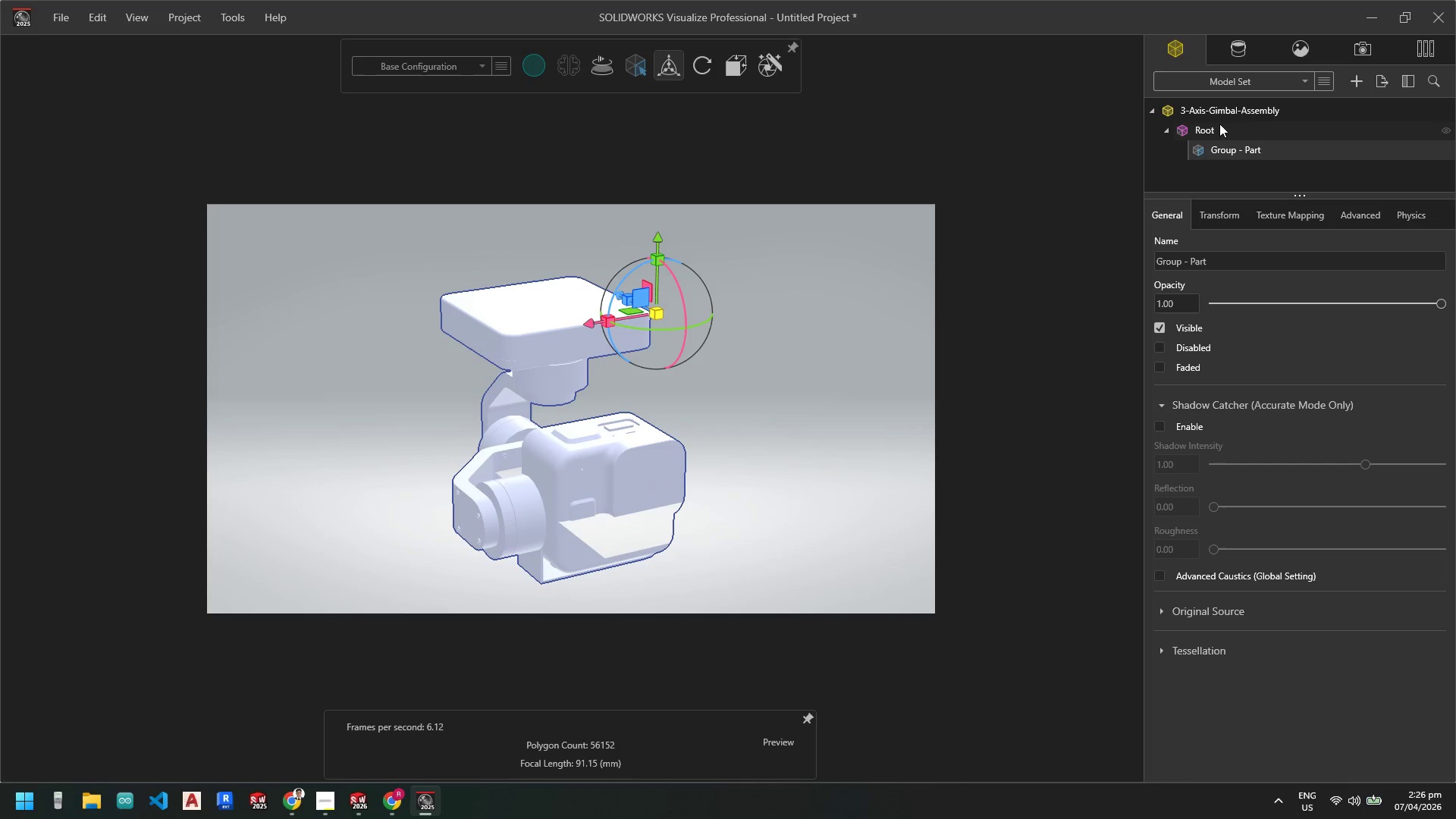 
left_click([1276, 213])
 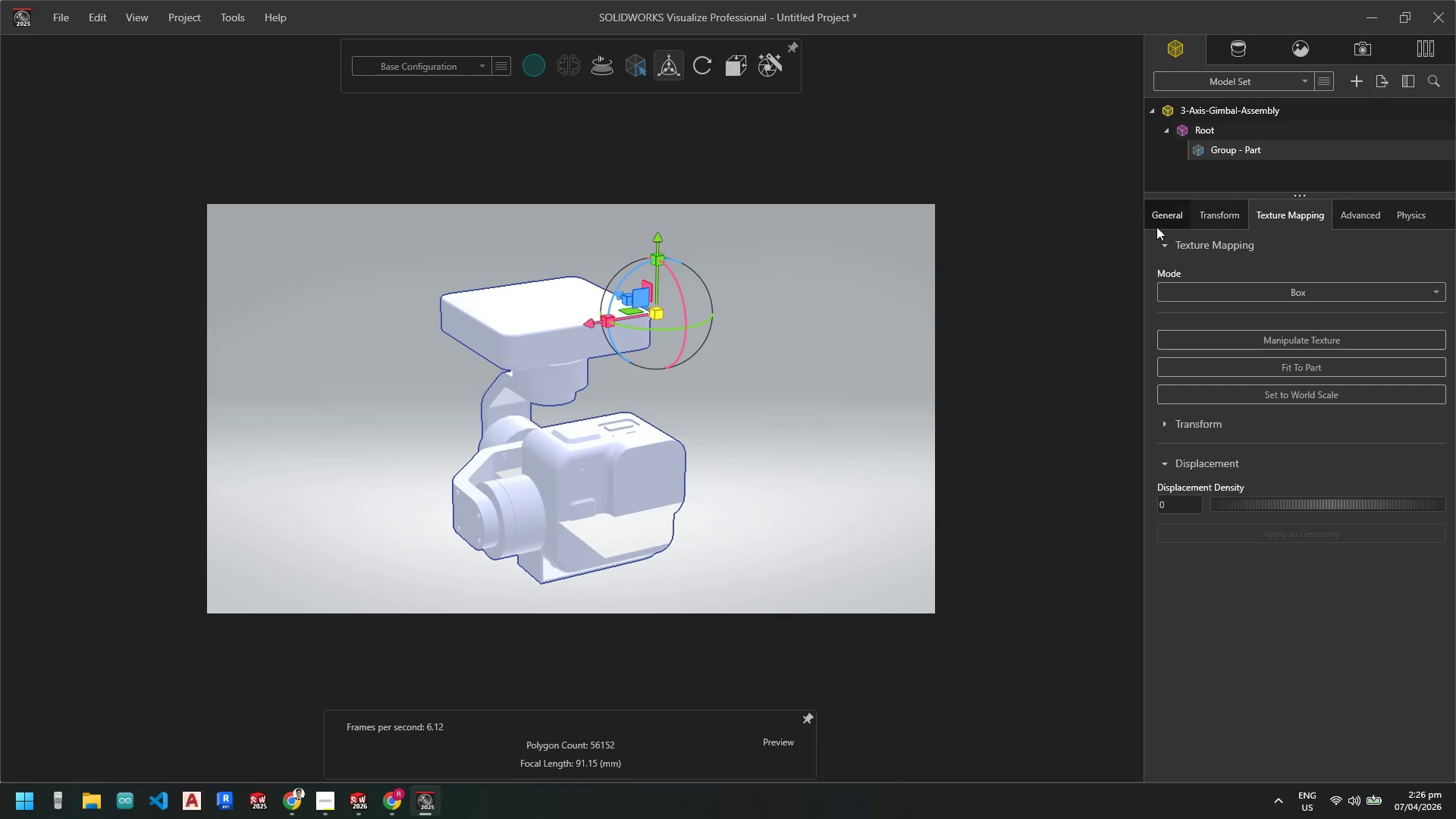 
key(Escape)
 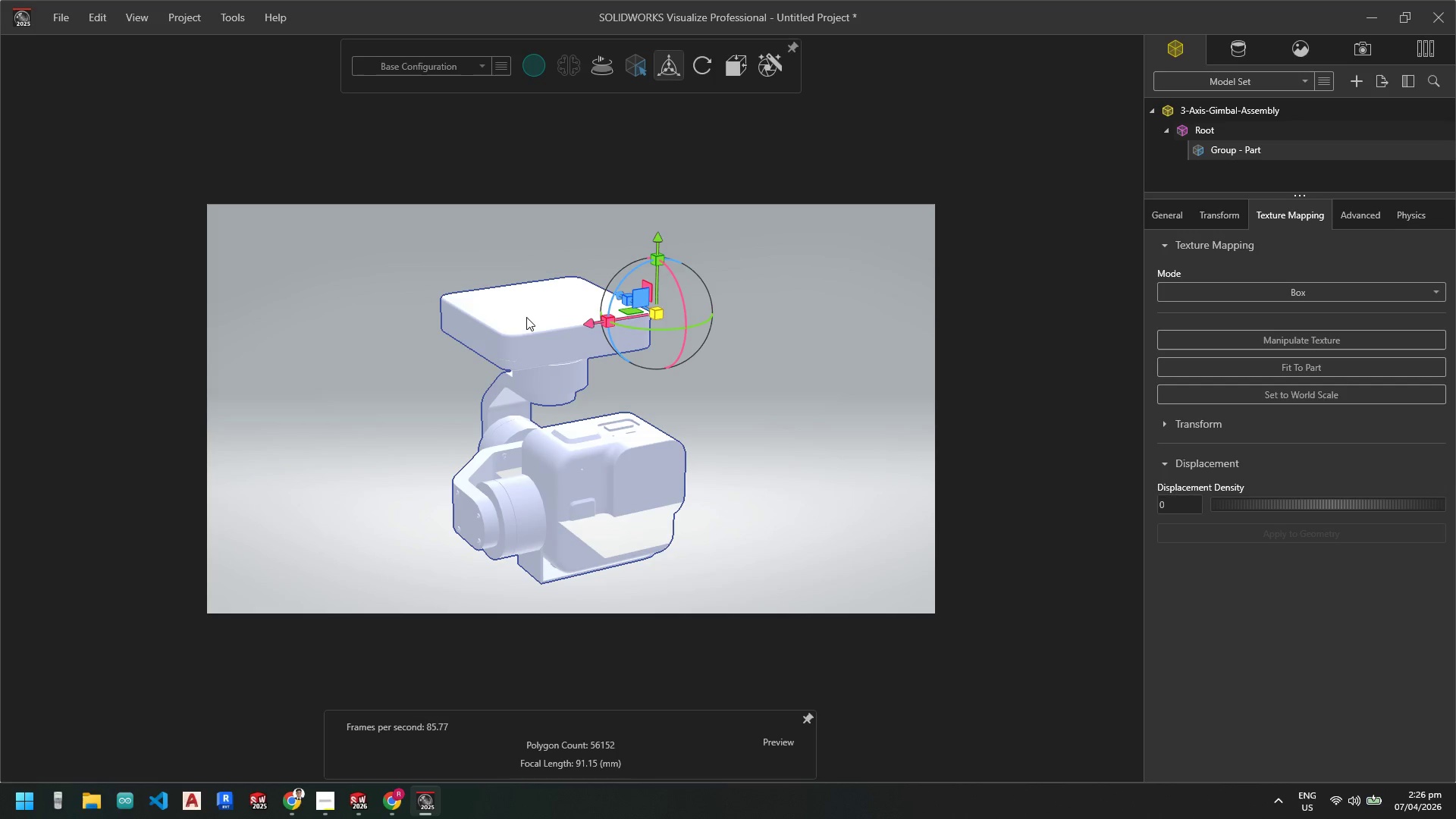 
left_click([526, 317])
 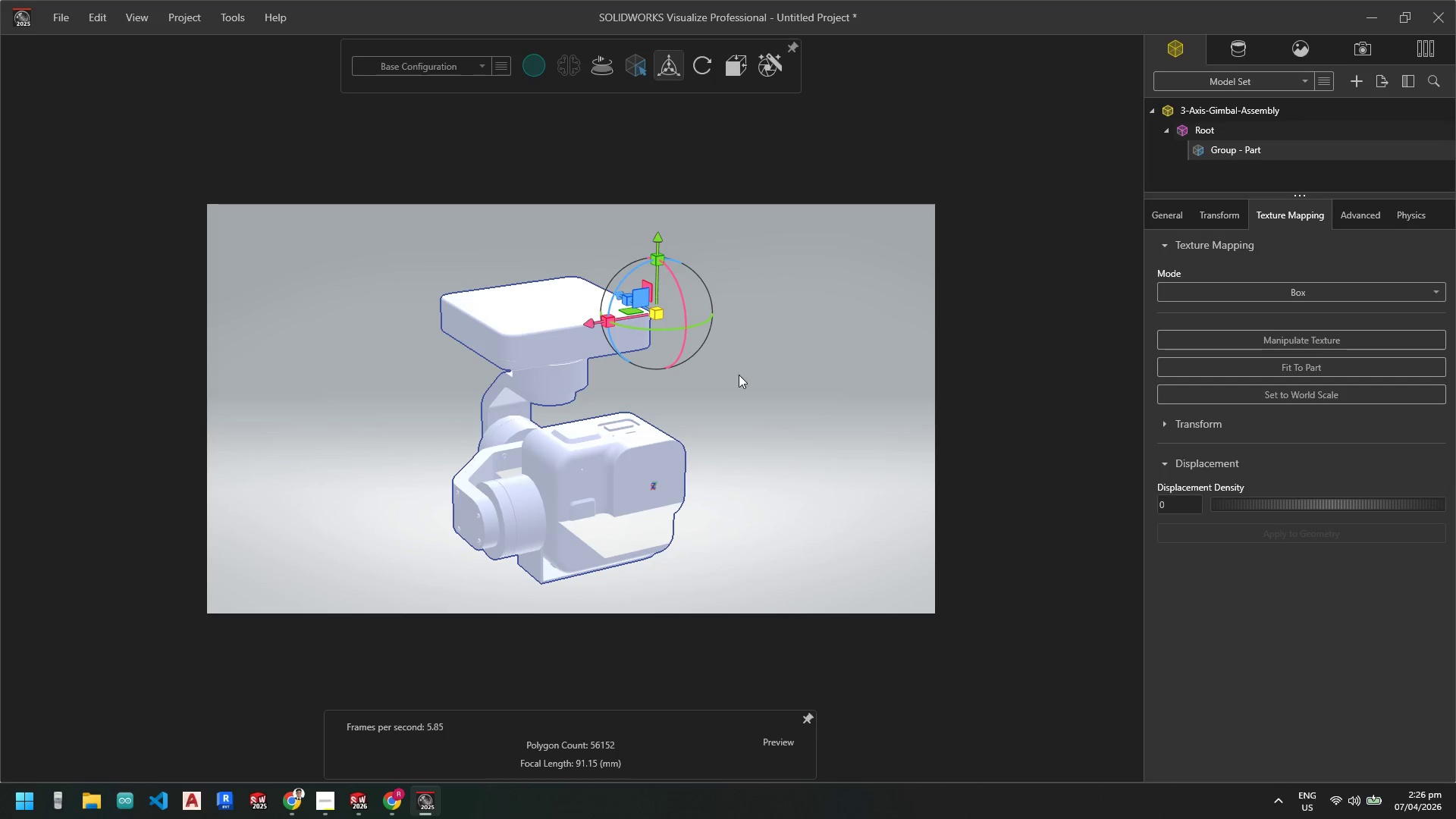 
left_click([950, 427])
 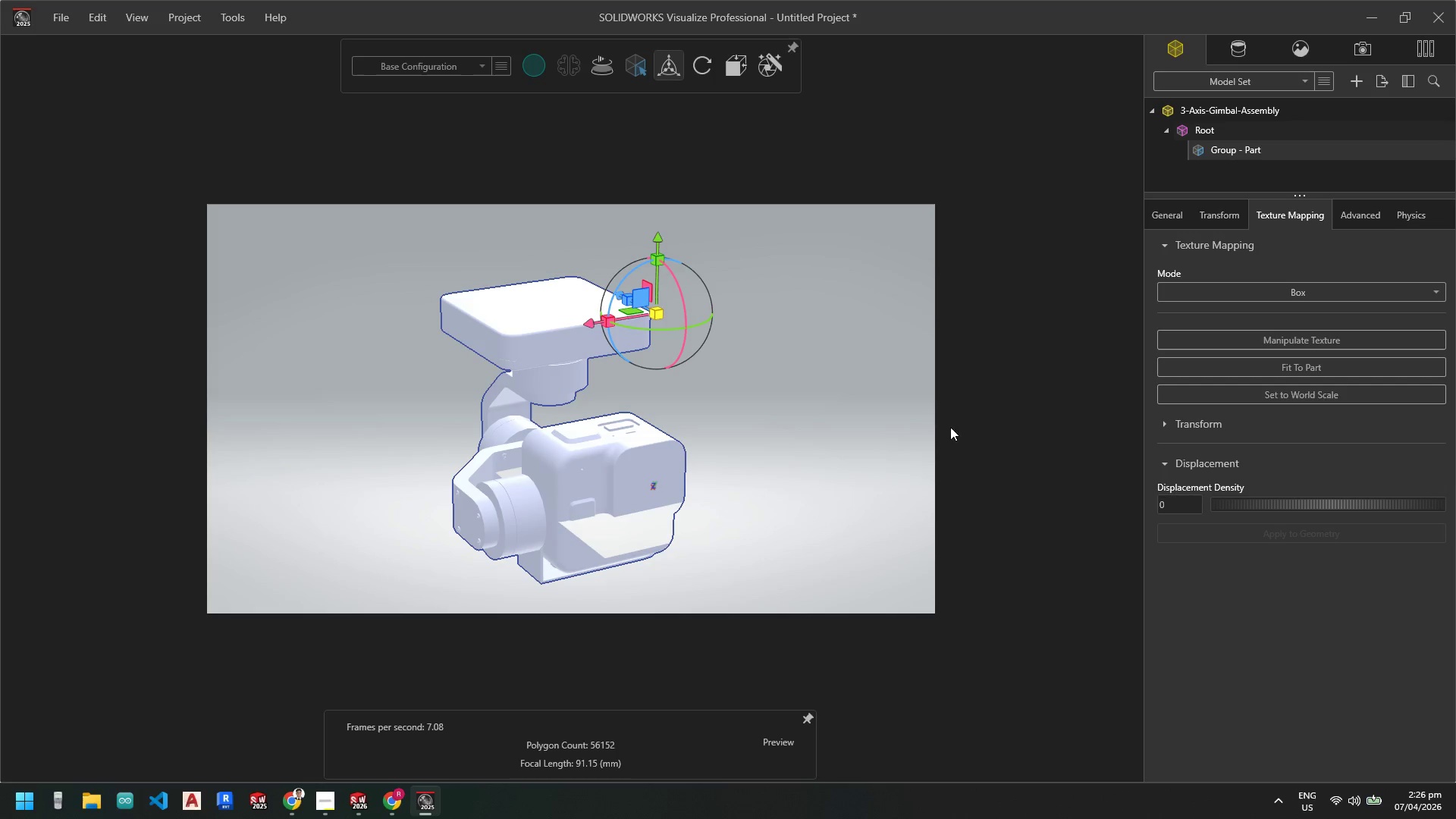 
key(Escape)
 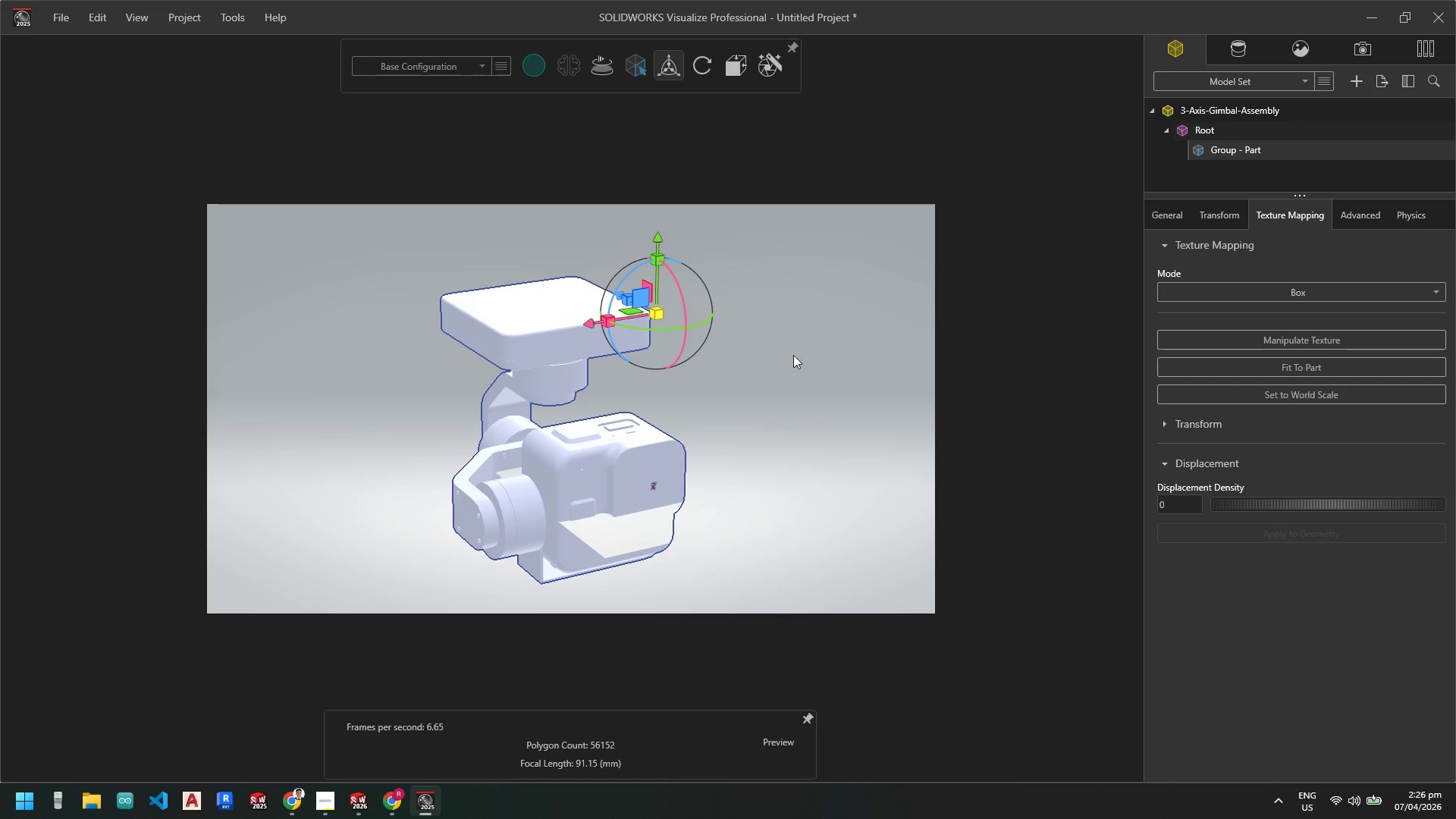 
key(Escape)
 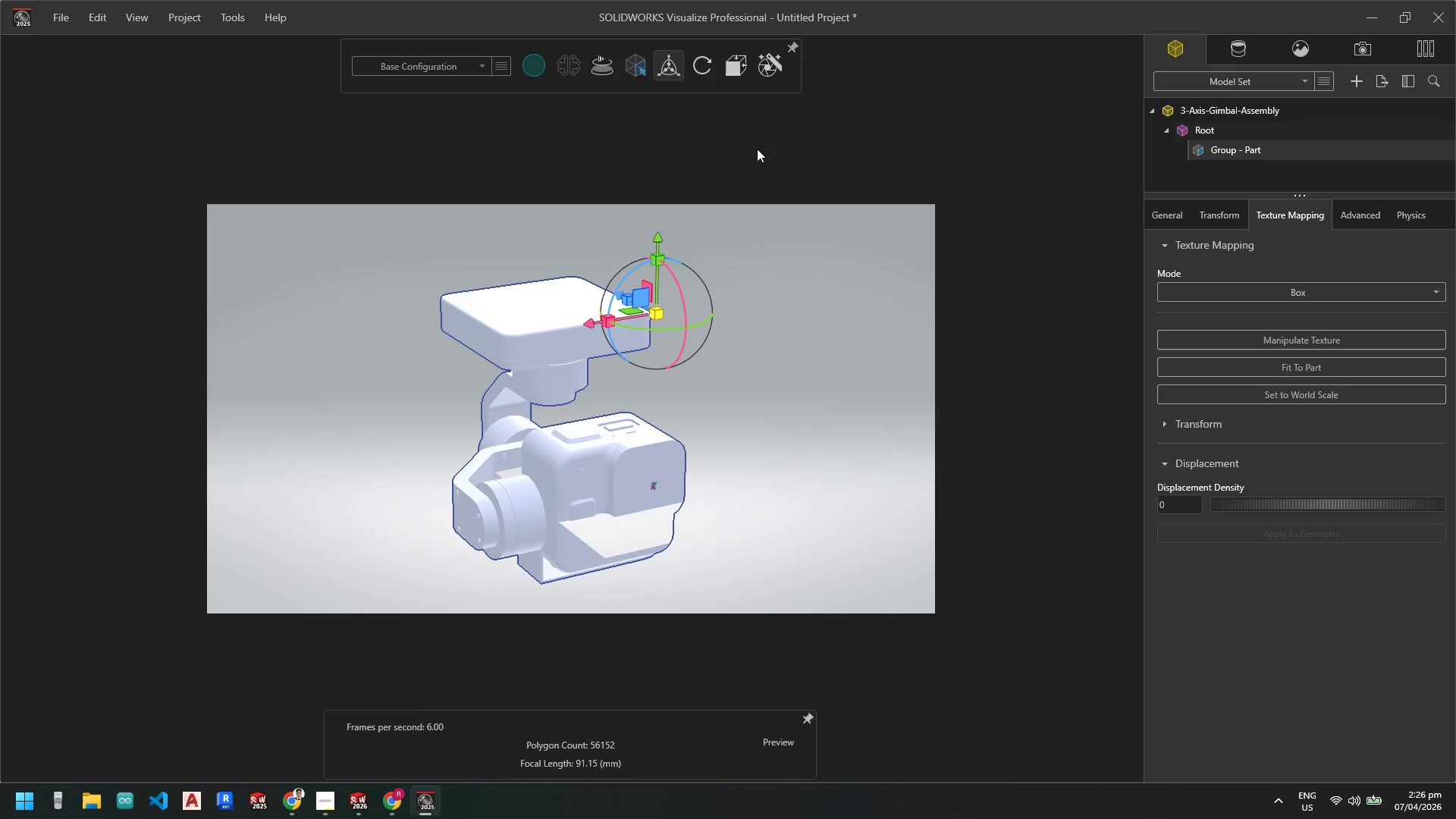 
double_click([757, 150])
 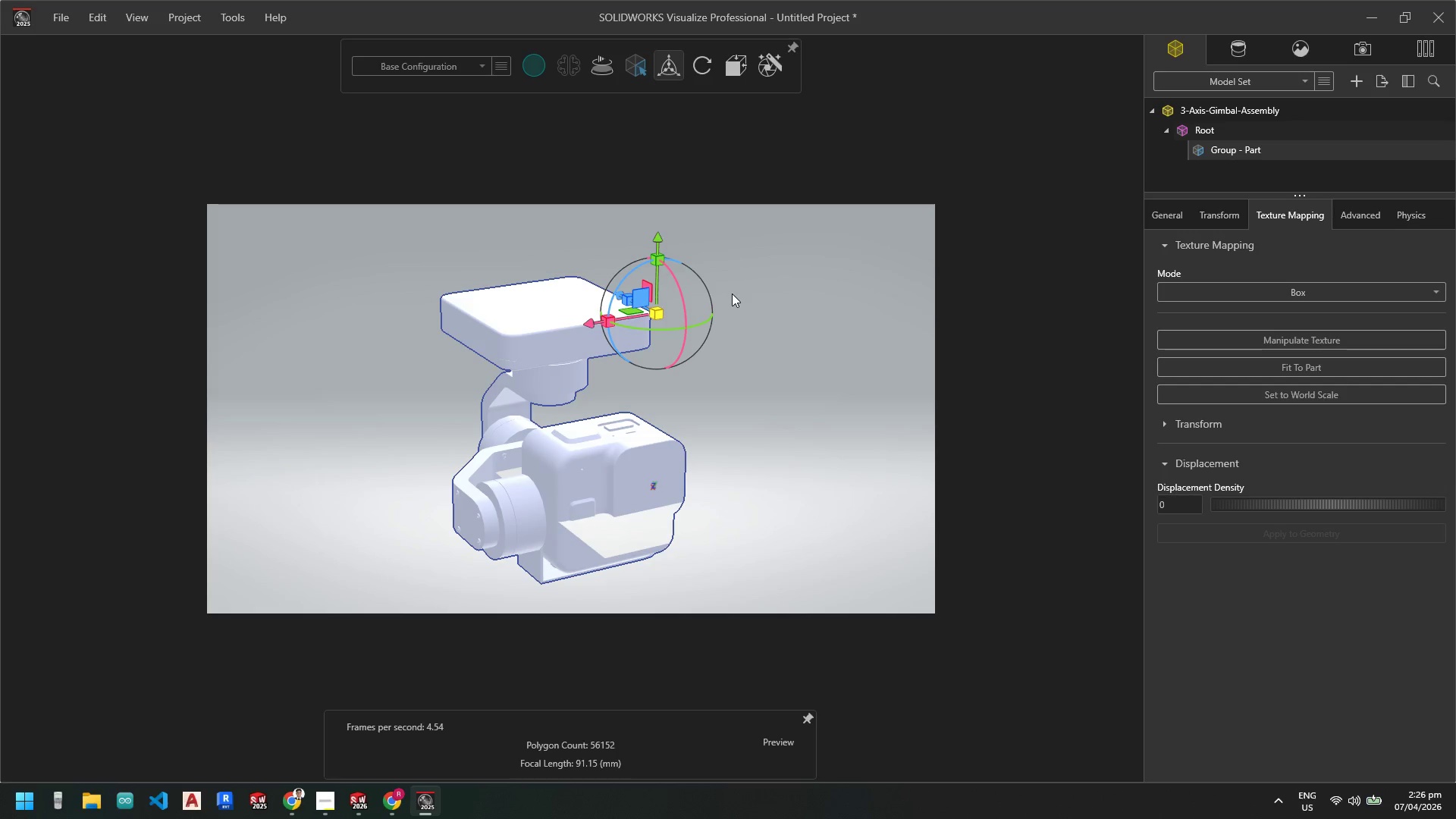 
key(Escape)
 